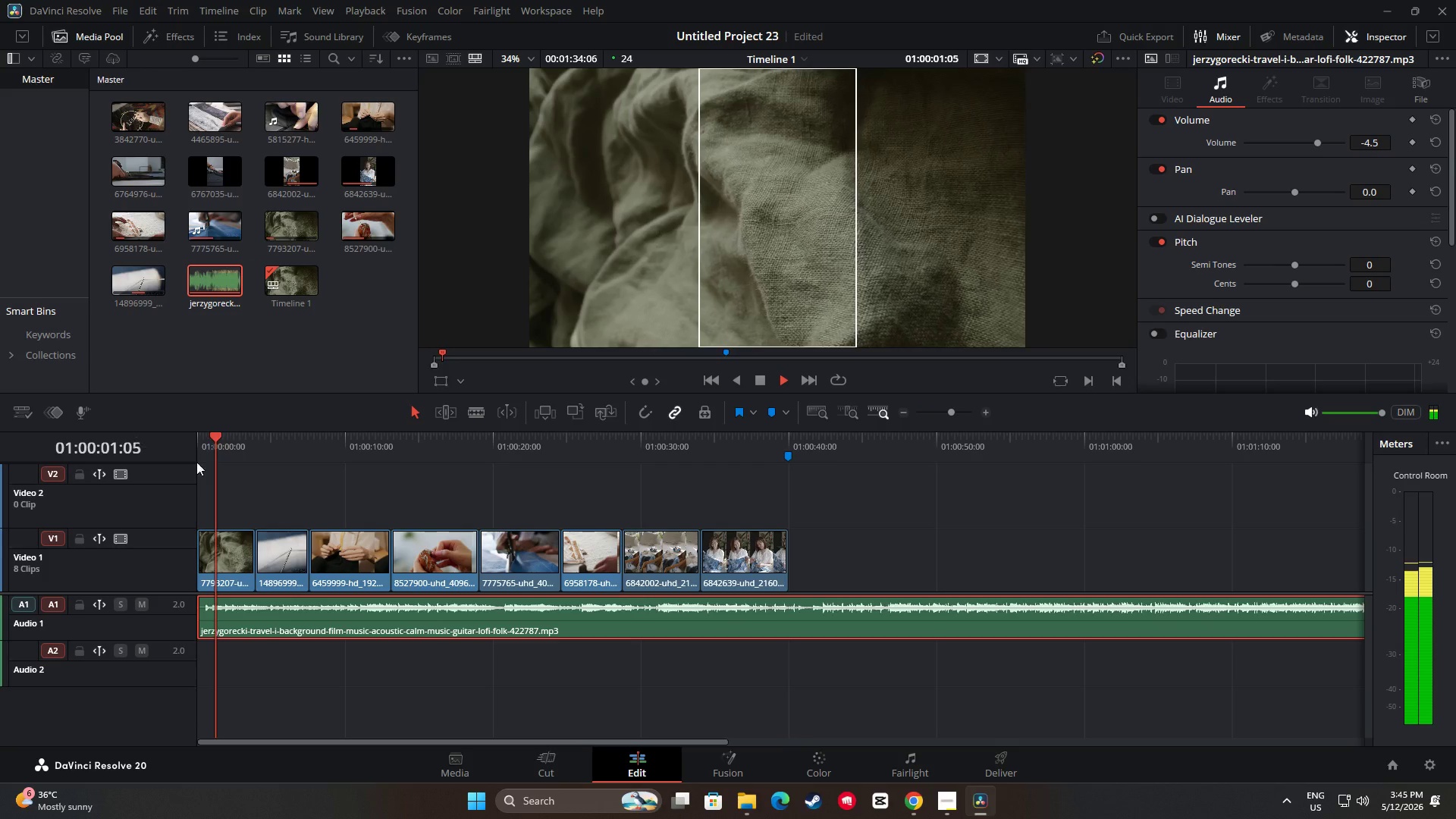 
key(Space)
 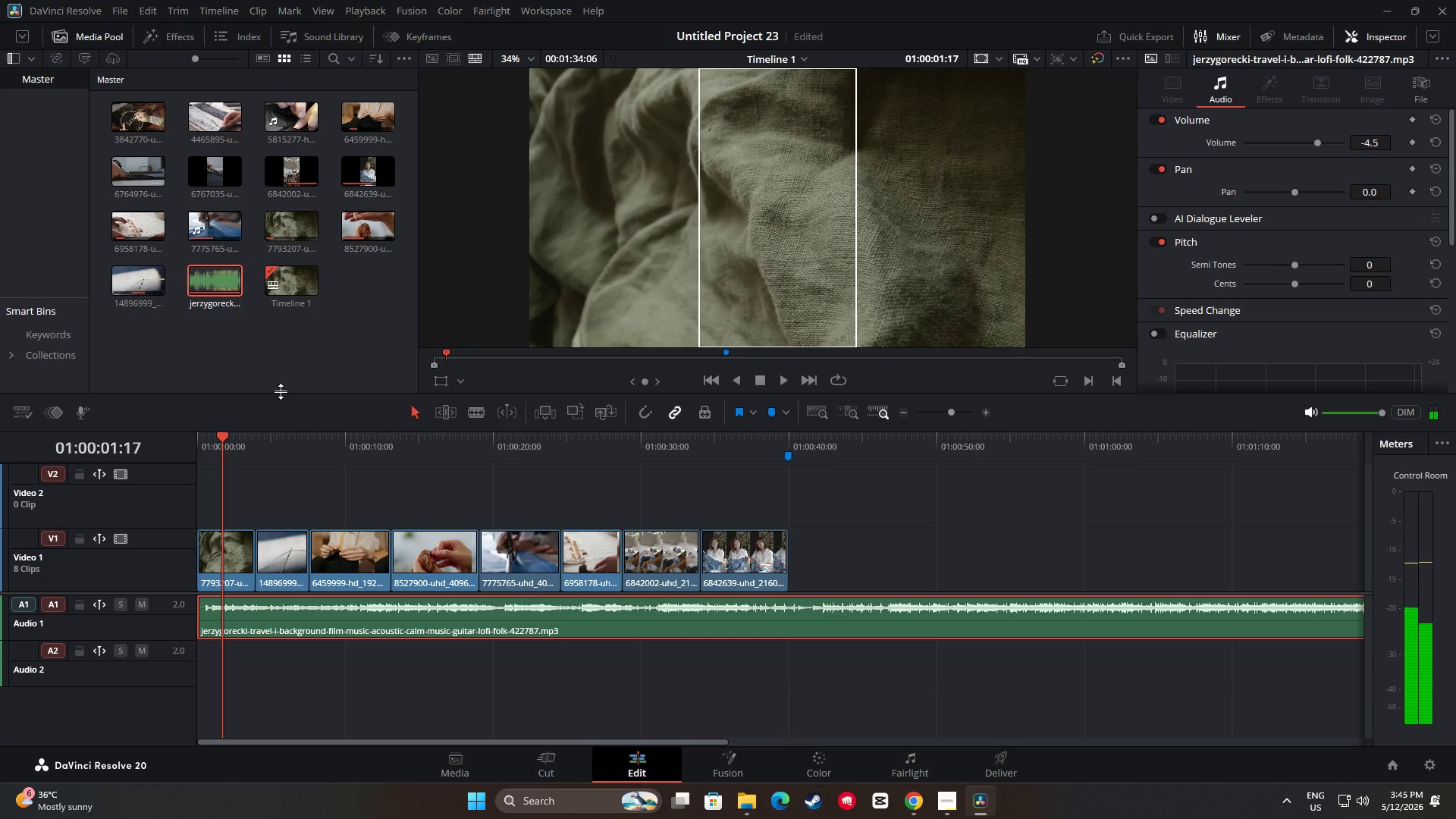 
key(Space)
 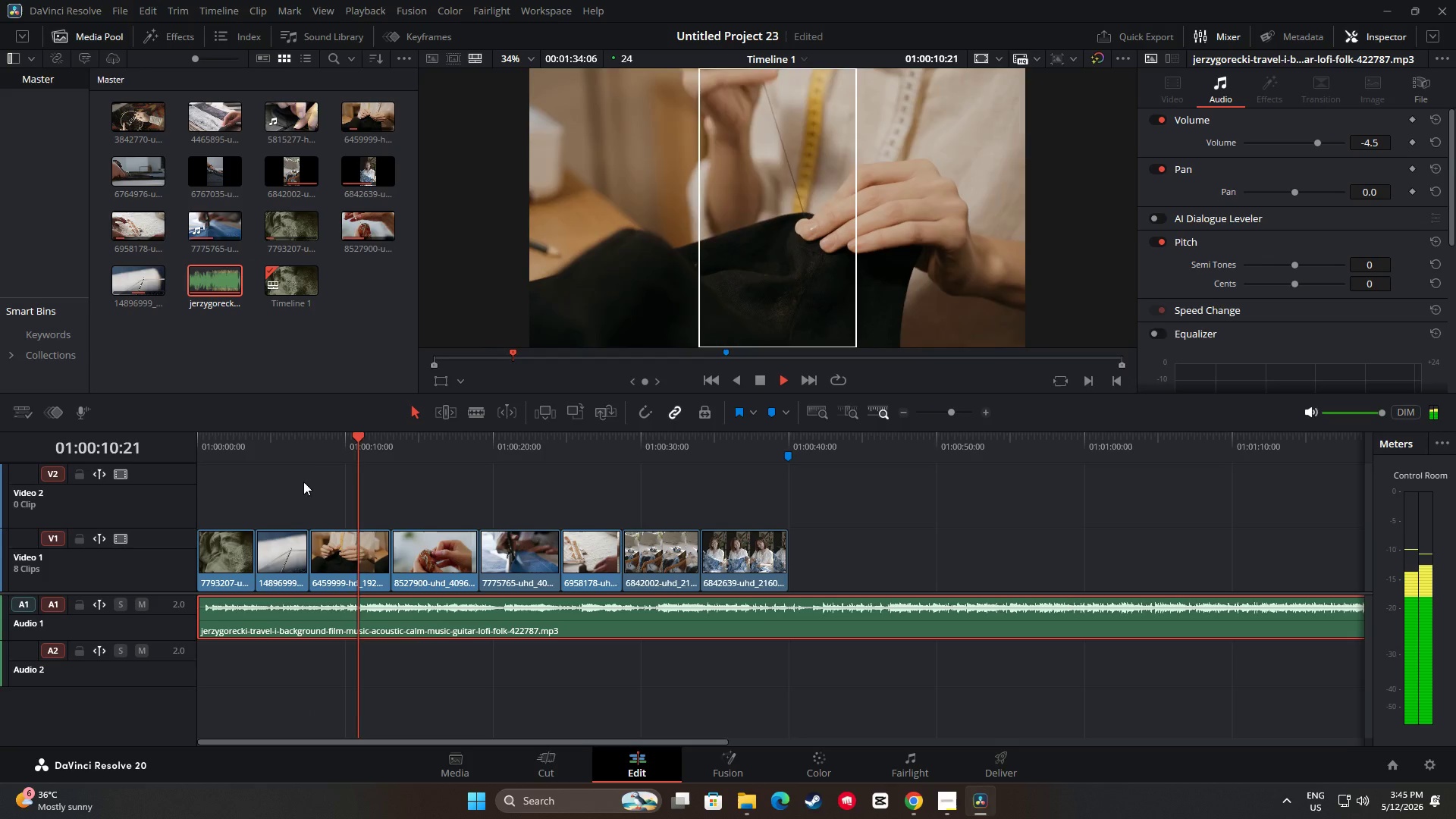 
wait(14.28)
 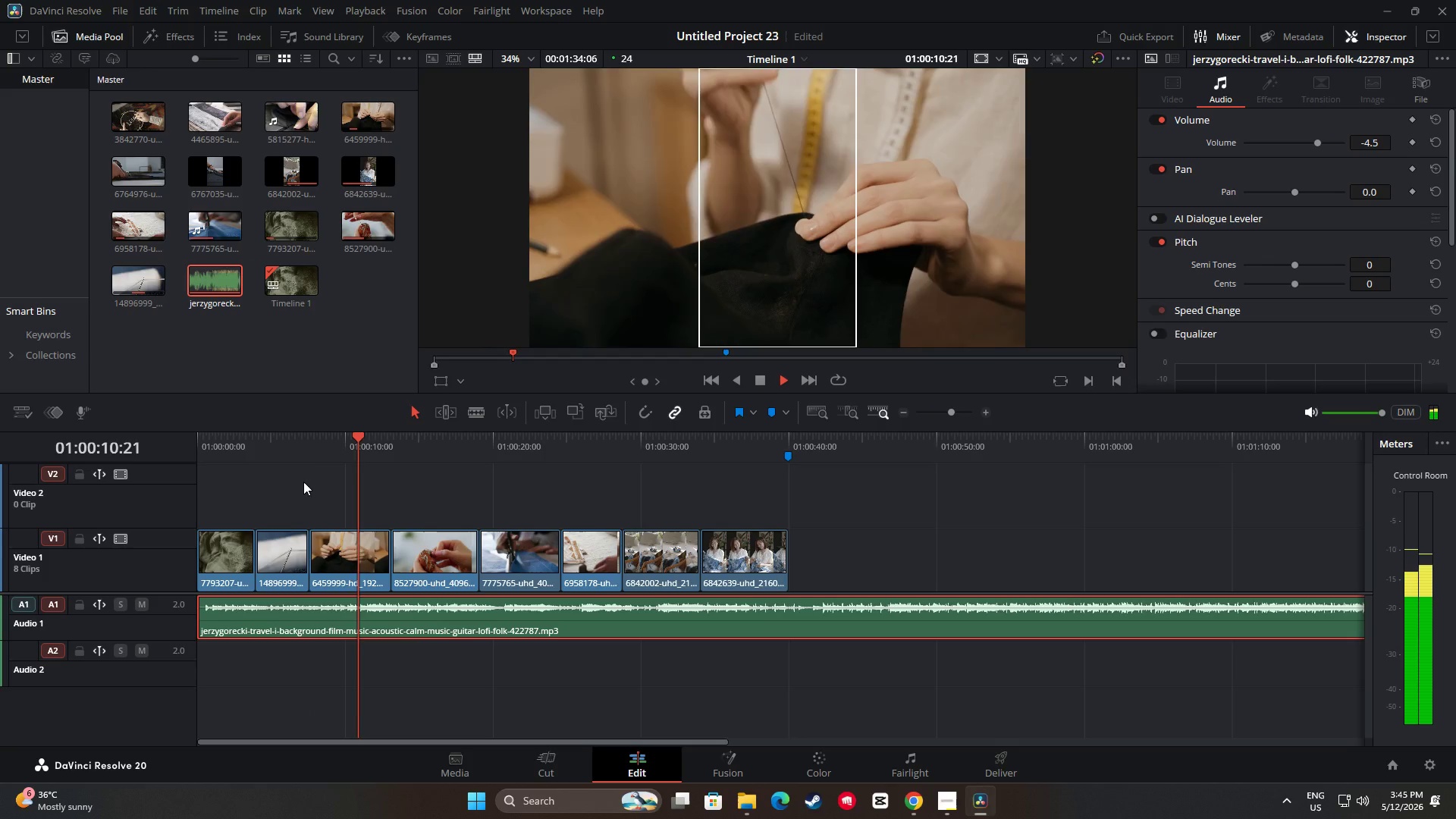 
key(Space)
 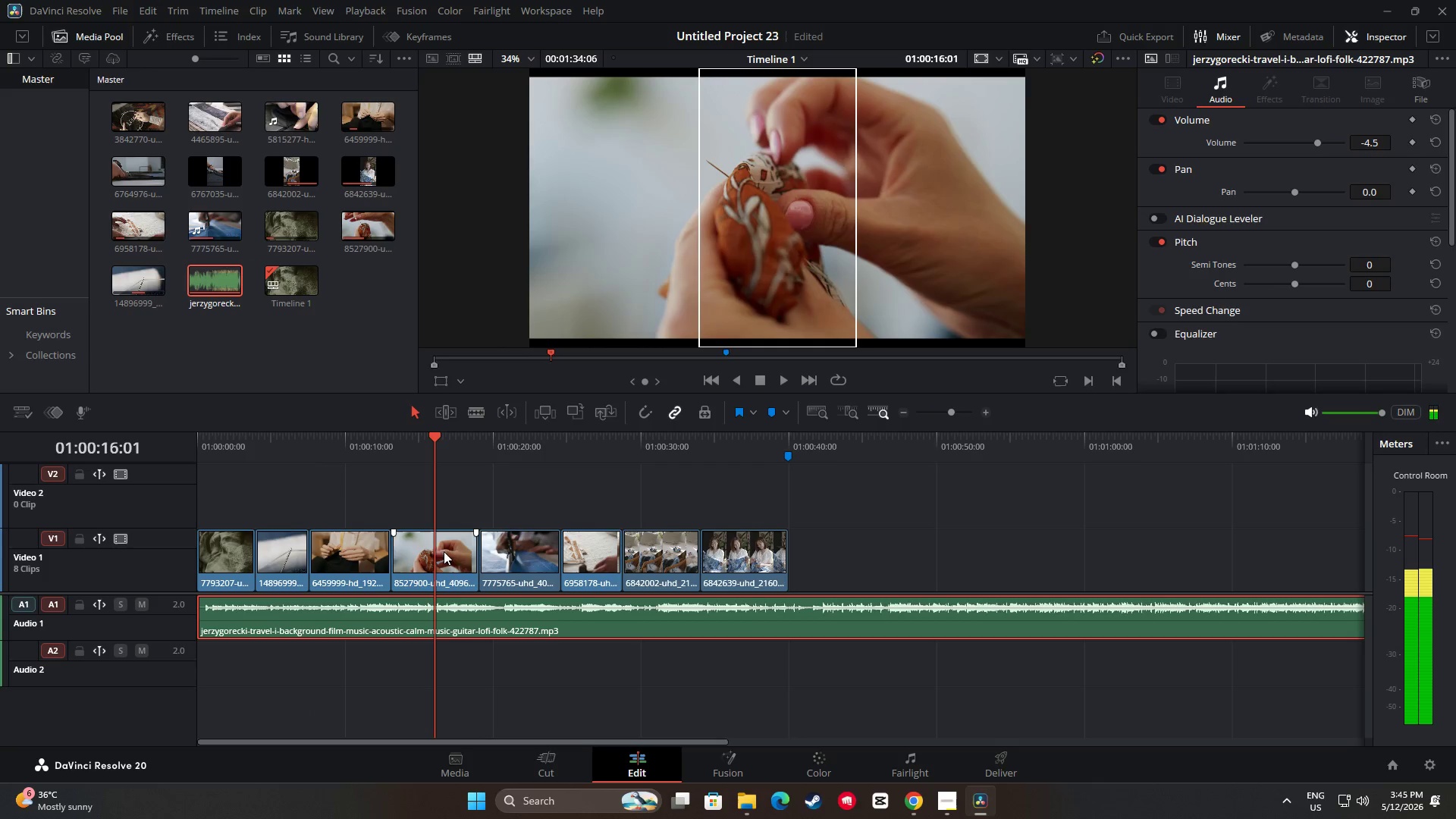 
left_click([444, 552])
 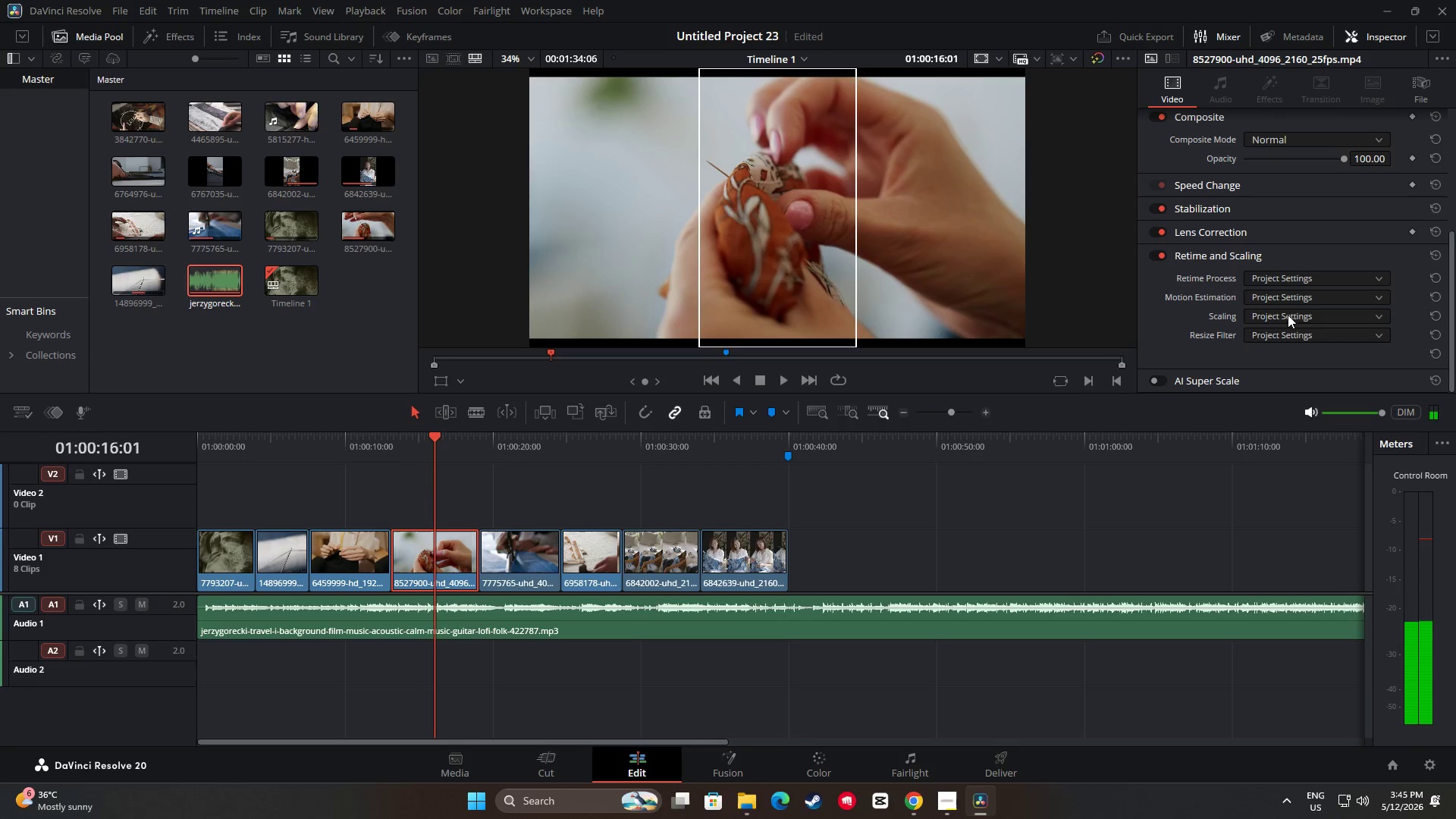 
left_click([1305, 316])
 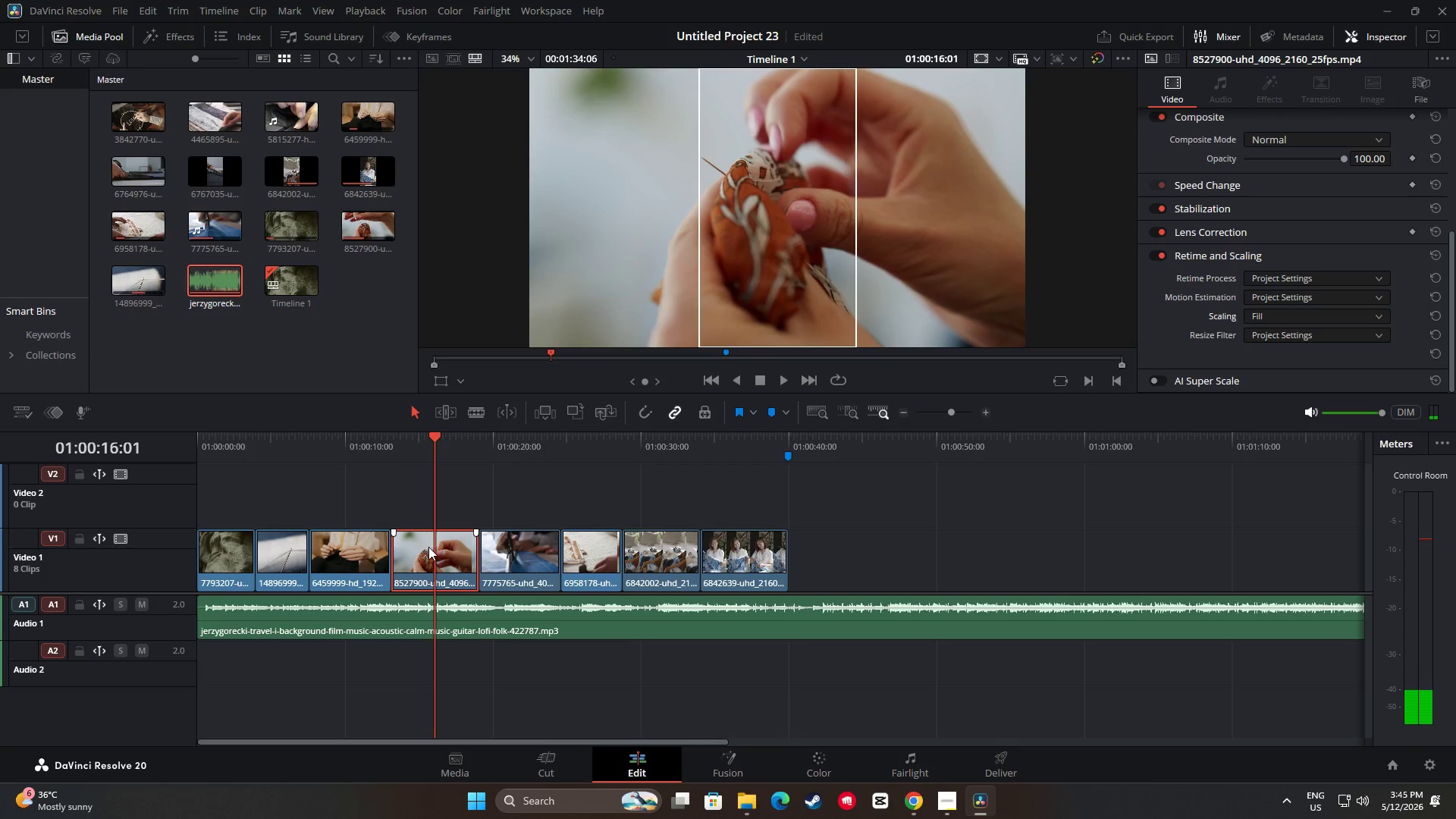 
left_click_drag(start_coordinate=[433, 447], to_coordinate=[357, 447])
 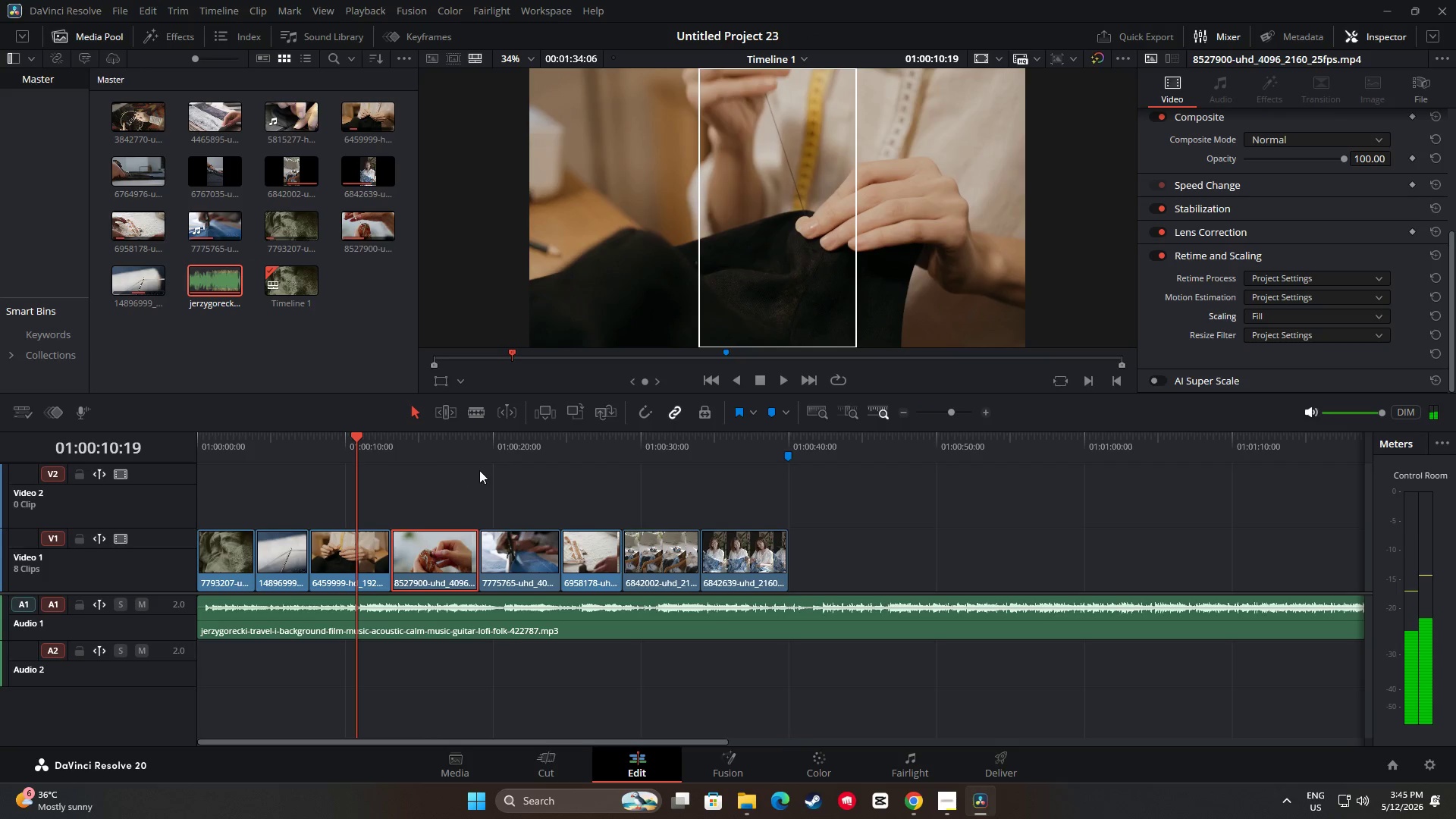 
left_click([473, 448])
 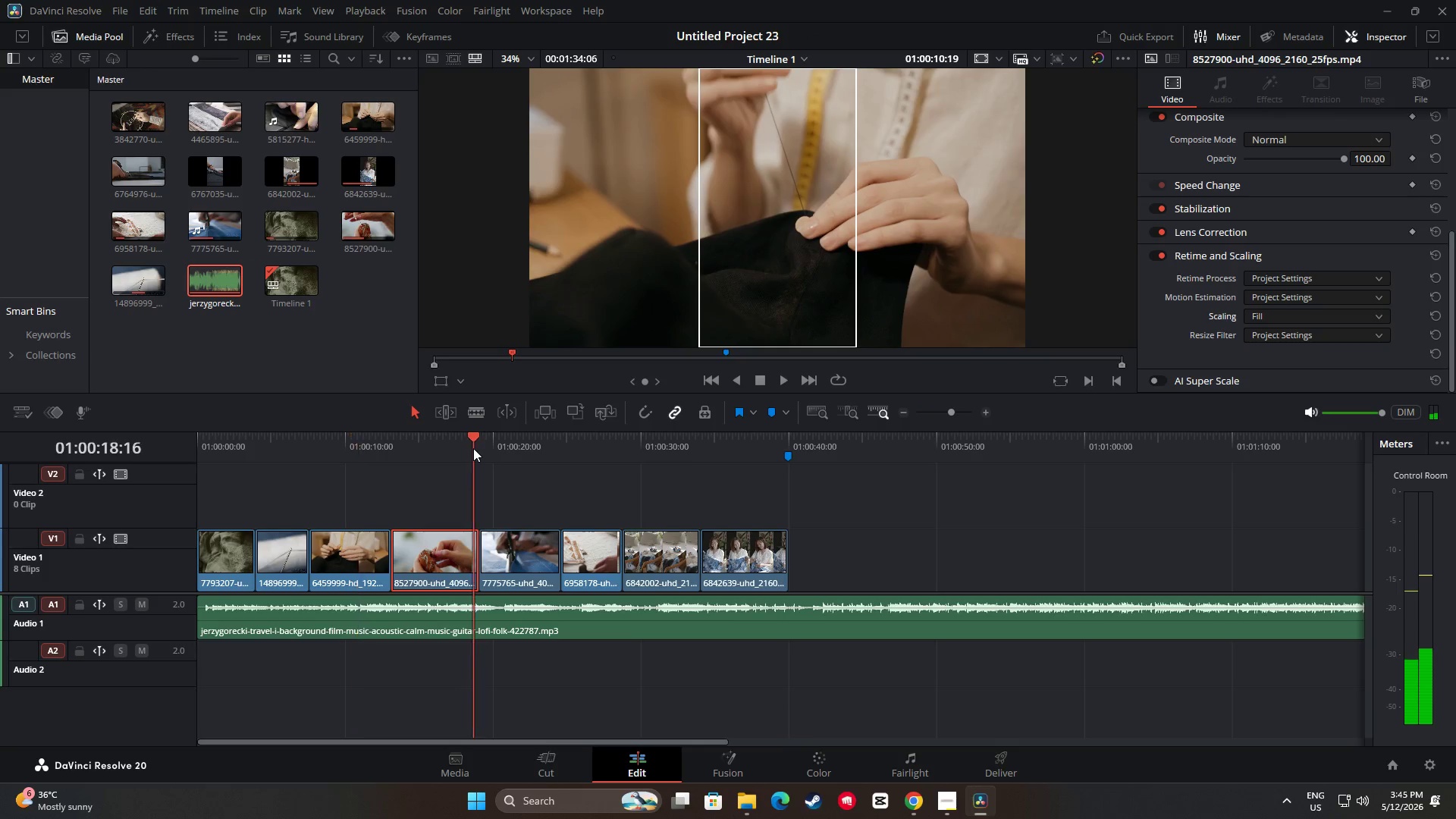 
key(Space)
 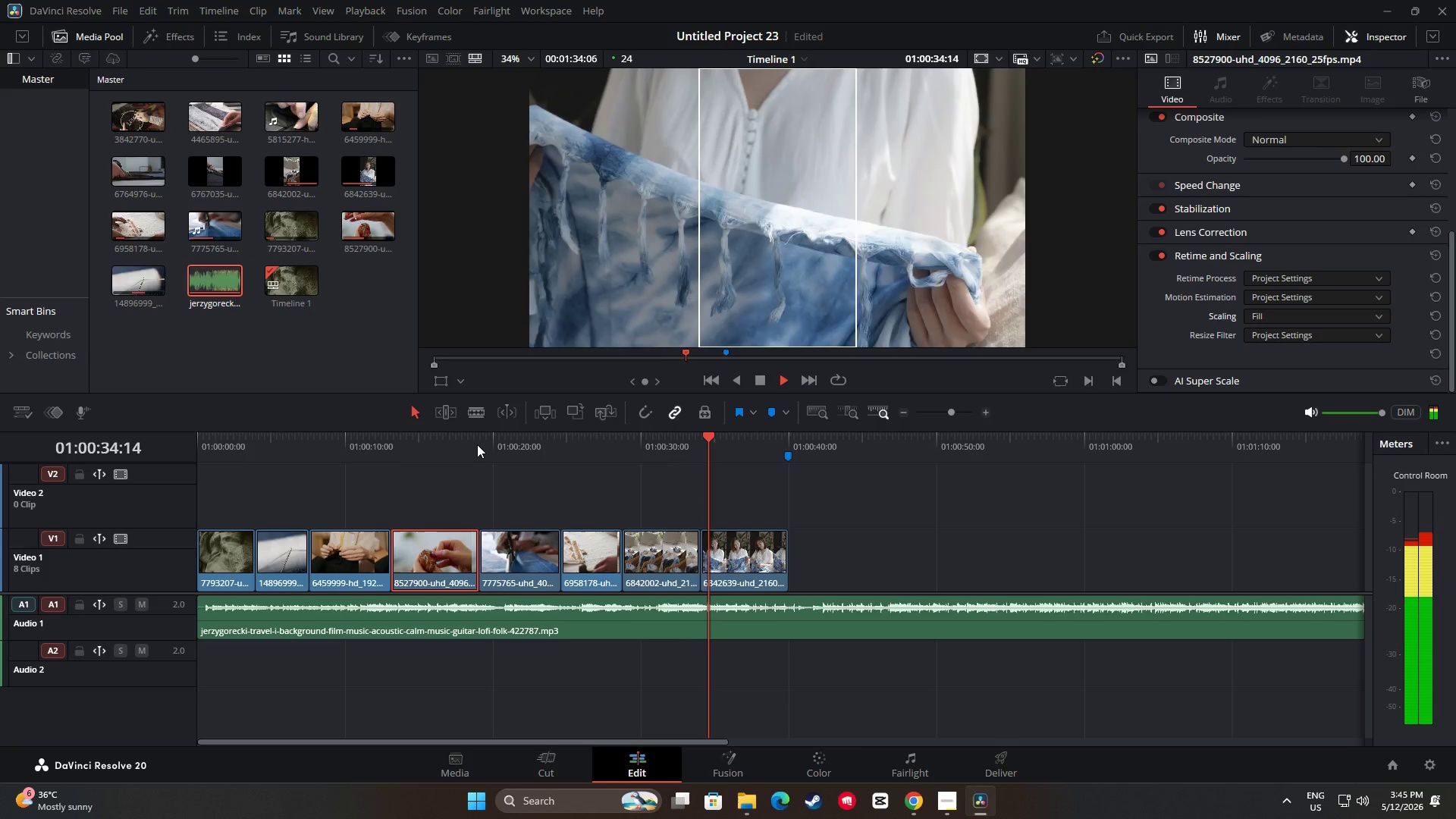 
wait(21.25)
 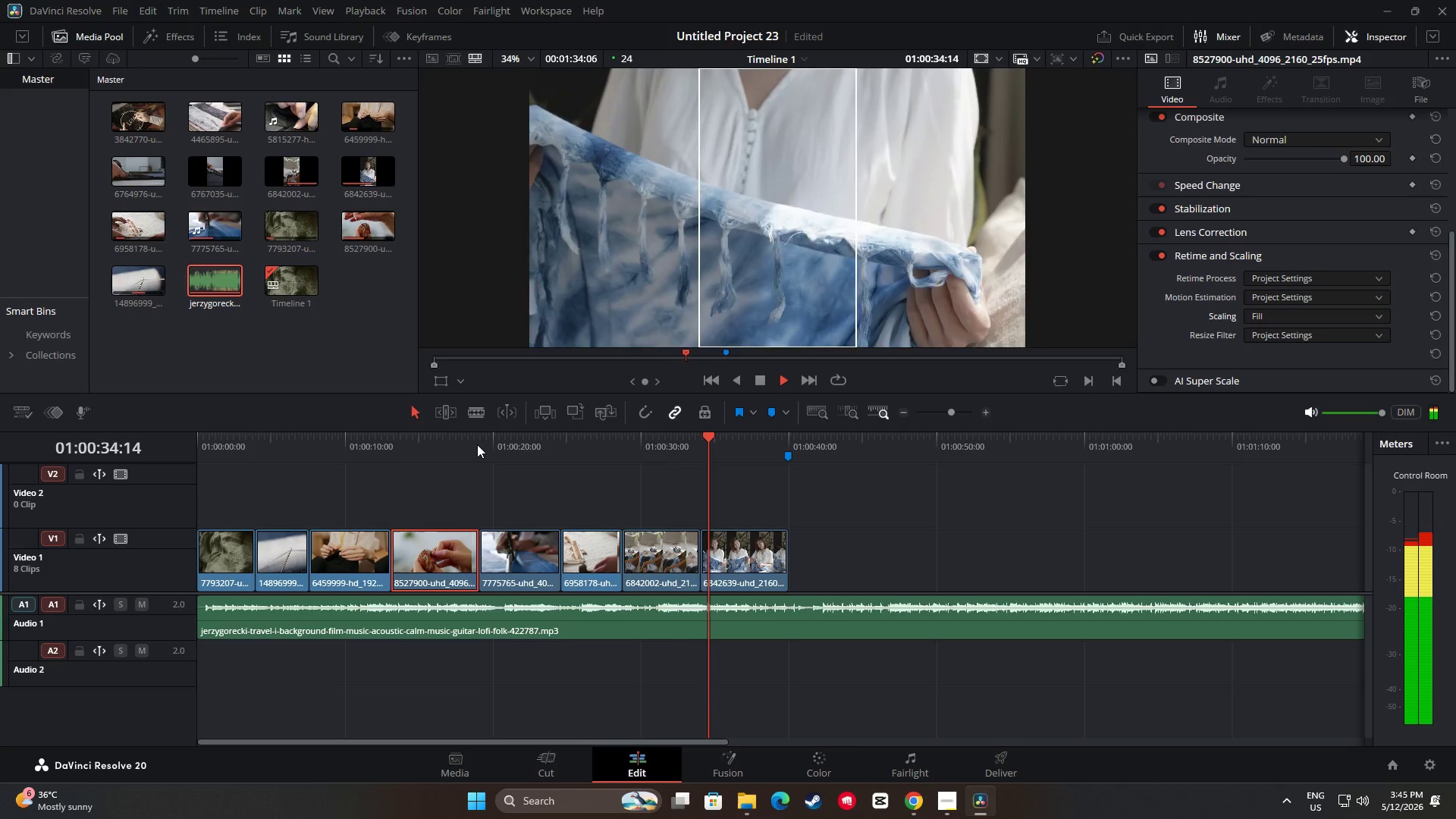 
key(Space)
 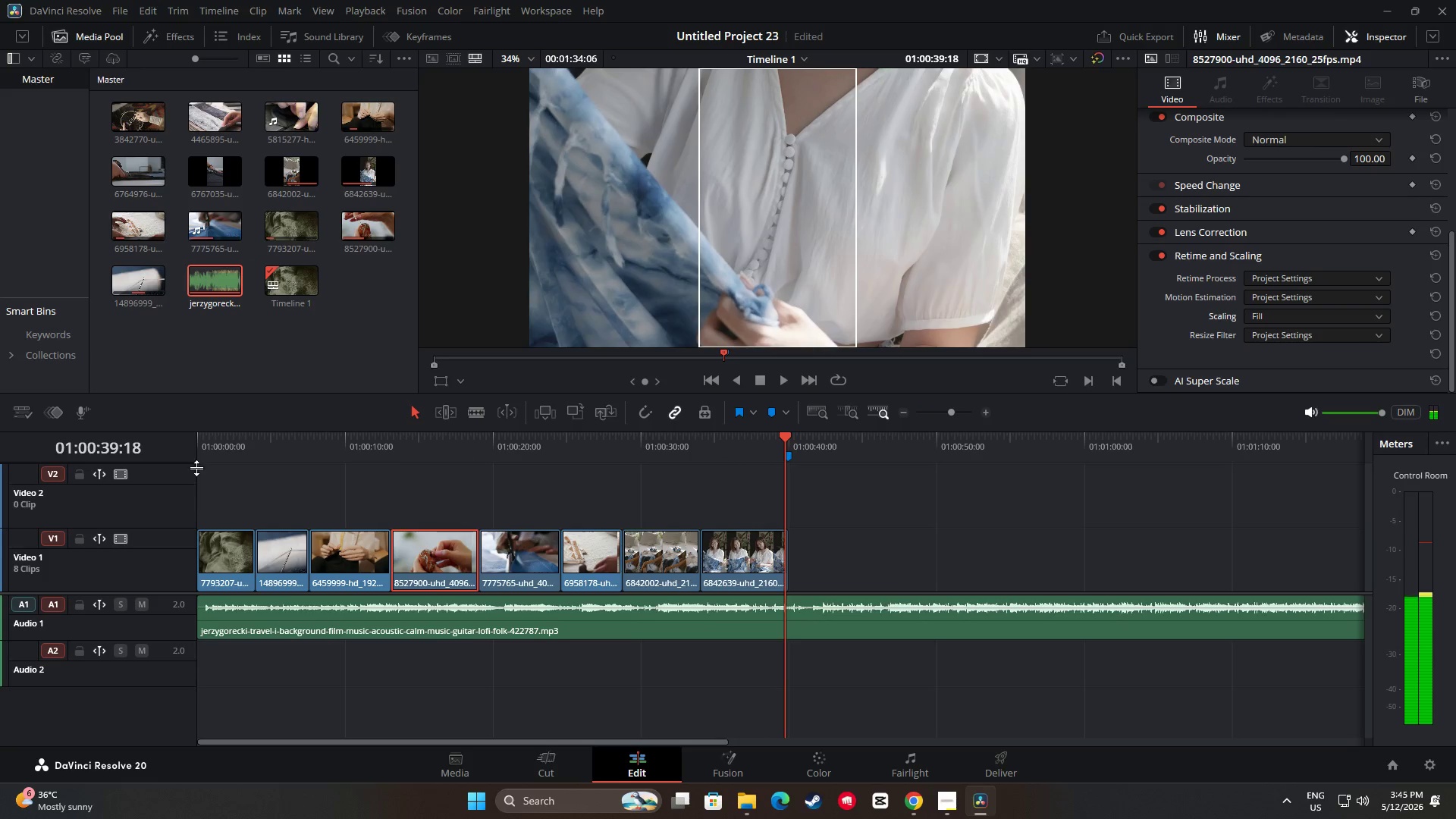 
left_click_drag(start_coordinate=[212, 441], to_coordinate=[187, 435])
 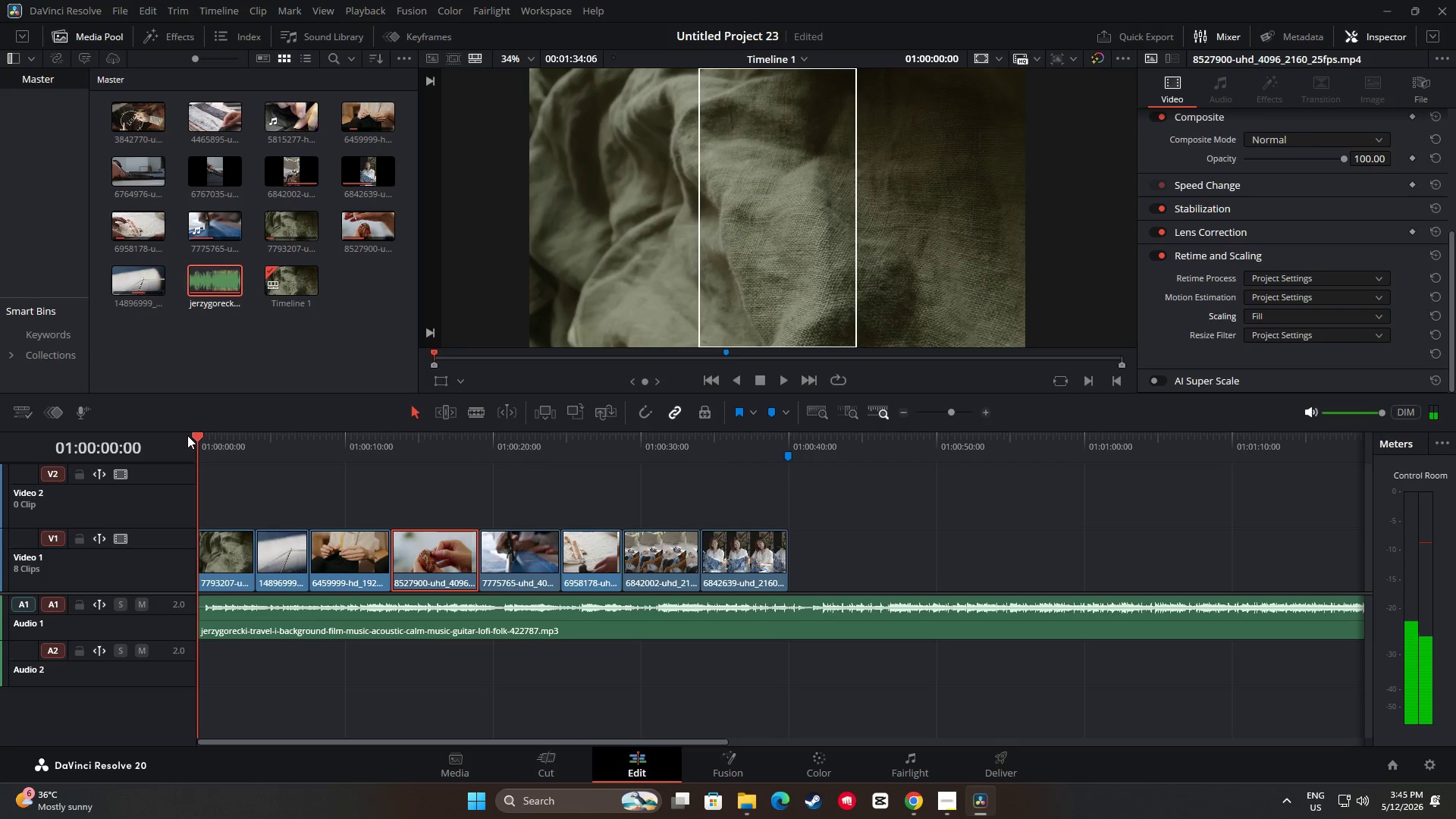 
key(Space)
 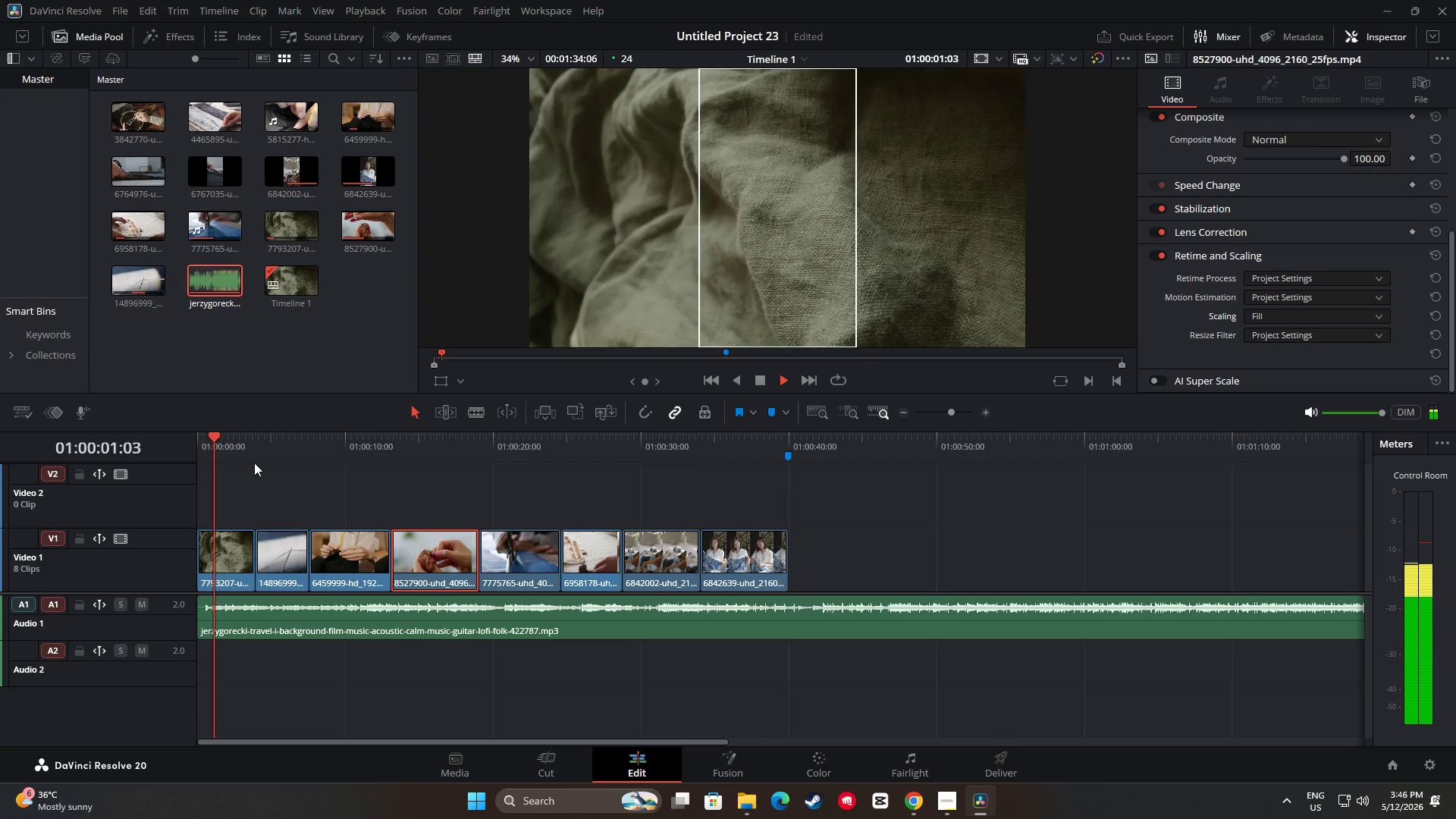 
key(Space)
 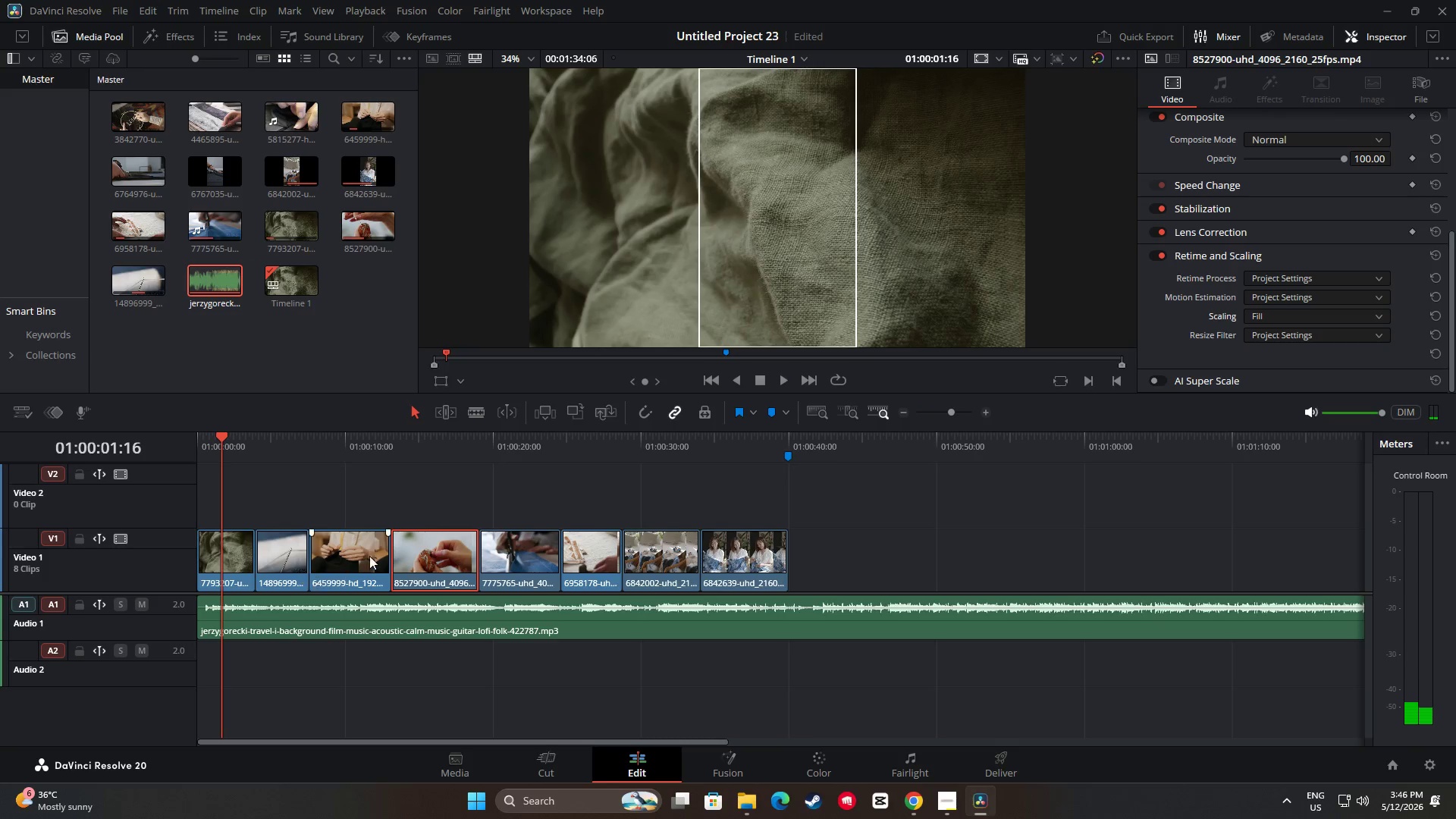 
left_click([459, 440])
 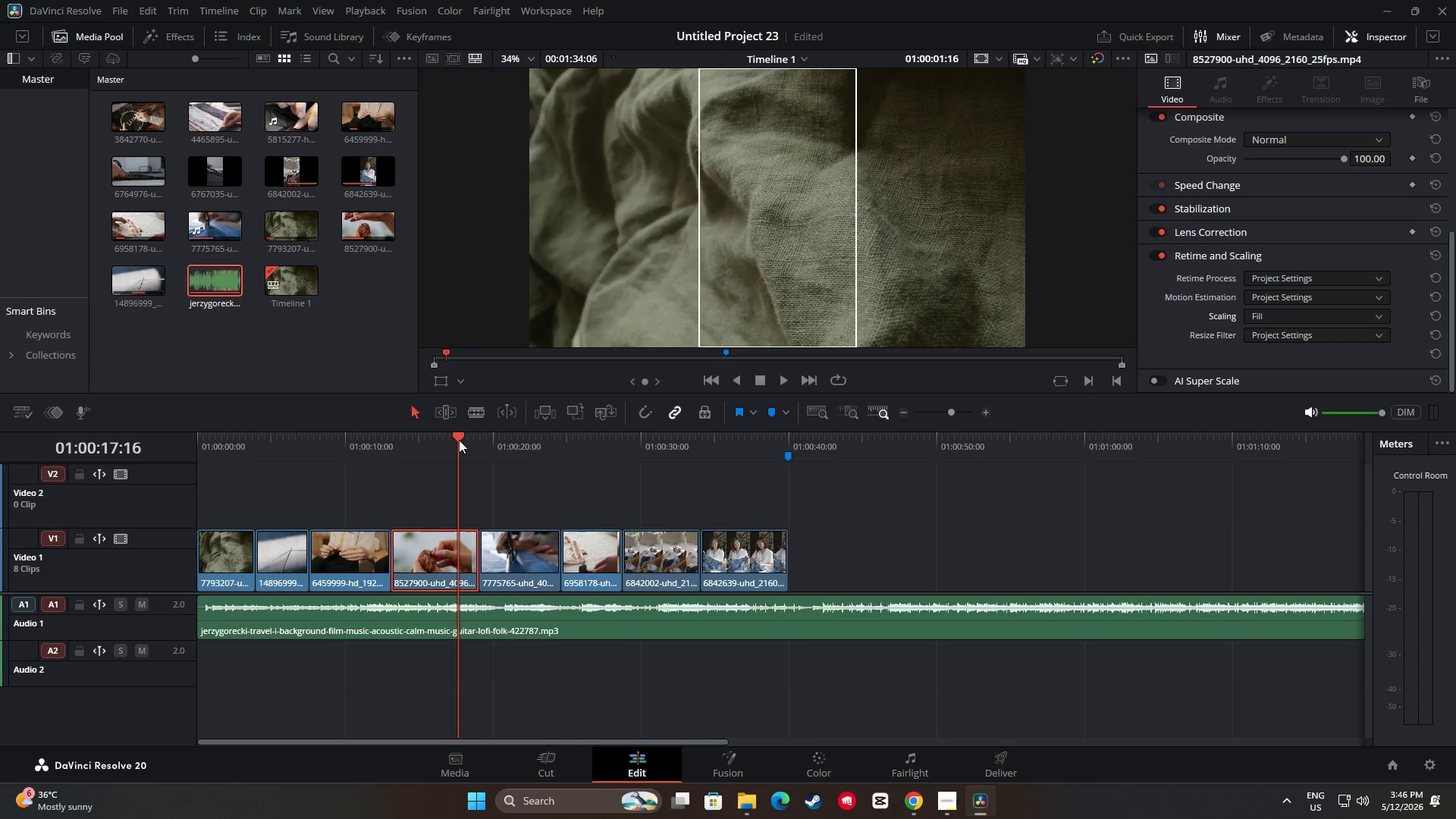 
key(Space)
 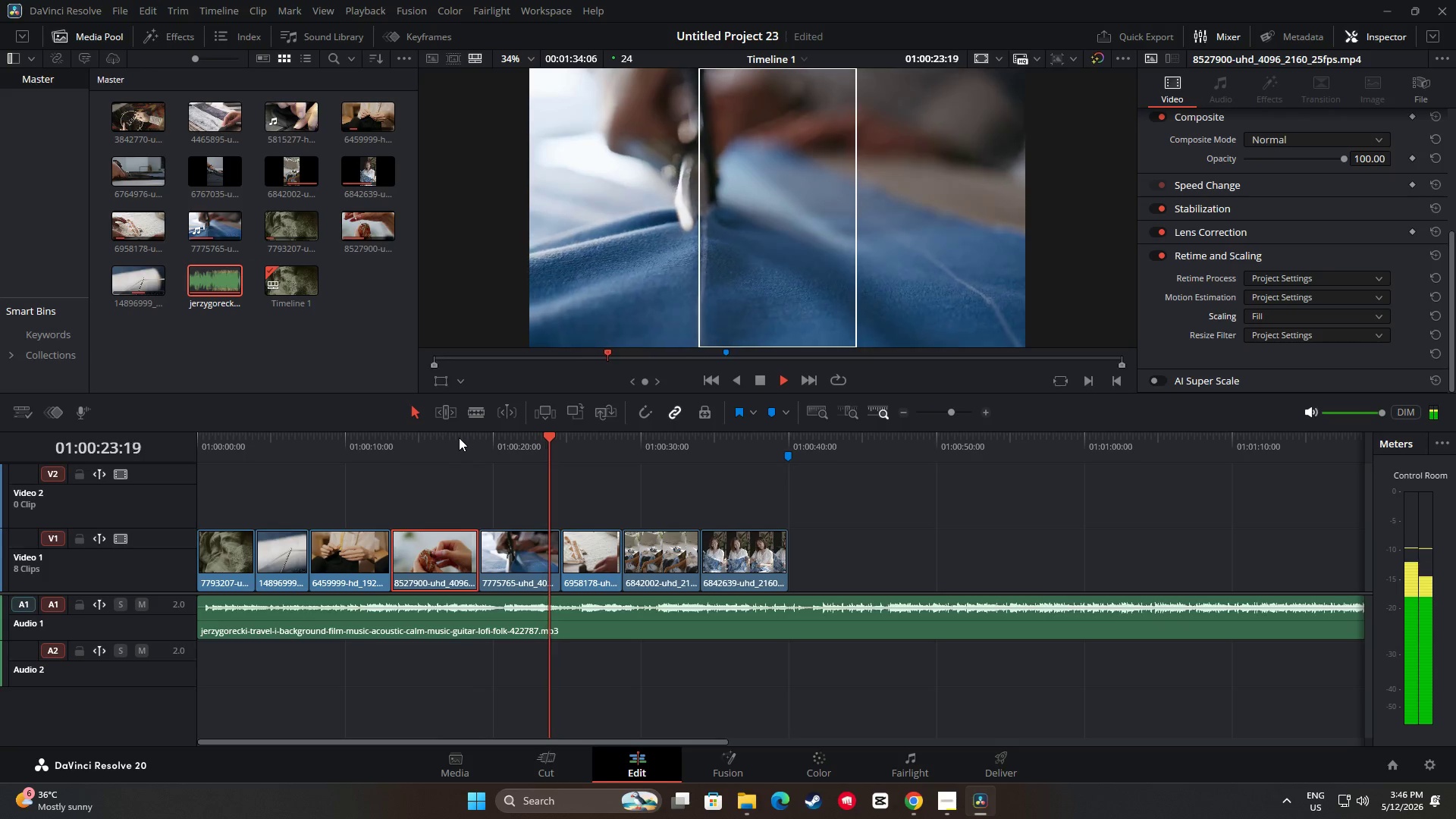 
wait(11.27)
 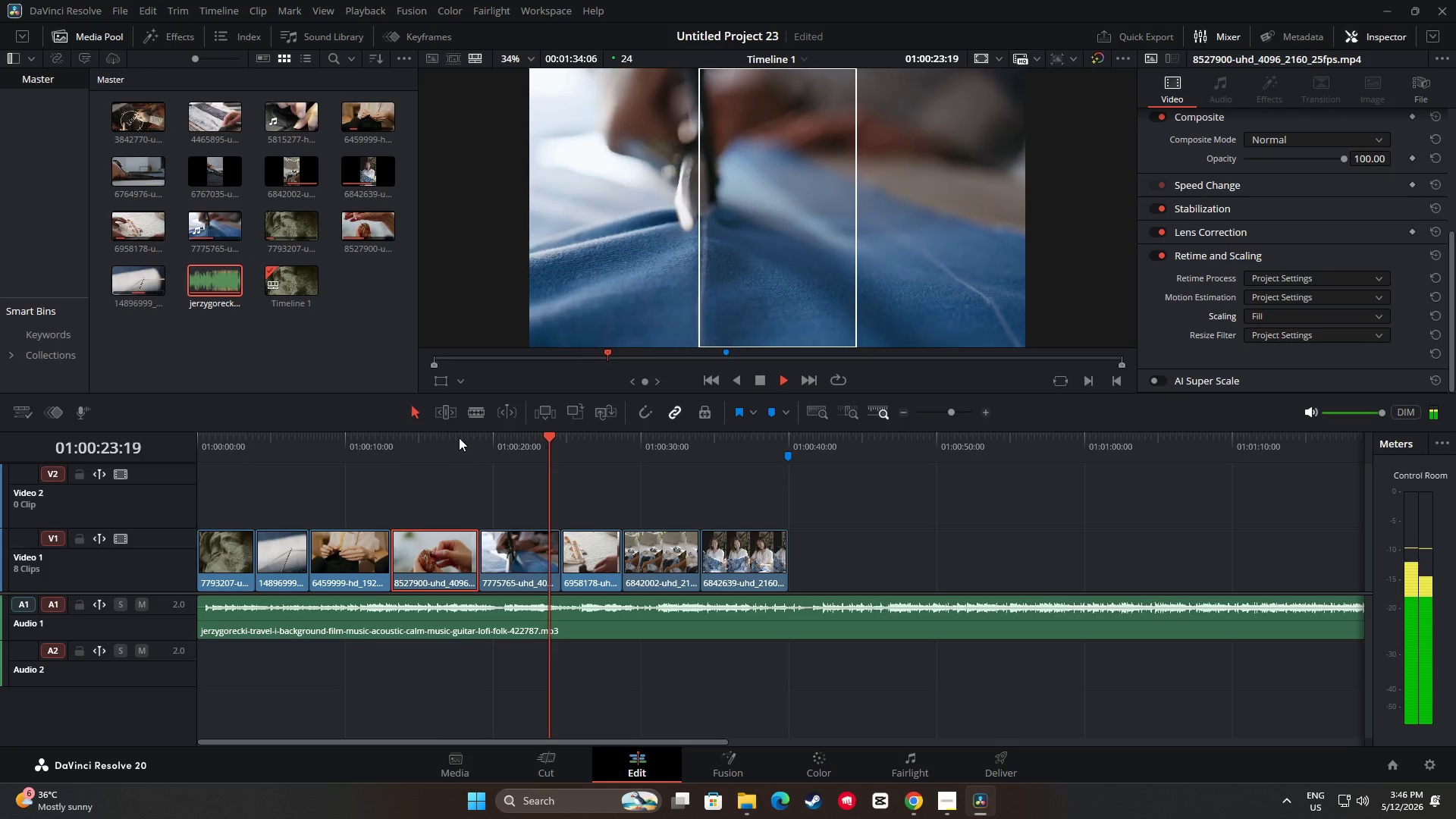 
key(Space)
 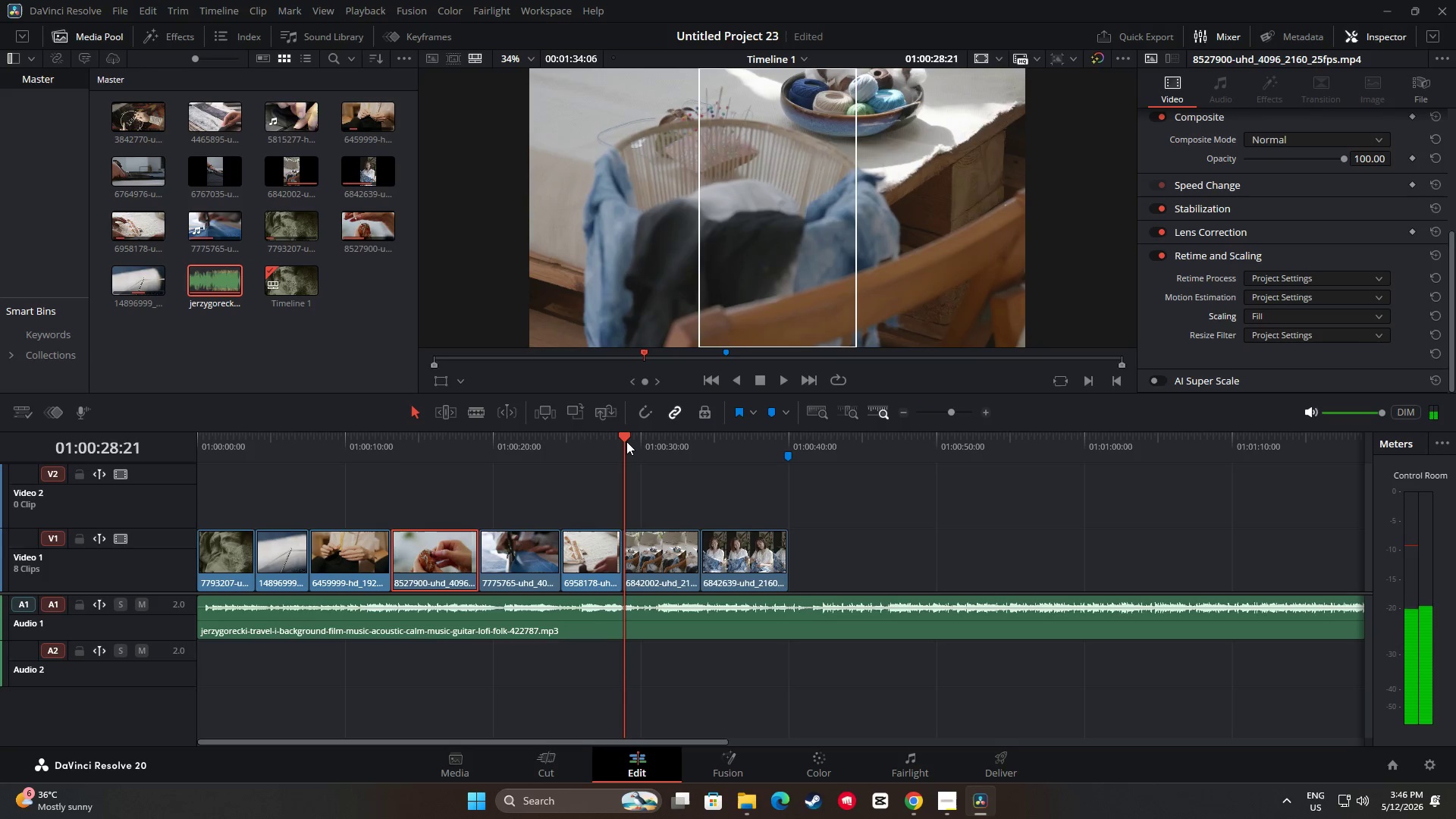 
left_click_drag(start_coordinate=[626, 441], to_coordinate=[507, 443])
 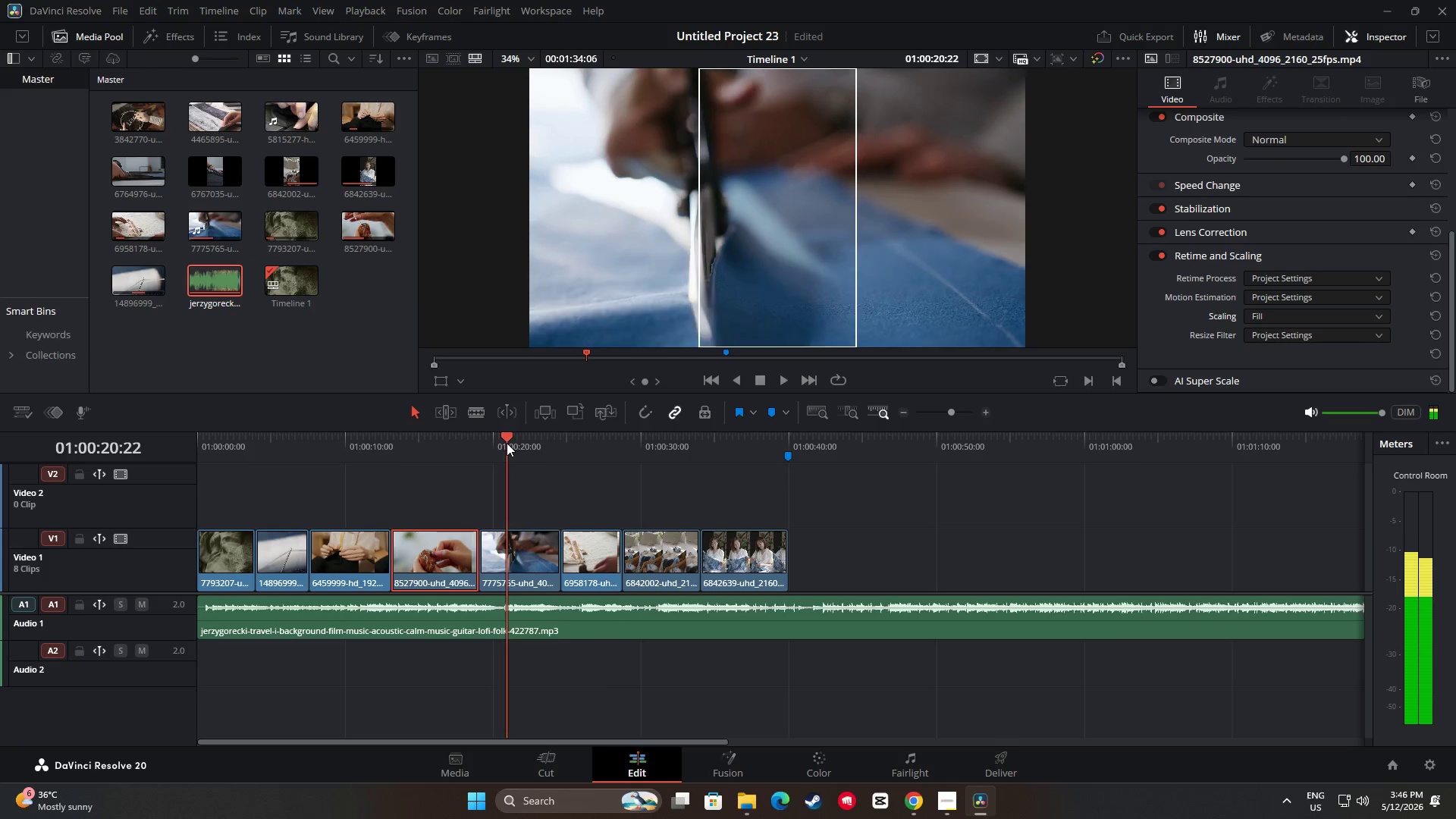 
key(Space)
 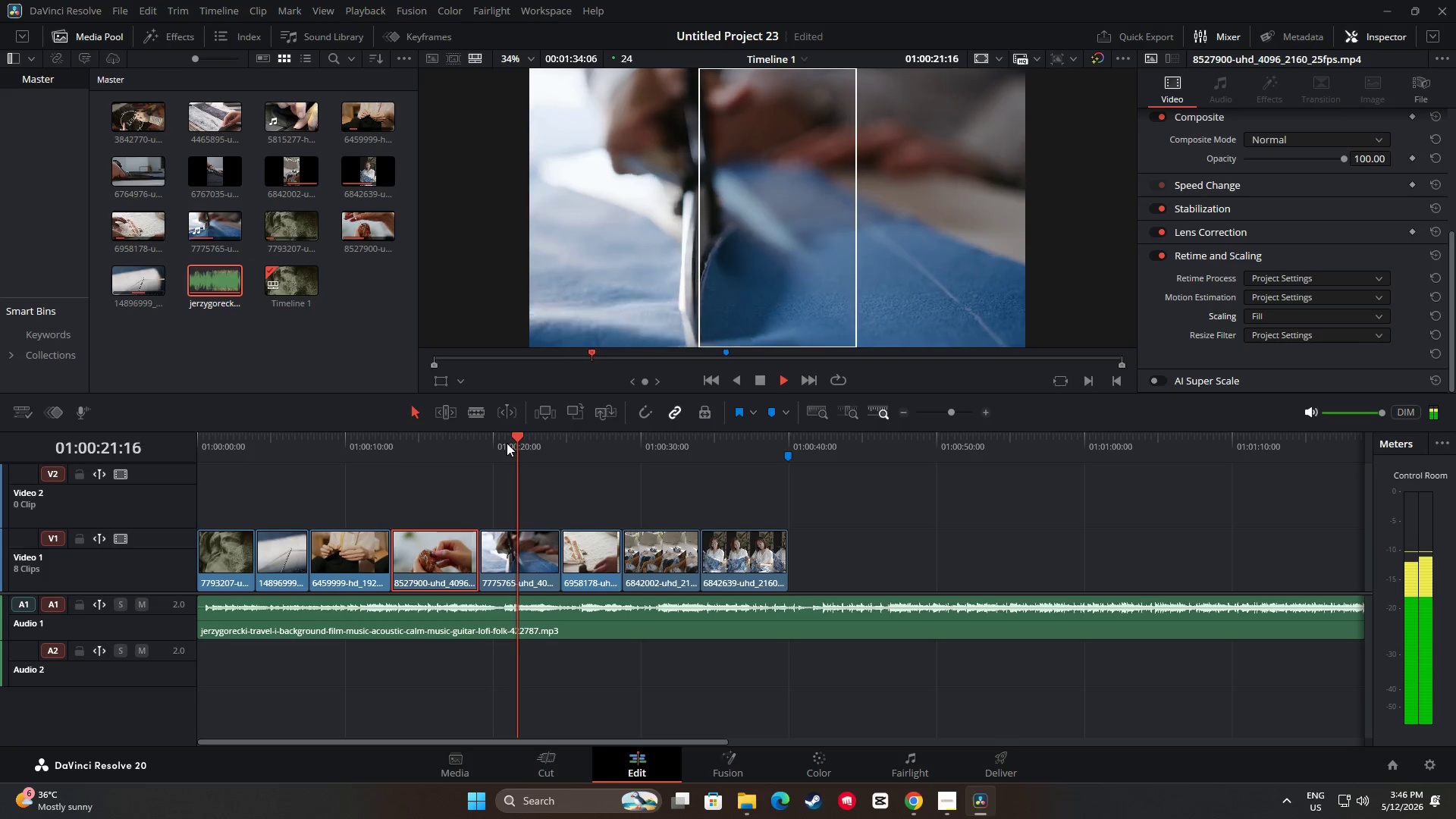 
key(Space)
 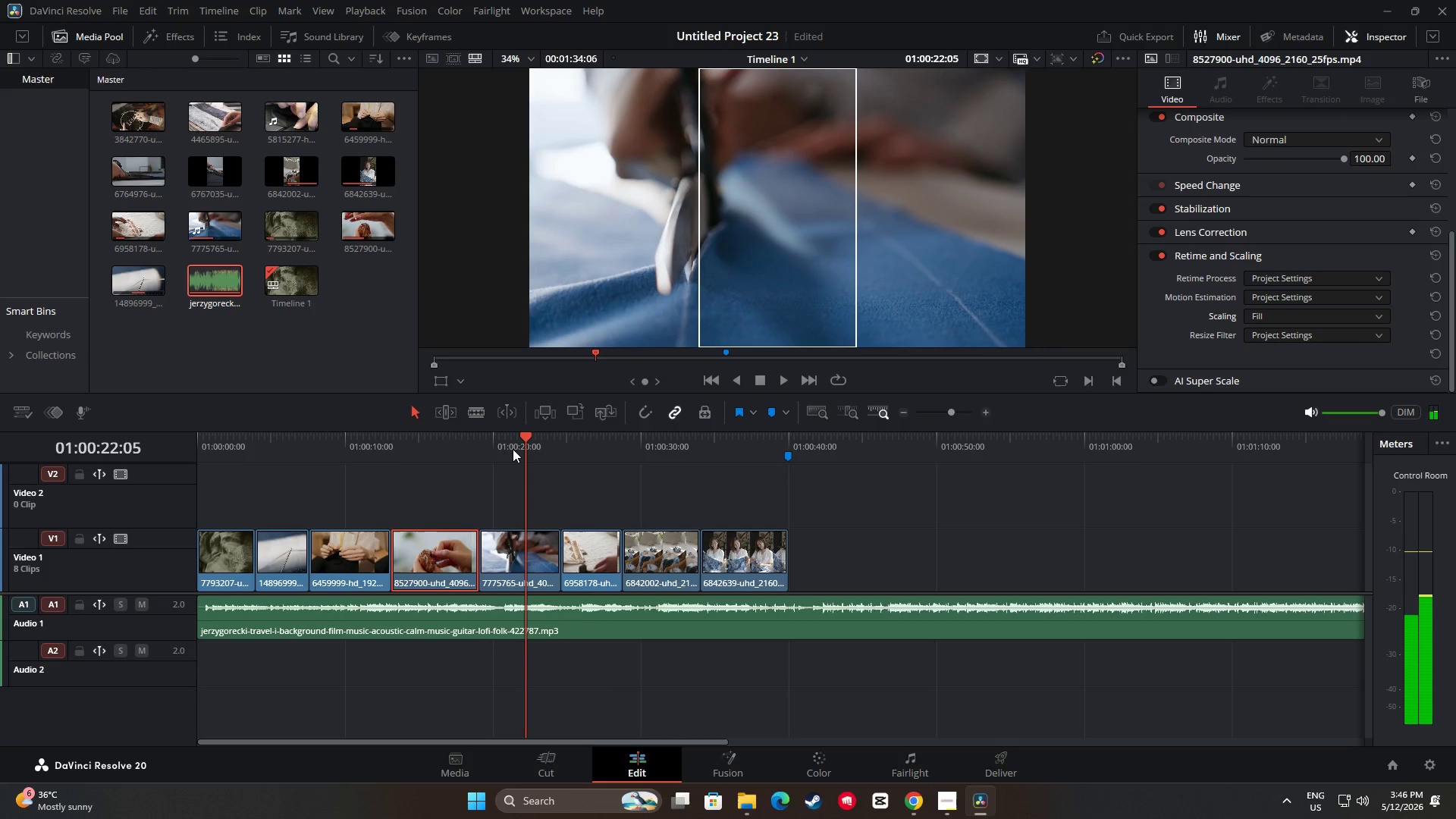 
key(Space)
 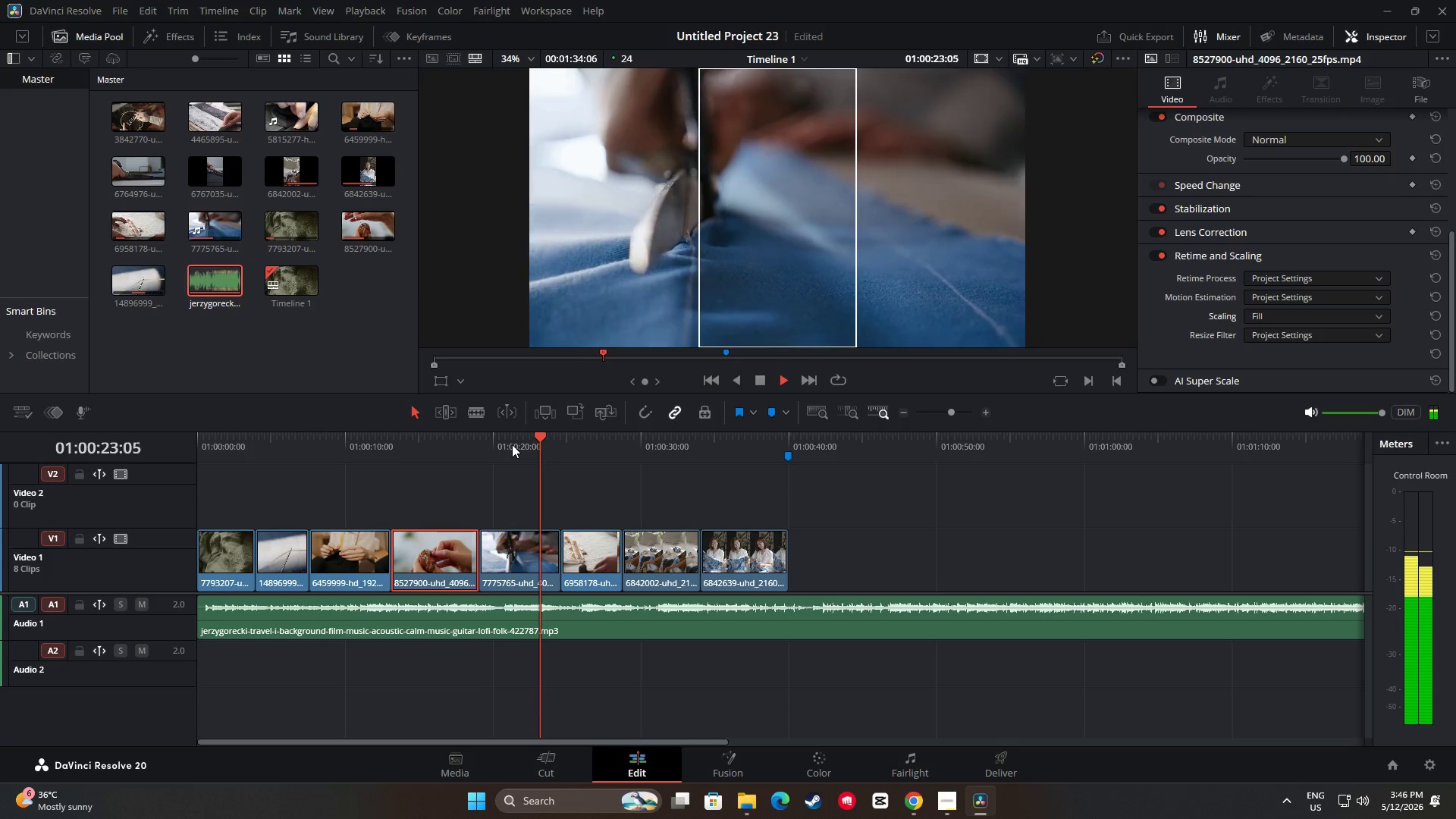 
key(Space)
 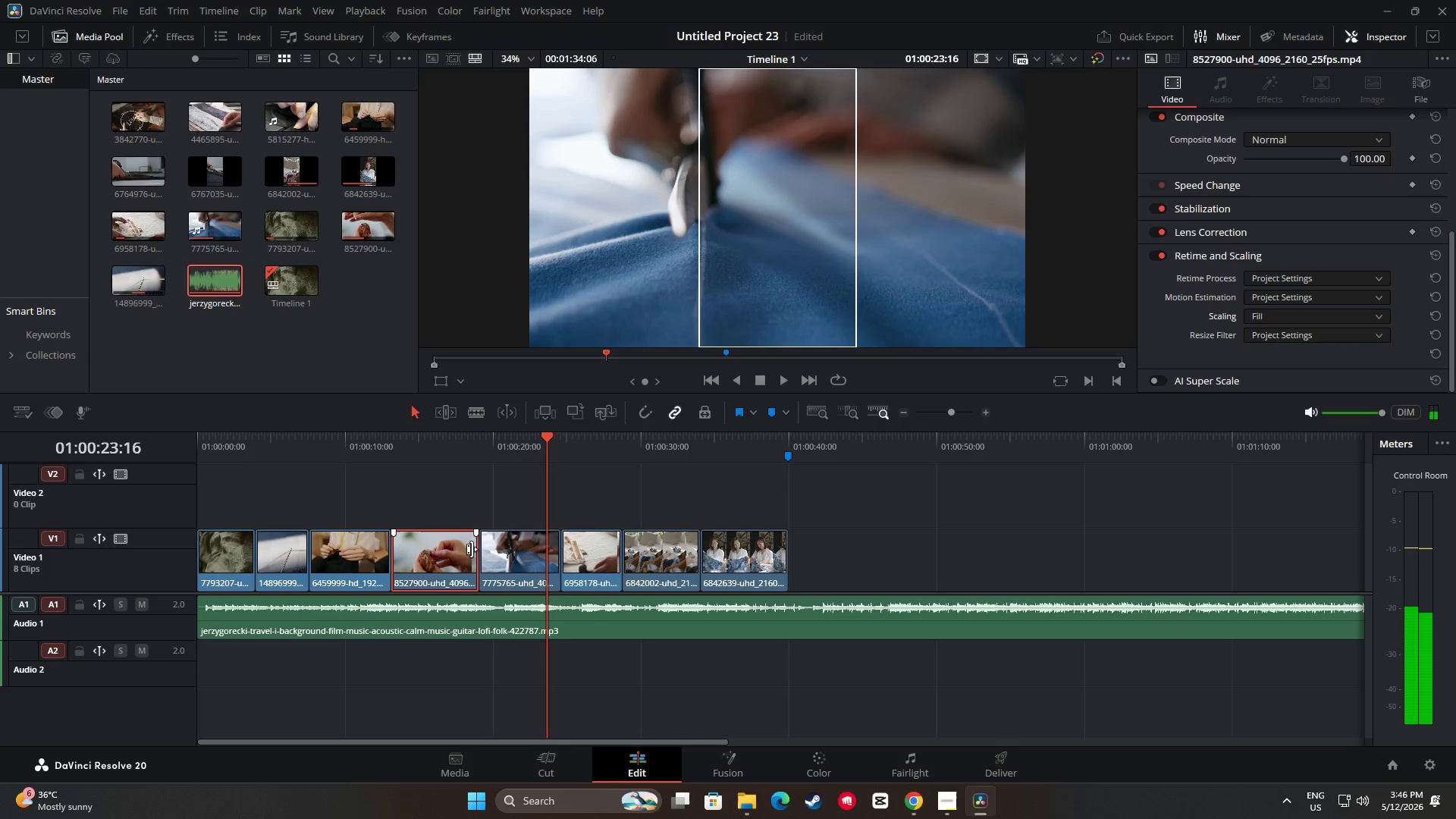 
left_click_drag(start_coordinate=[472, 549], to_coordinate=[498, 555])
 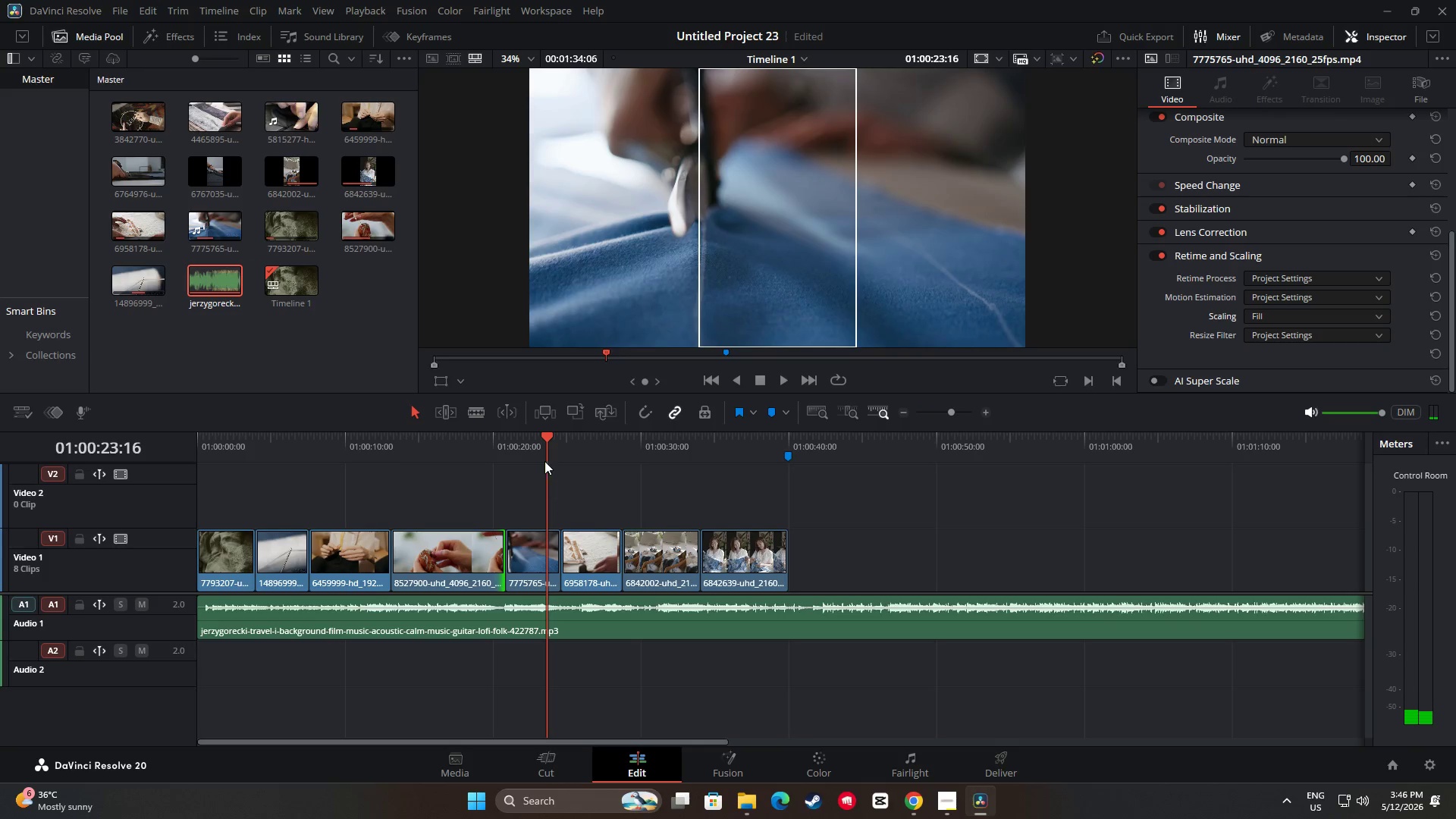 
left_click_drag(start_coordinate=[542, 444], to_coordinate=[475, 445])
 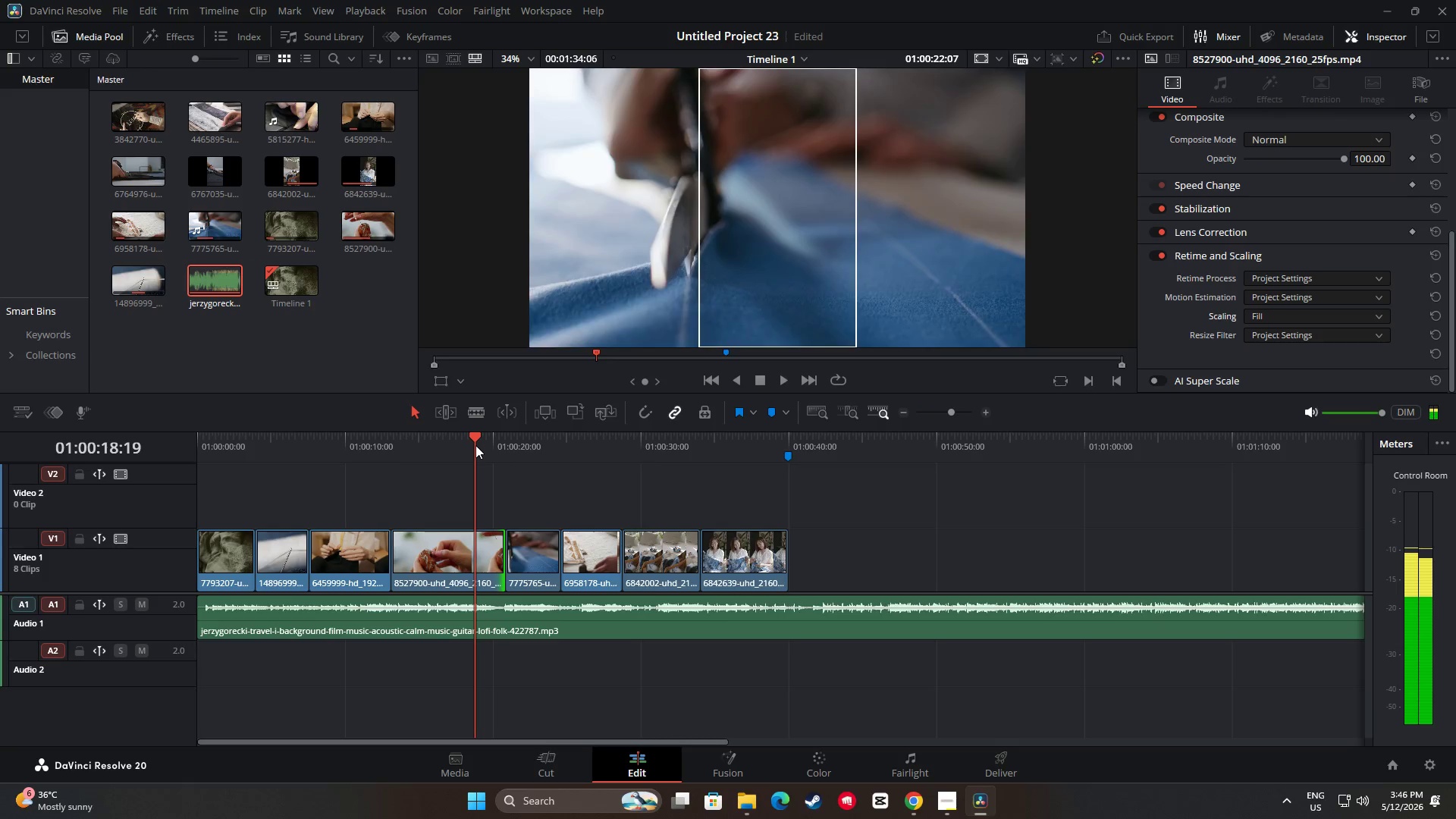 
key(Space)
 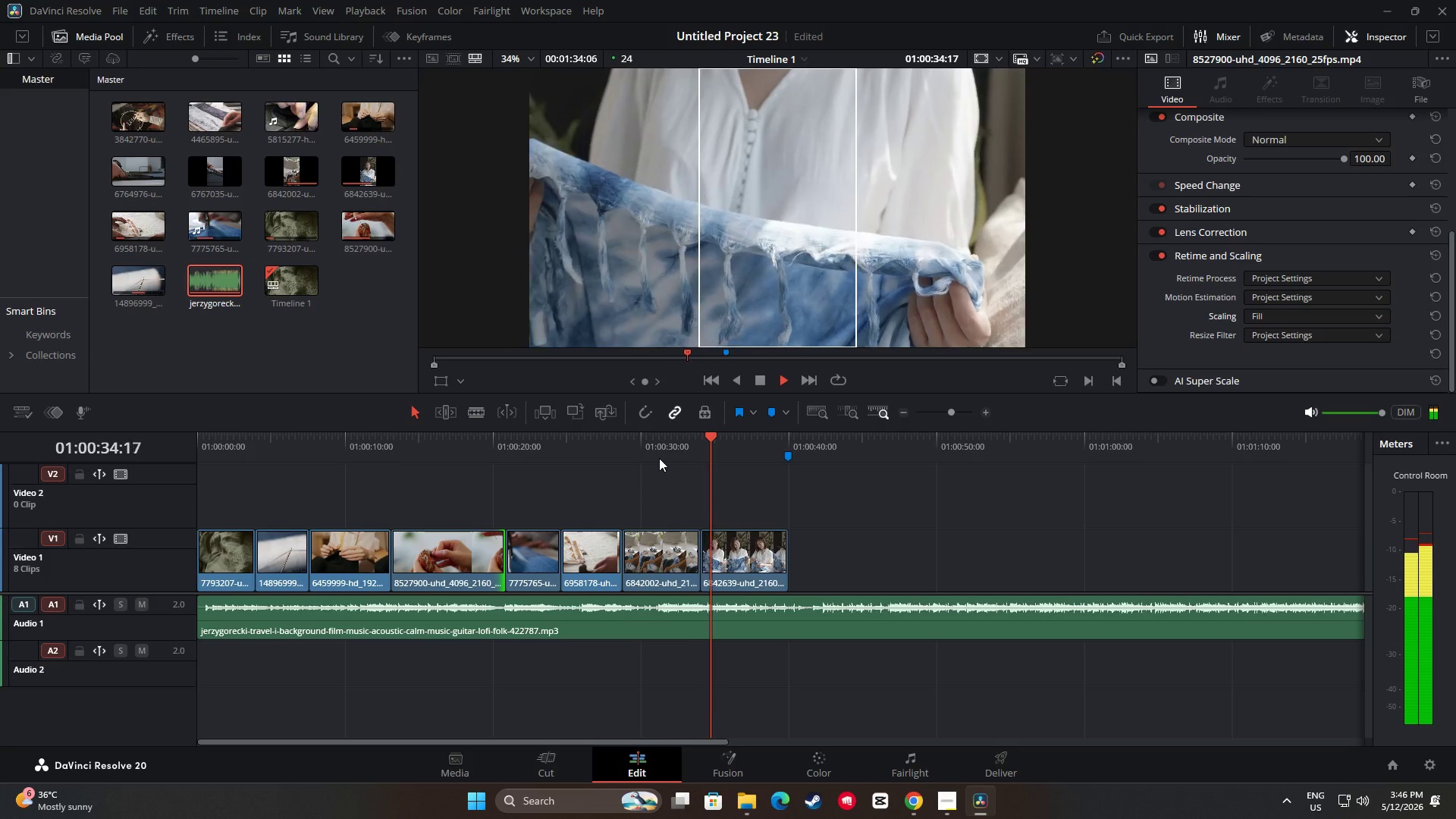 
wait(21.39)
 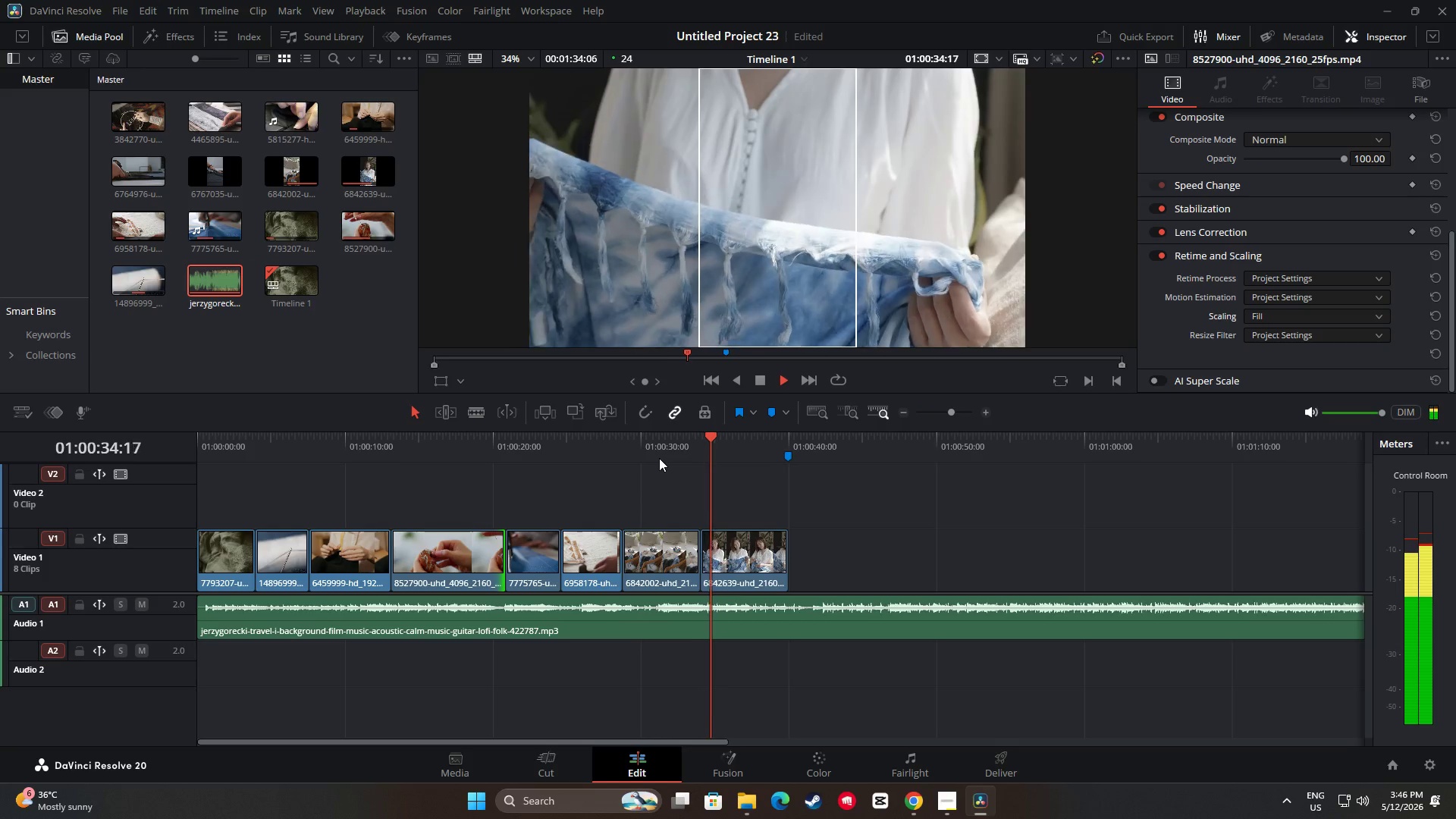 
key(Space)
 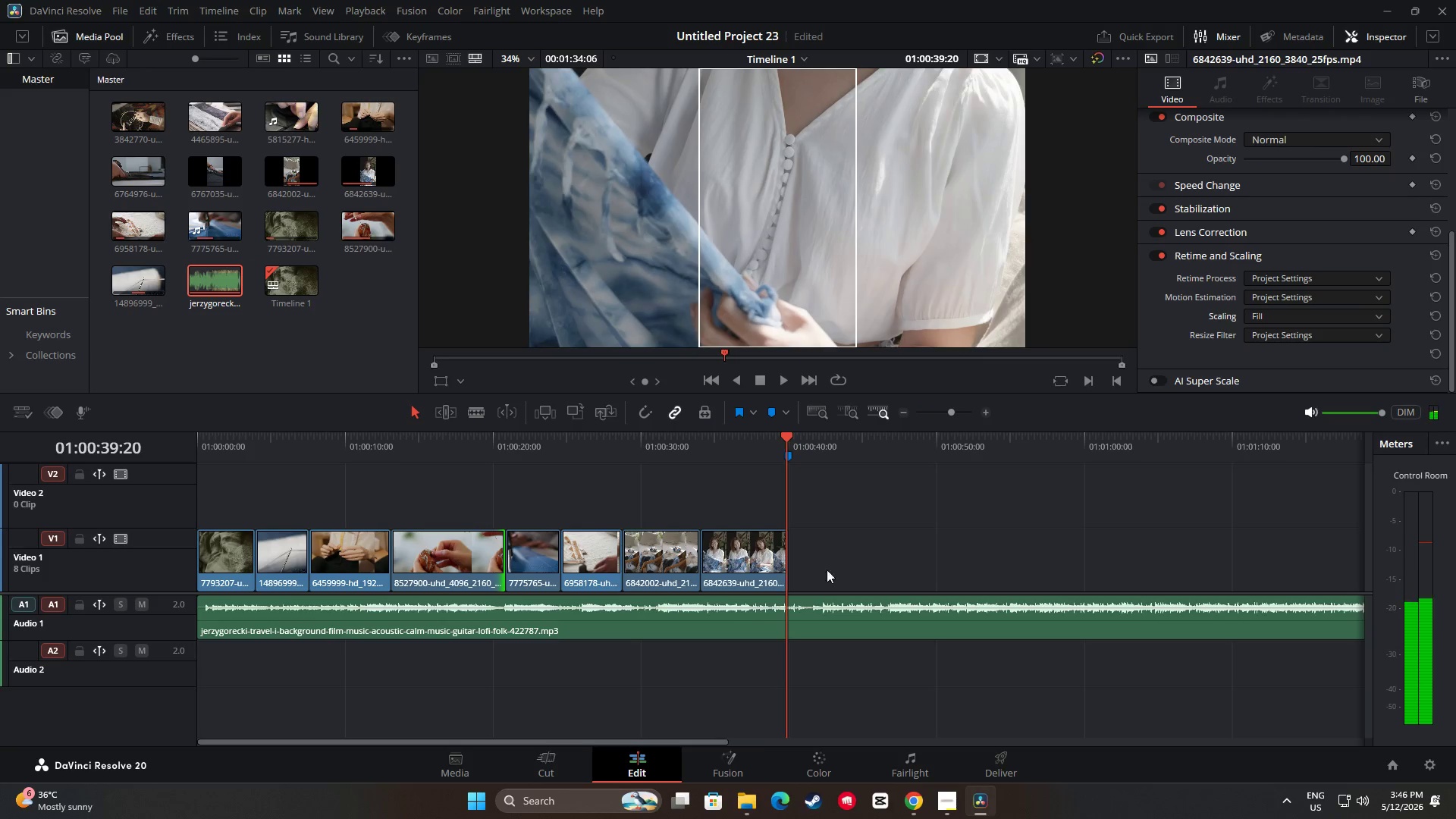 
left_click([827, 607])
 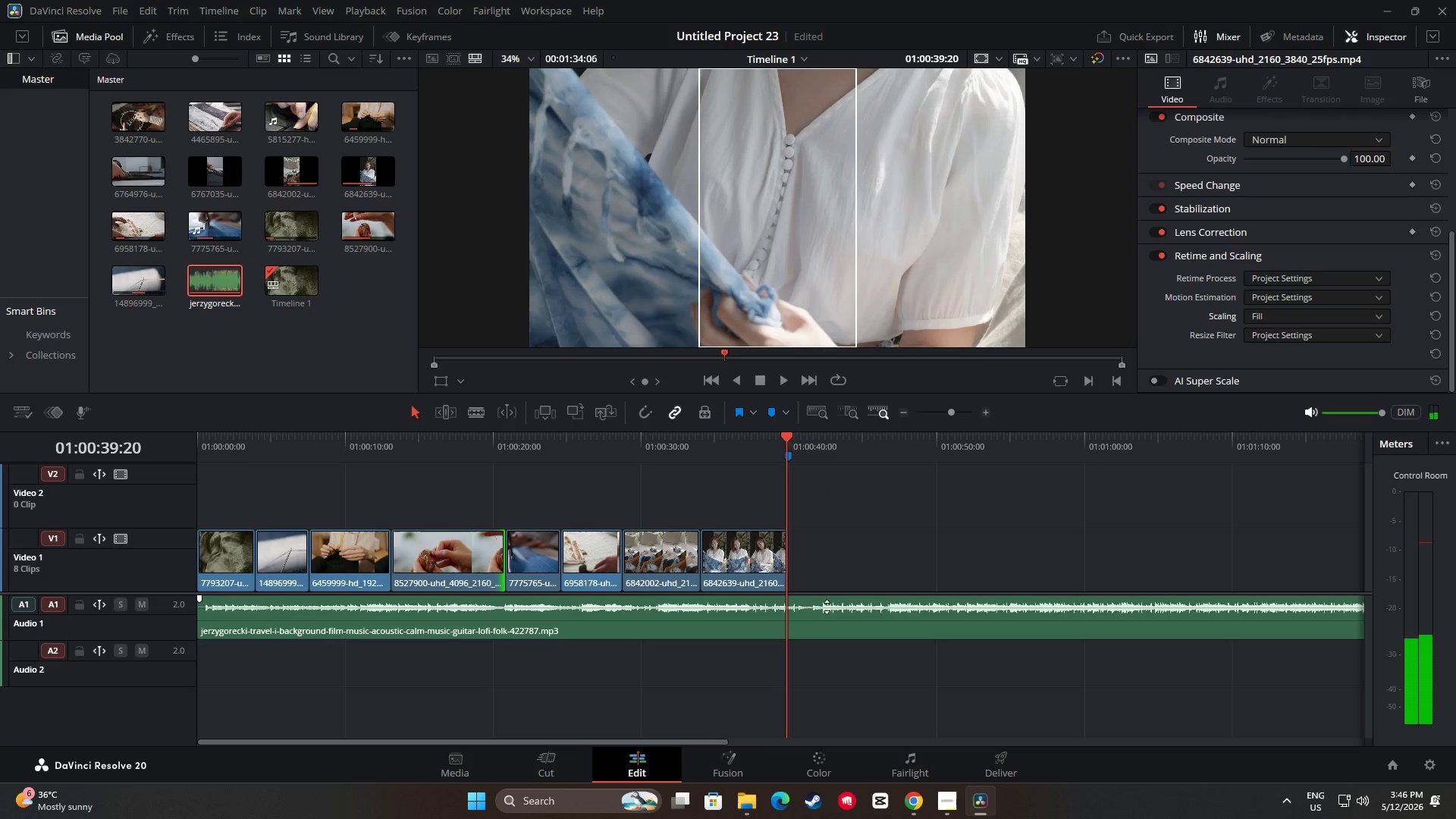 
left_click([832, 613])
 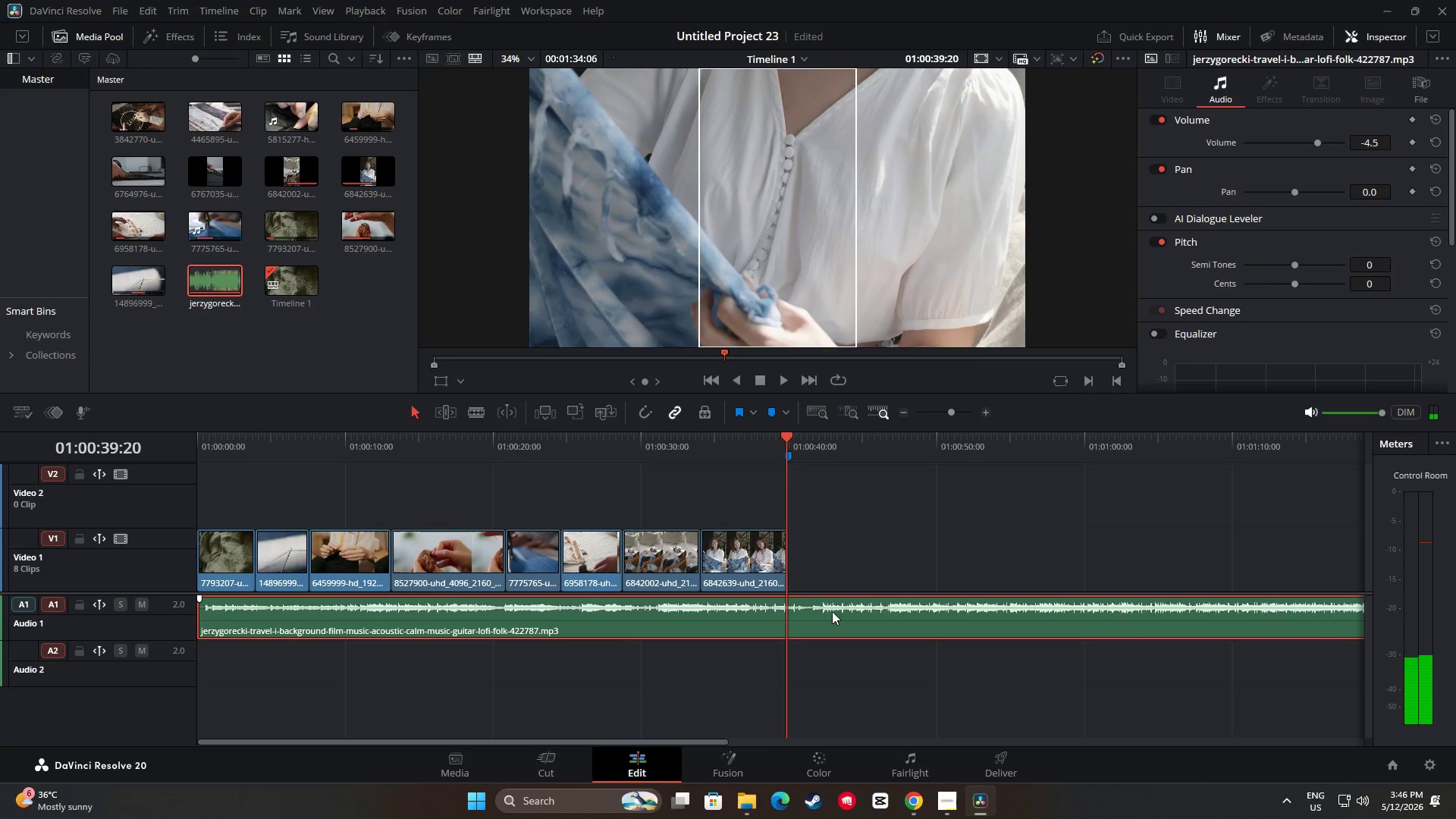 
key(Control+B)
 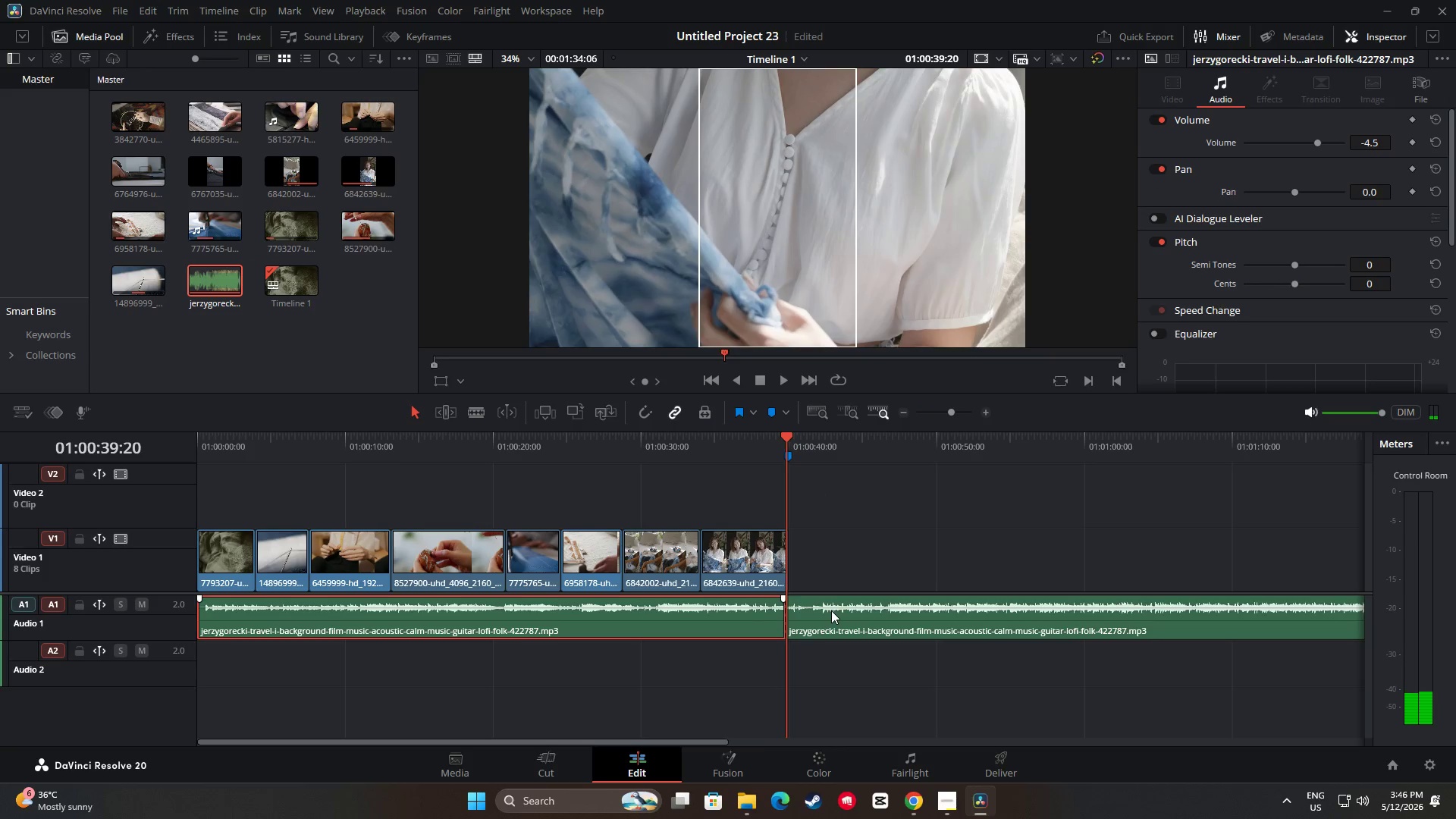 
left_click([849, 610])
 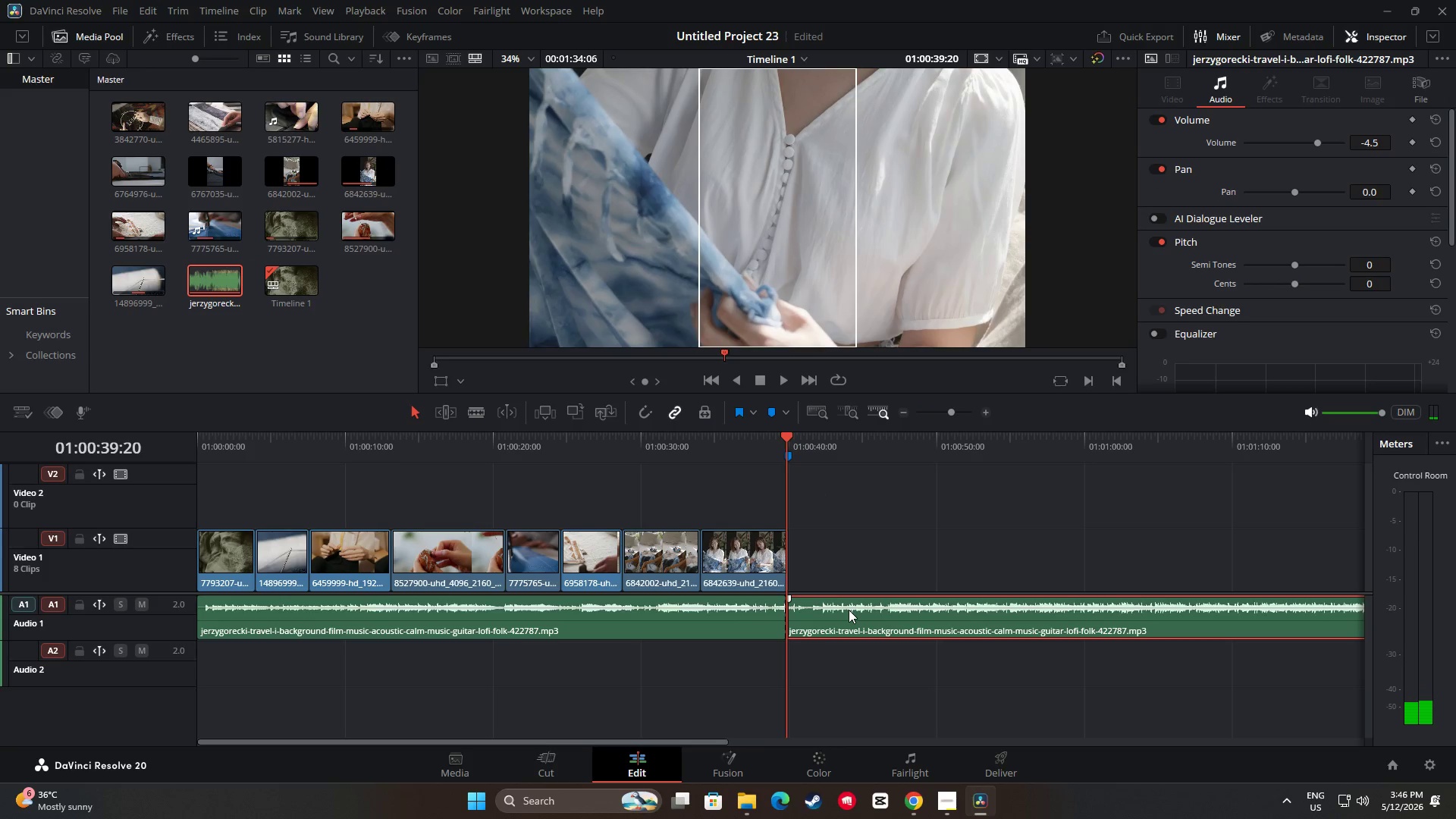 
key(Backspace)
 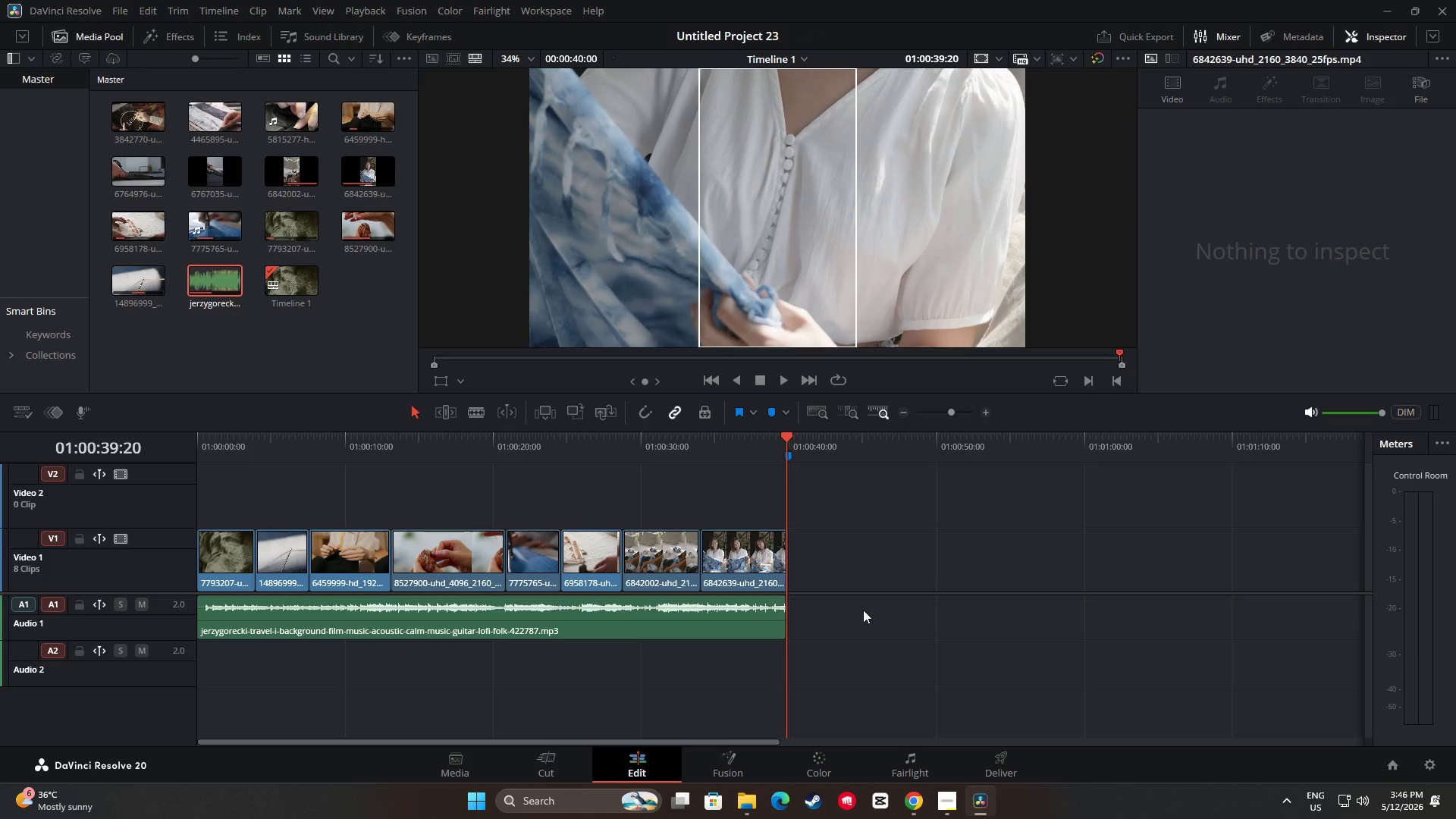 
wait(5.03)
 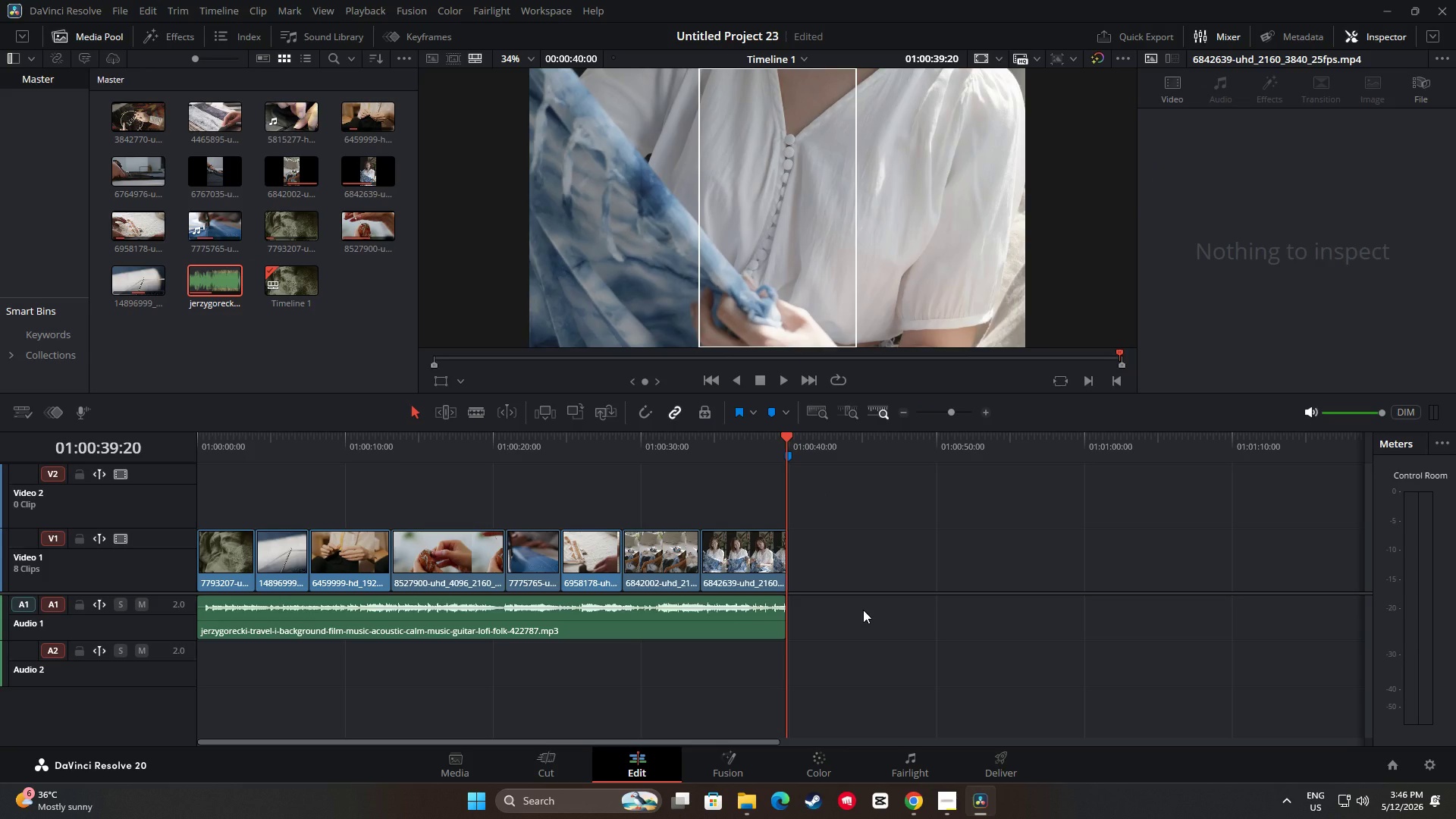 
left_click_drag(start_coordinate=[784, 441], to_coordinate=[187, 472])
 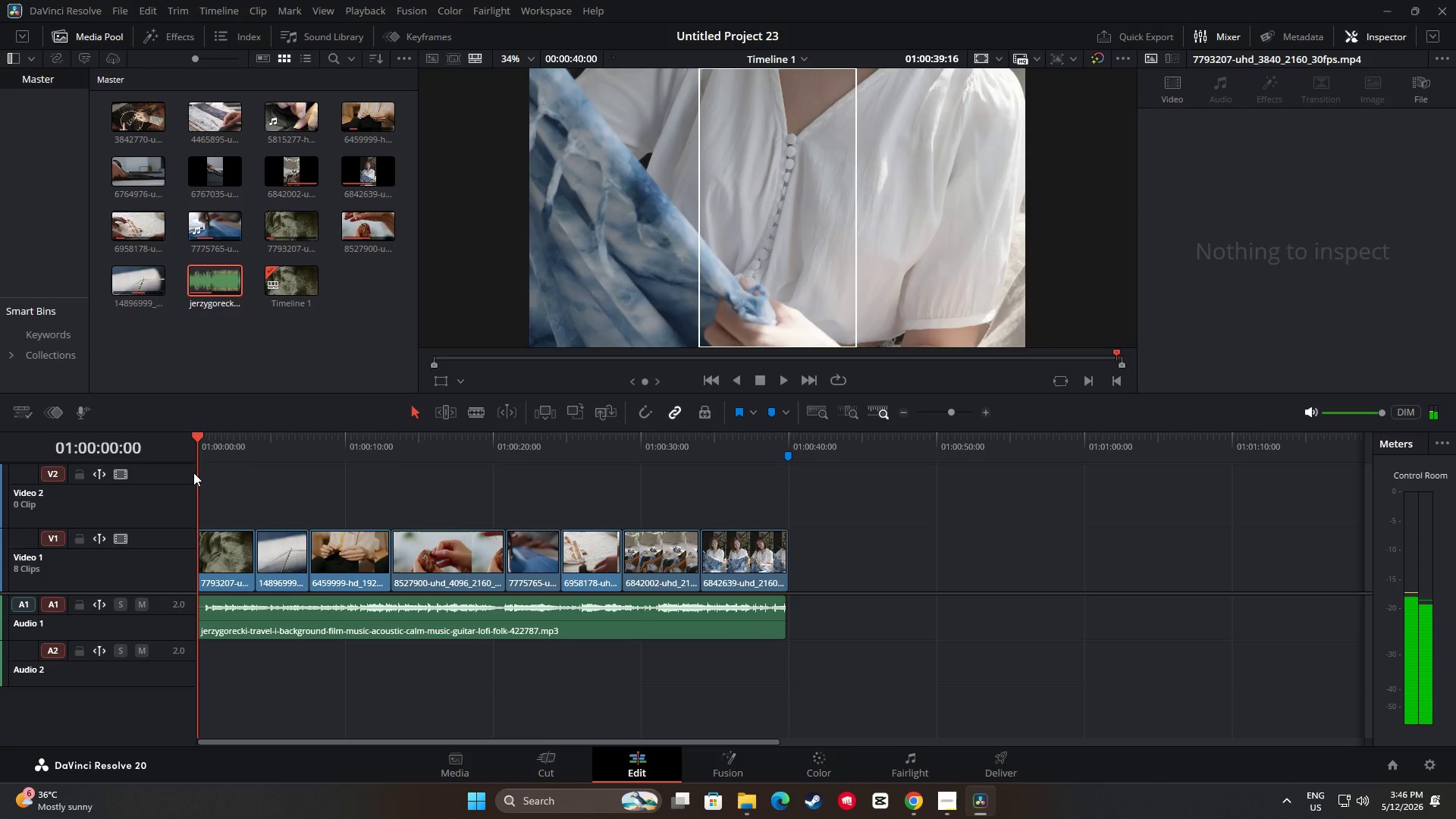 
key(Space)
 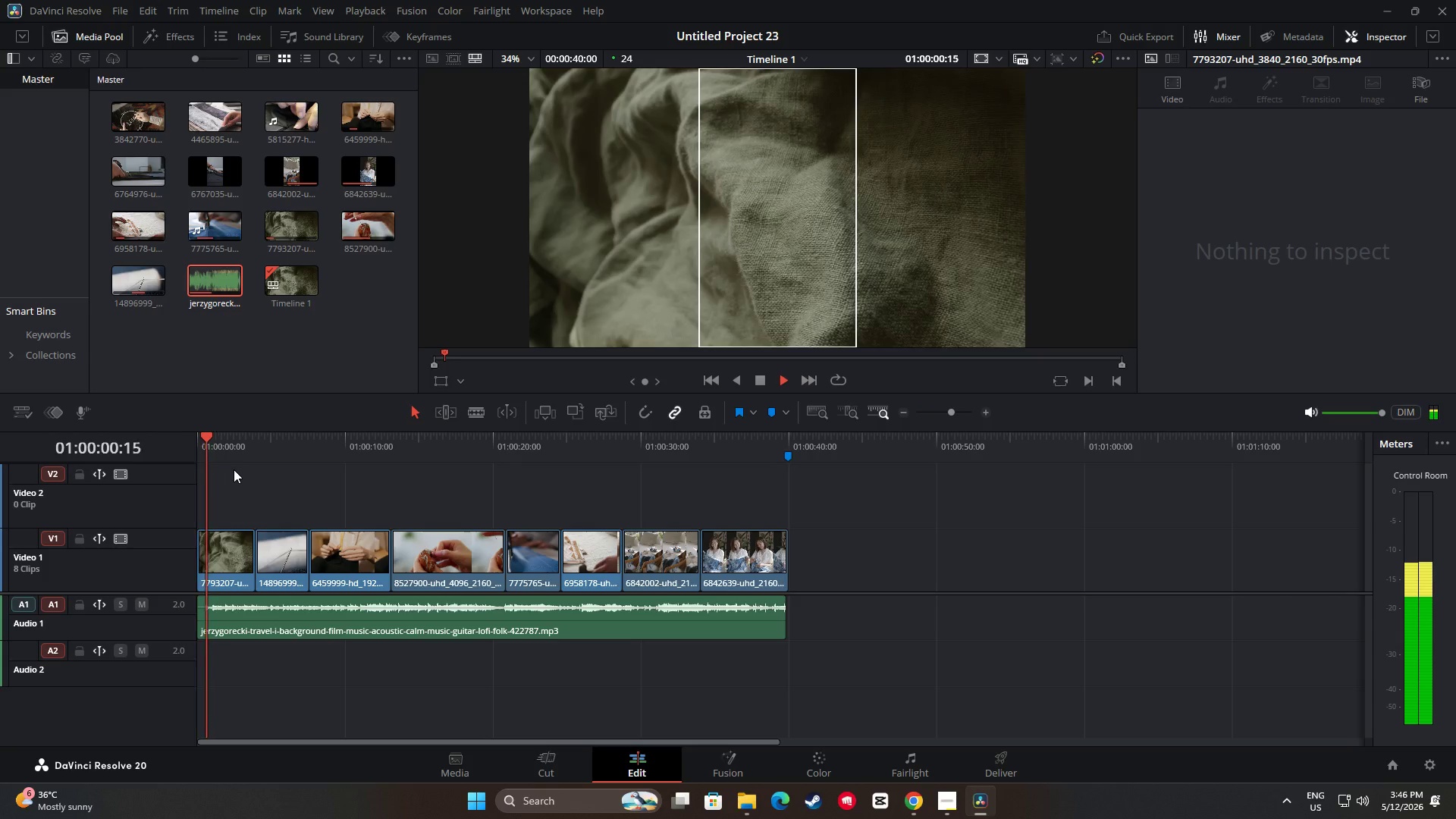 
key(Space)
 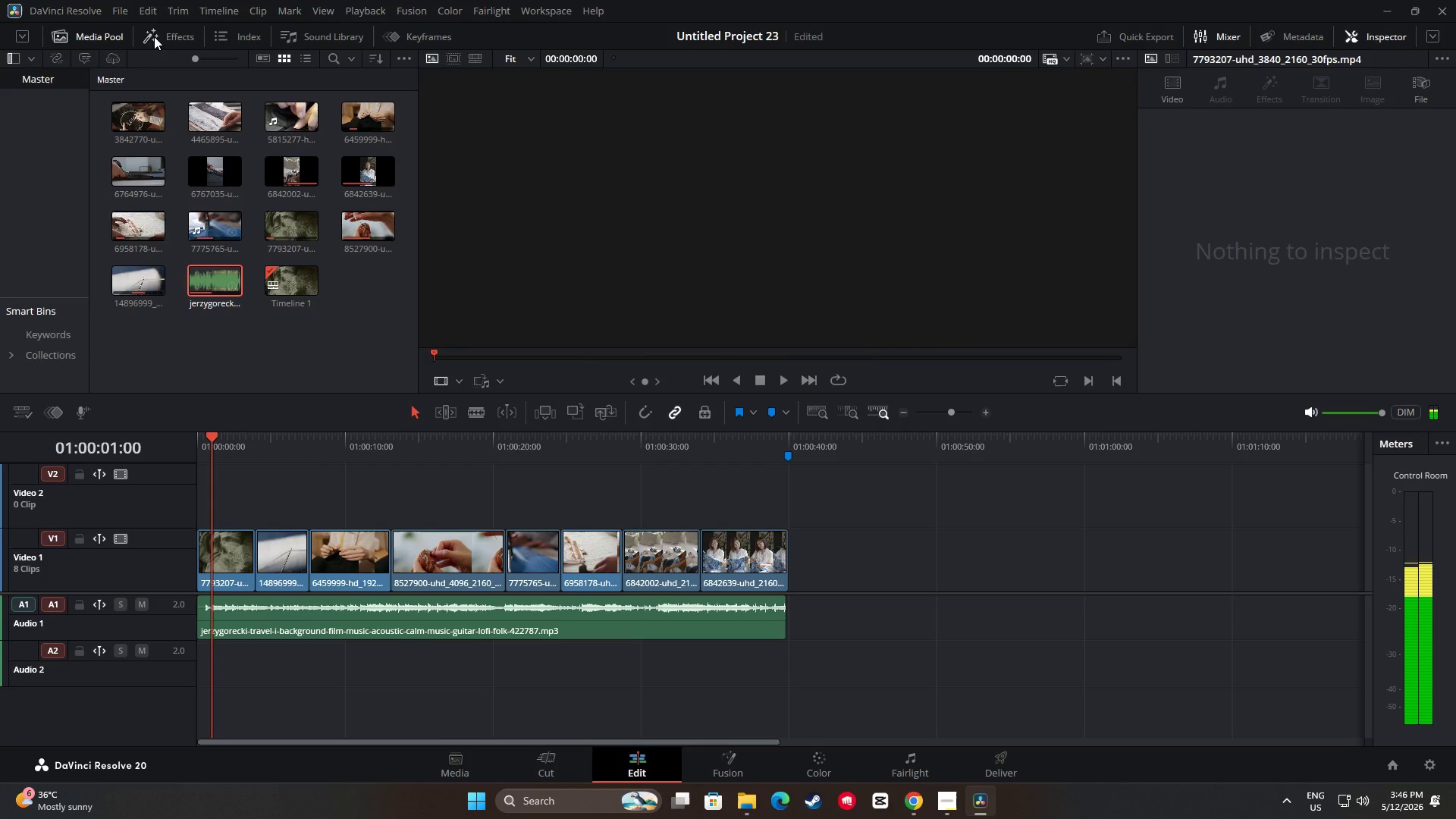 
left_click([152, 34])
 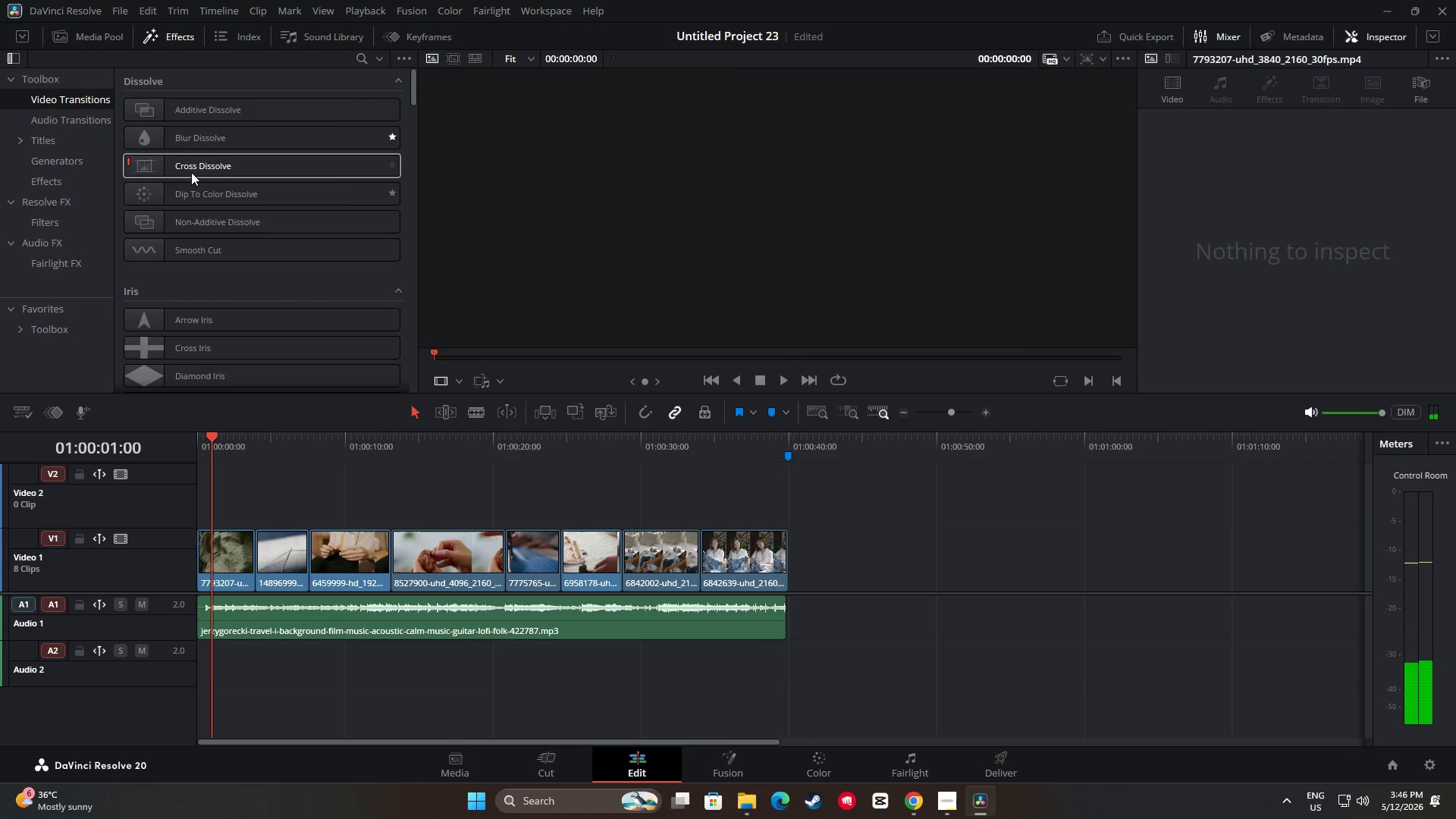 
left_click_drag(start_coordinate=[177, 195], to_coordinate=[208, 556])
 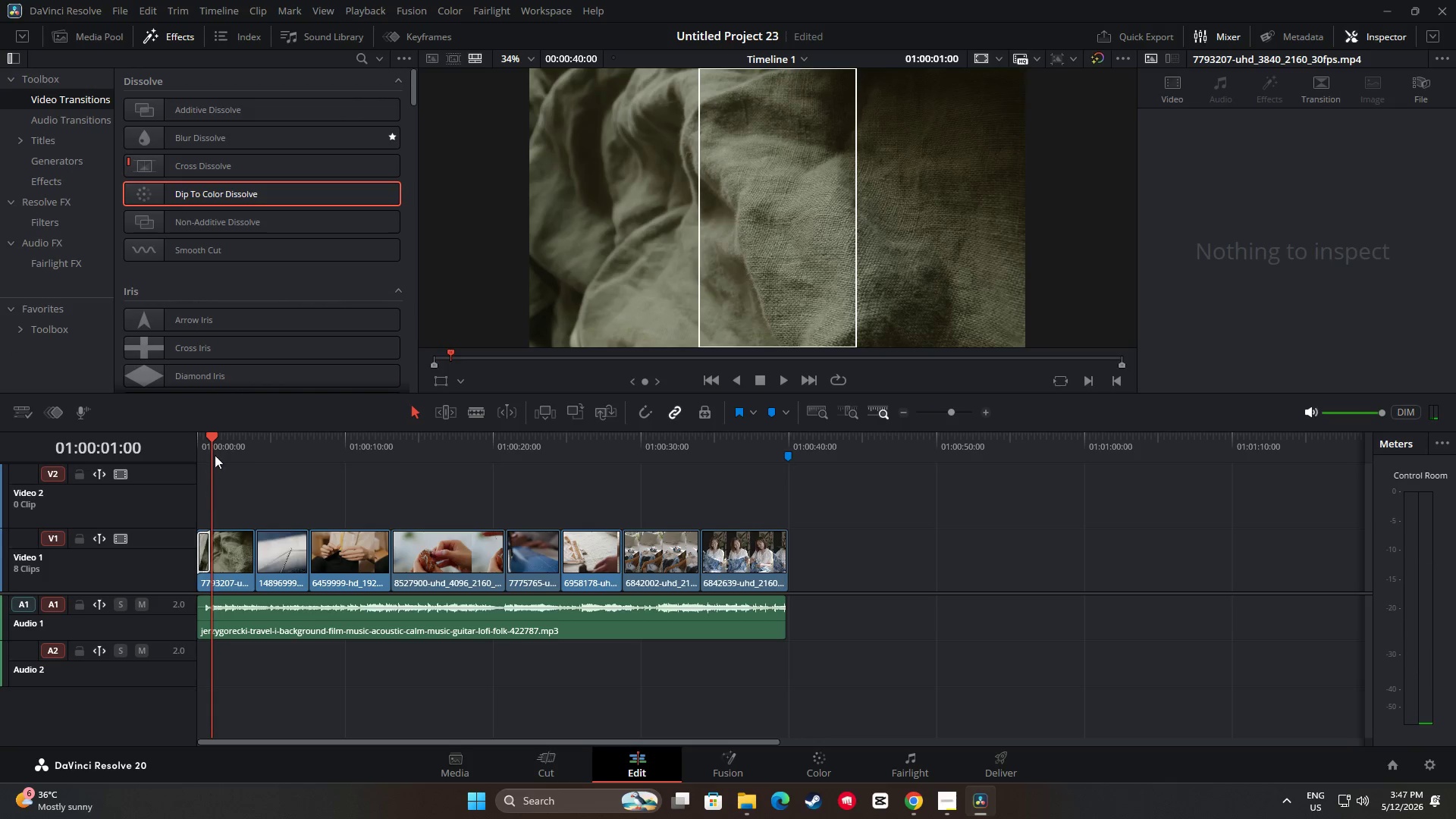 
left_click_drag(start_coordinate=[215, 453], to_coordinate=[174, 449])
 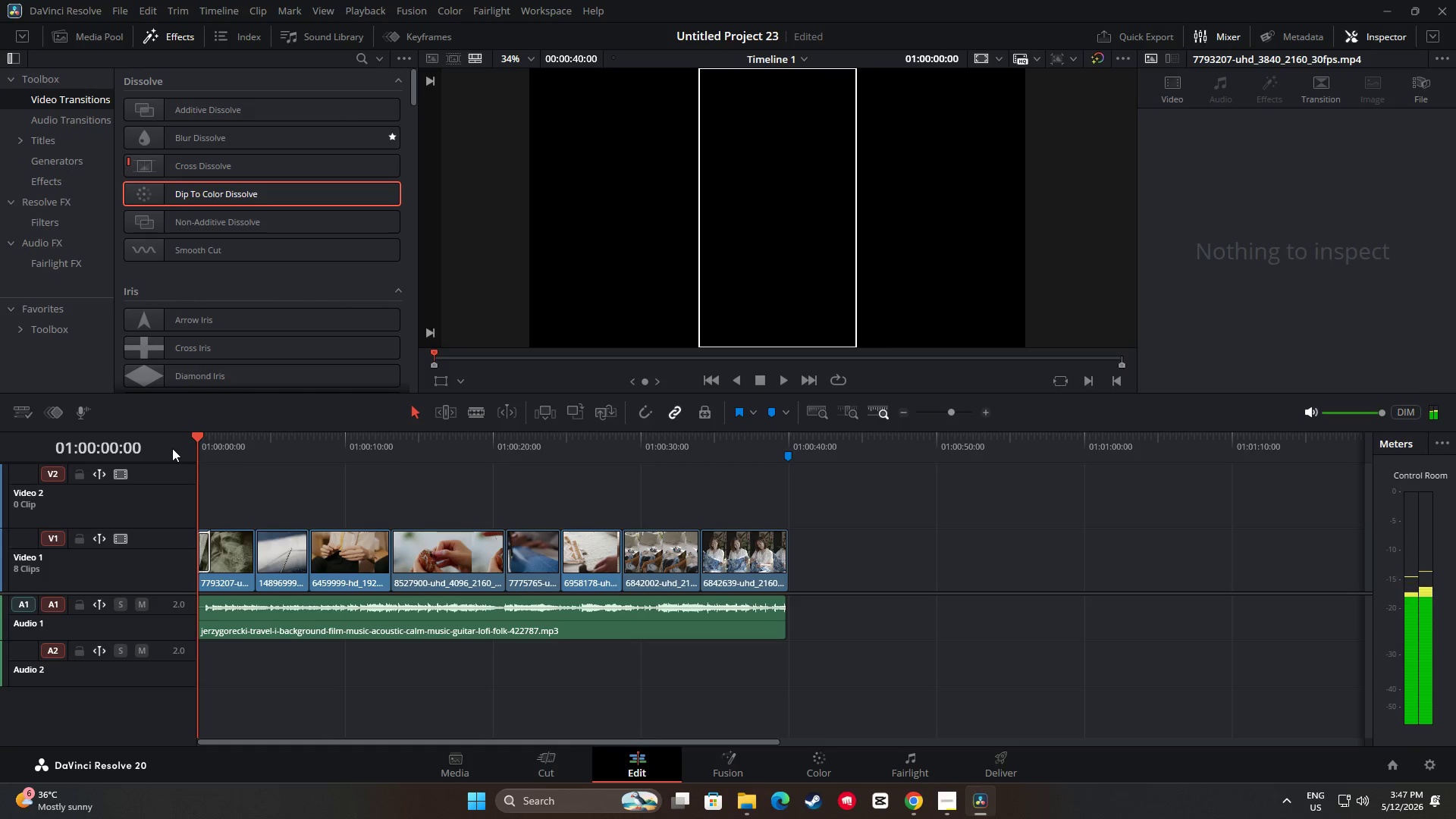 
key(Space)
 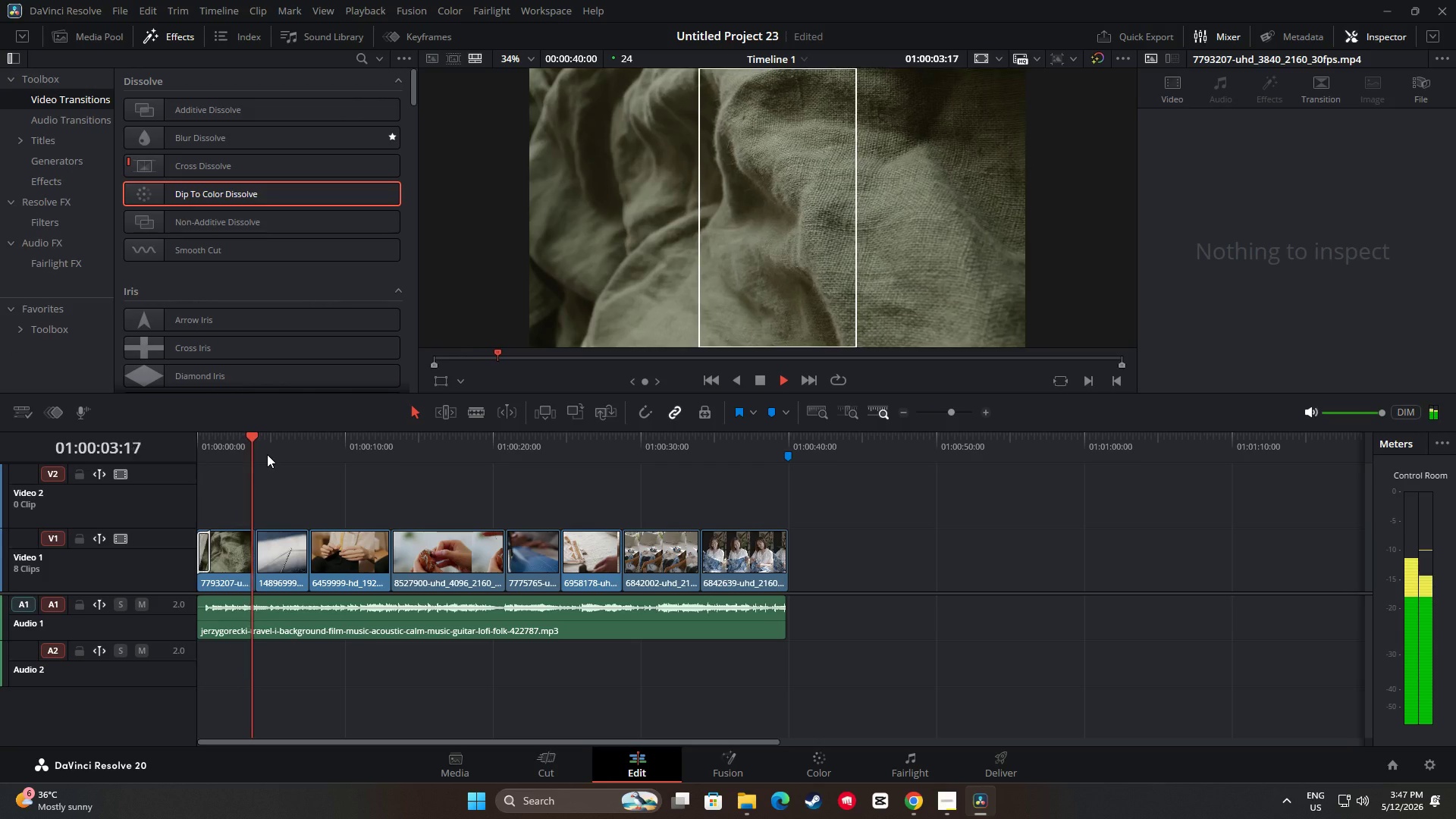 
wait(5.08)
 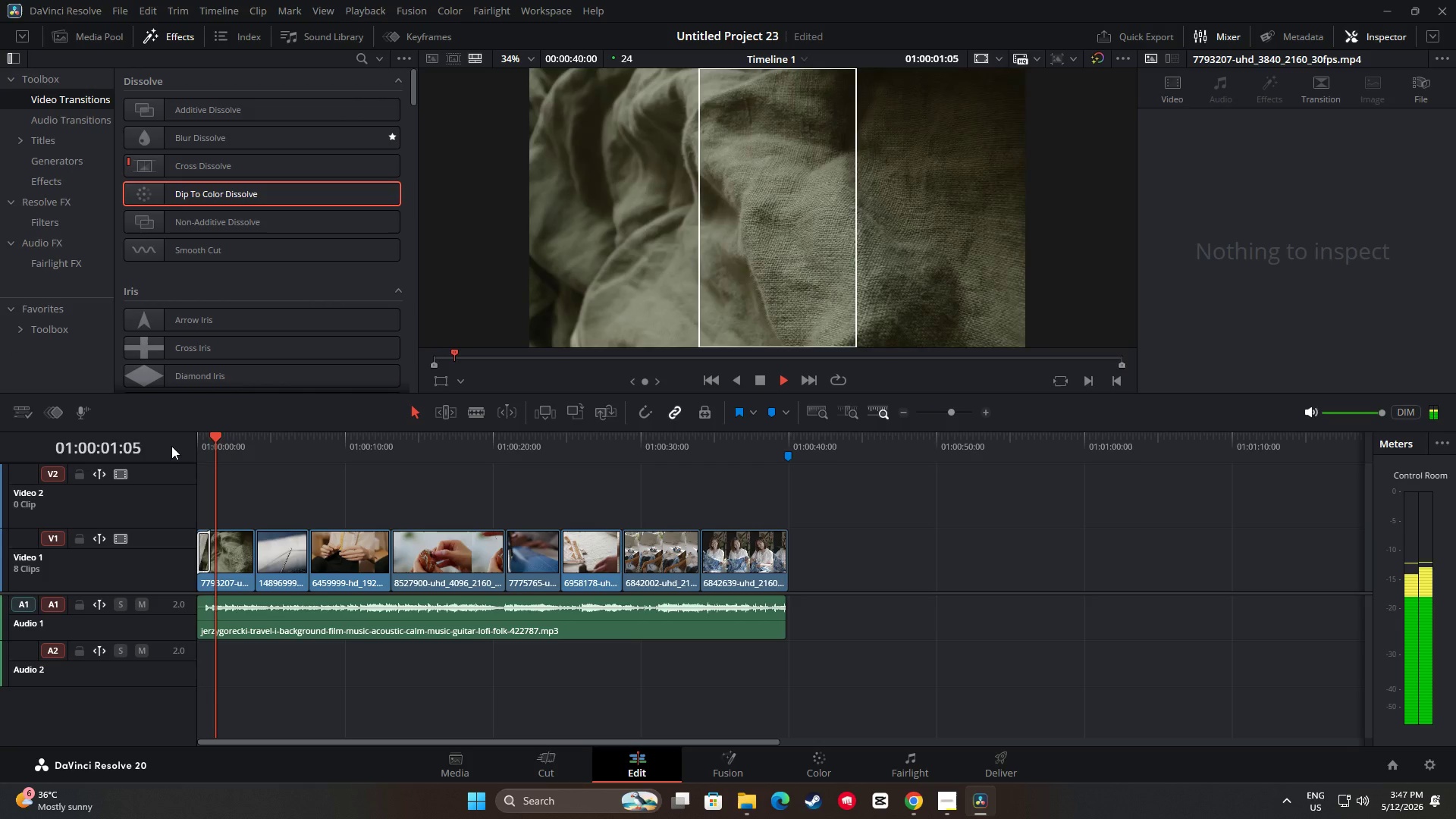 
key(Space)
 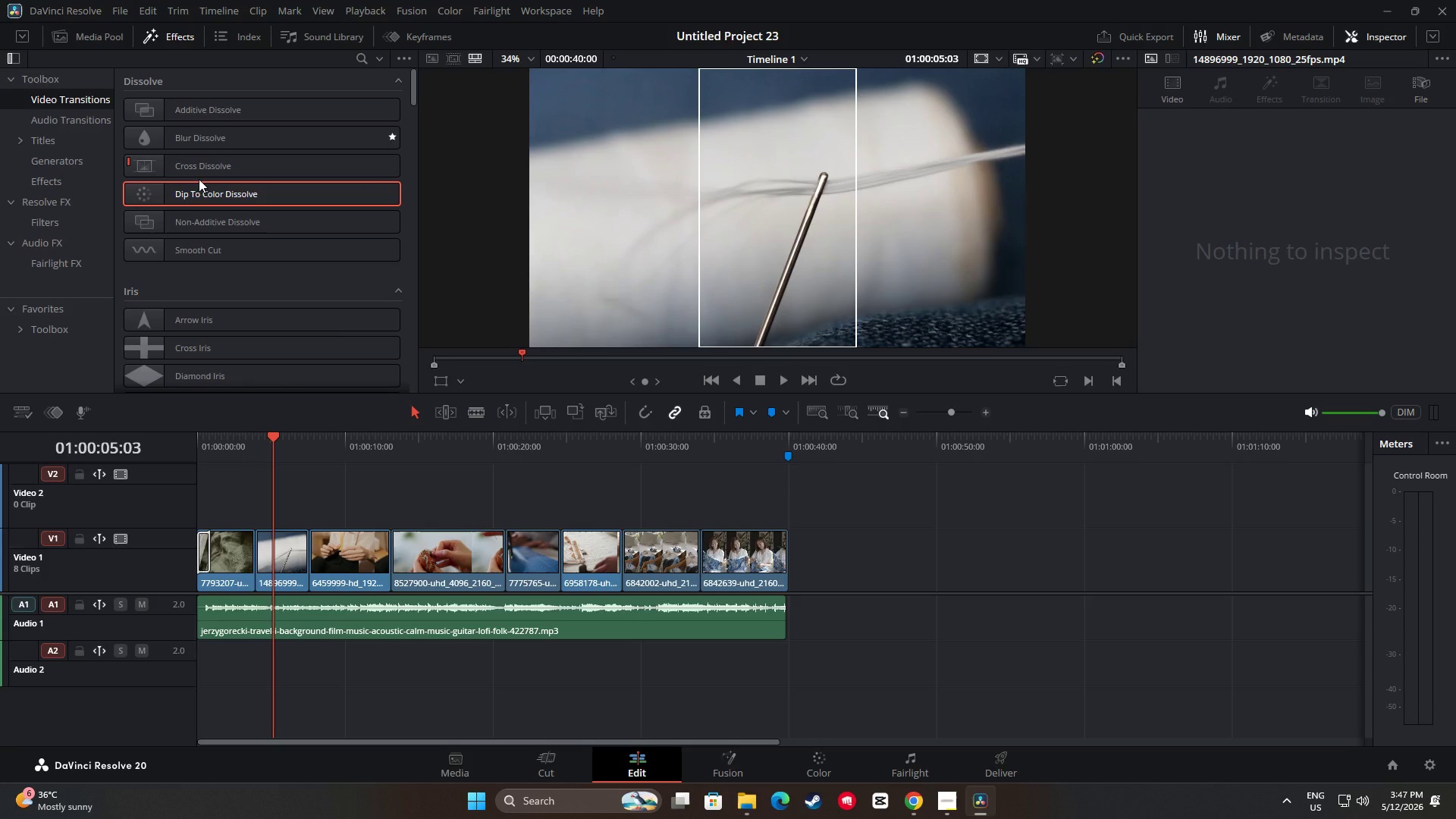 
wait(7.23)
 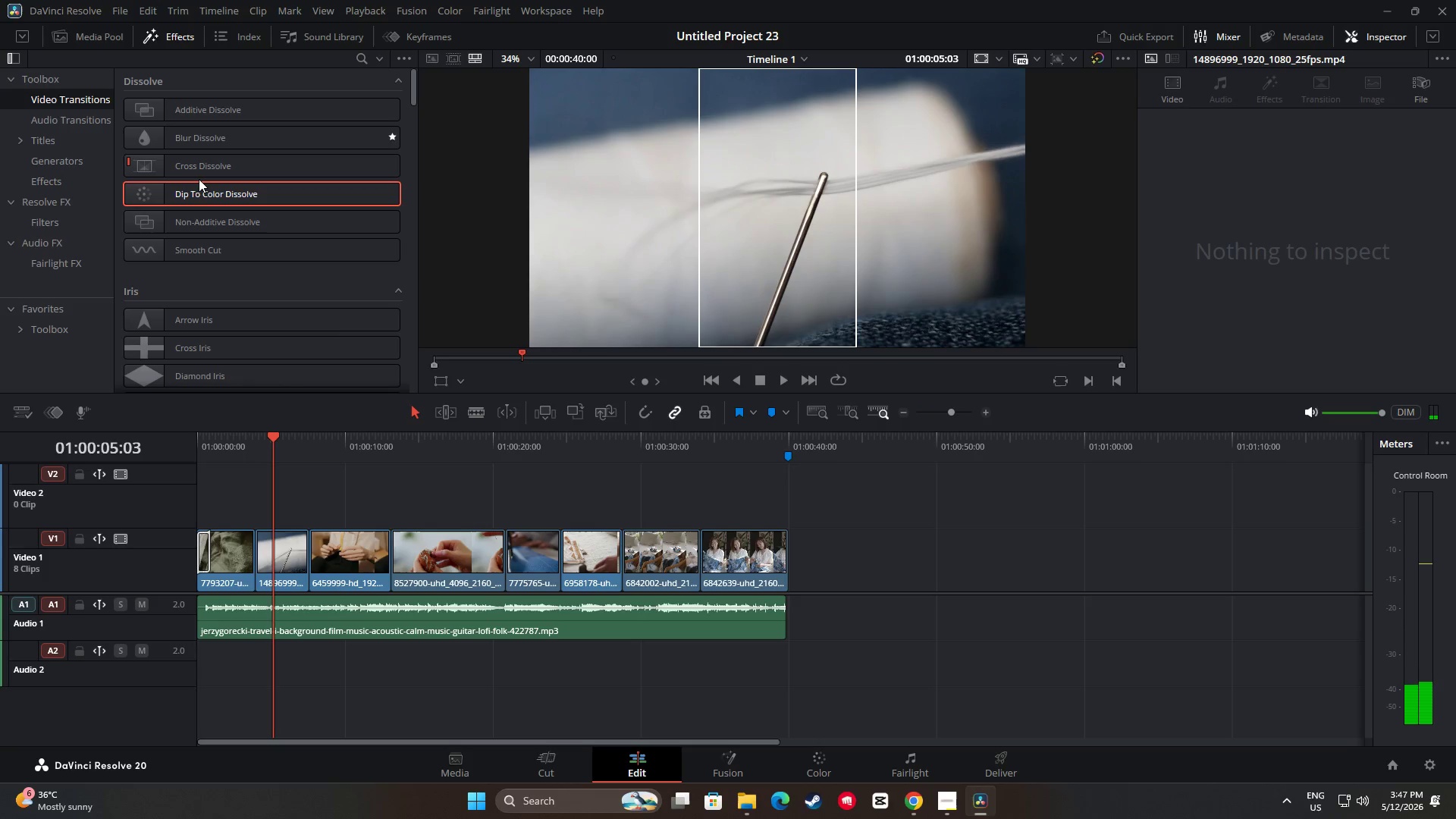 
left_click([743, 801])
 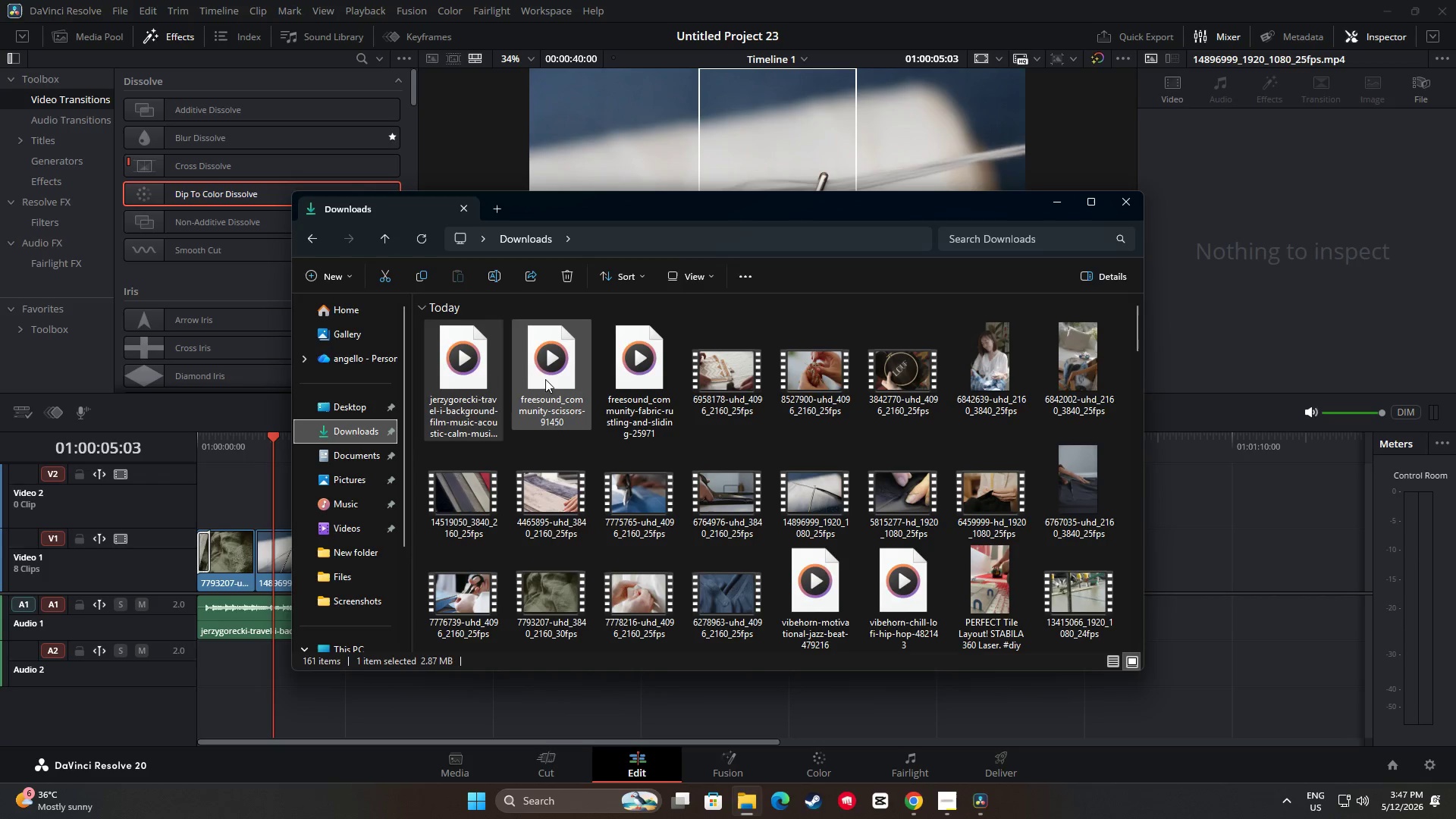 
left_click_drag(start_coordinate=[557, 373], to_coordinate=[279, 671])
 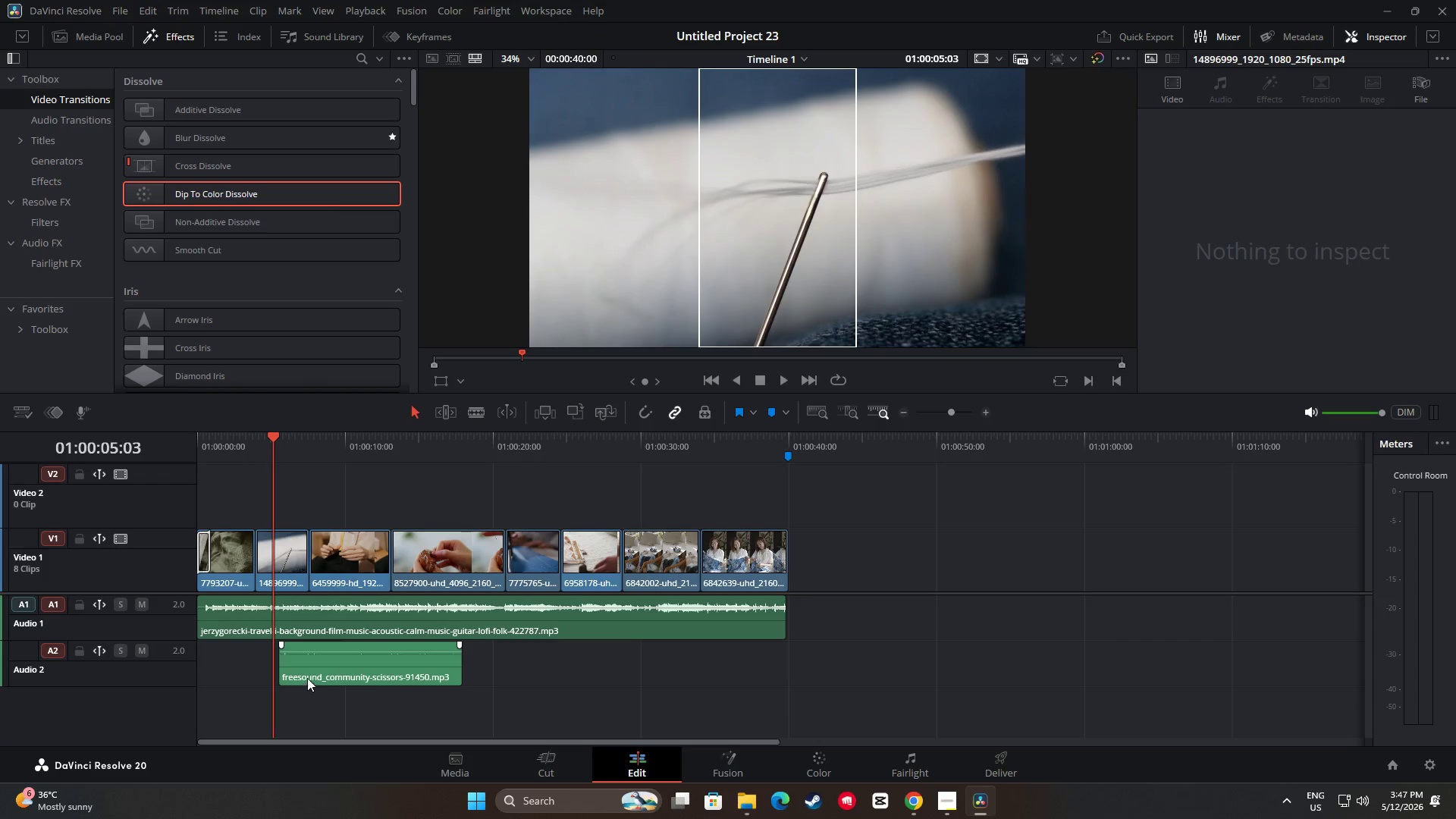 
left_click_drag(start_coordinate=[340, 670], to_coordinate=[570, 668])
 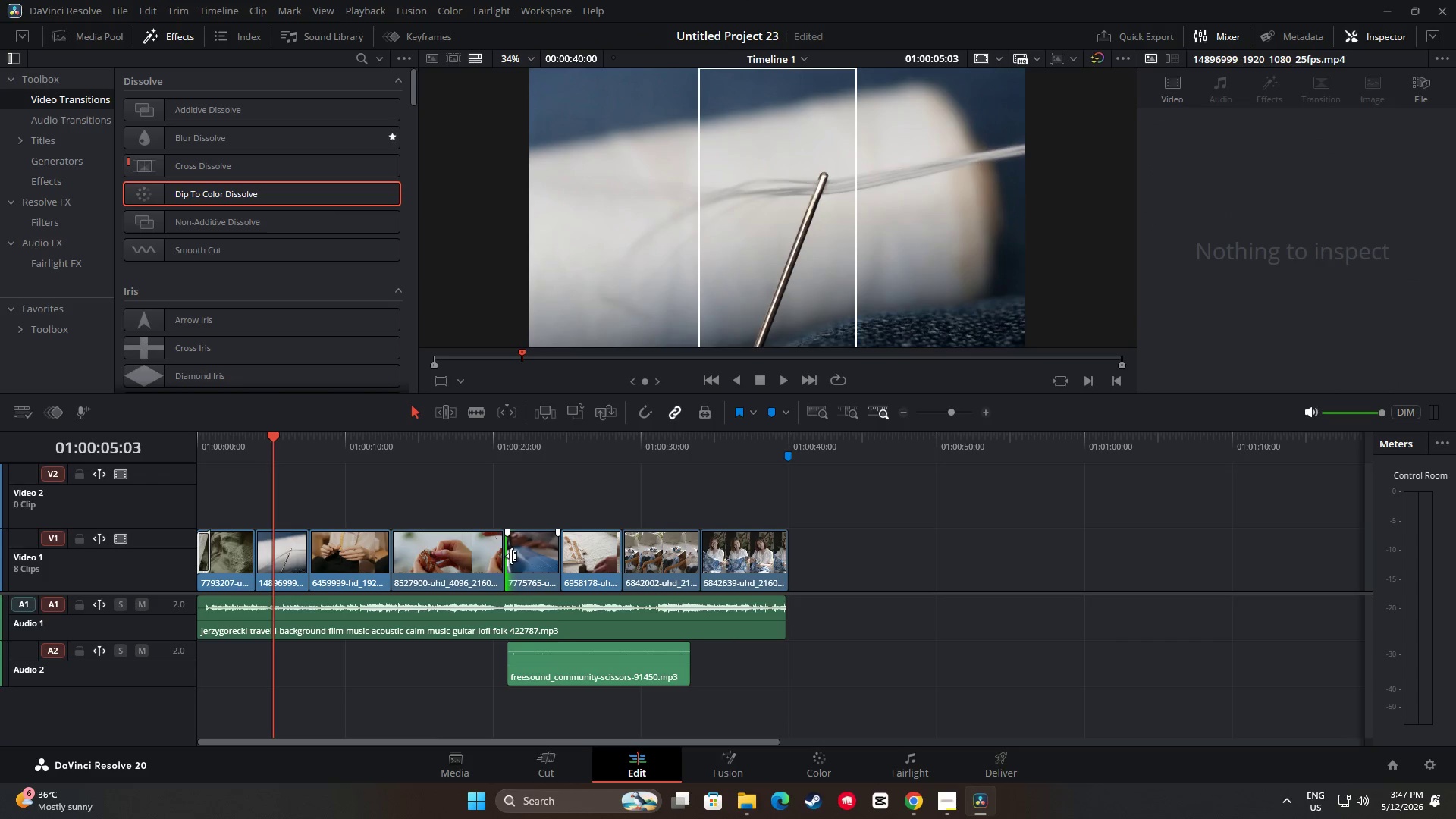 
left_click_drag(start_coordinate=[554, 558], to_coordinate=[539, 559])
 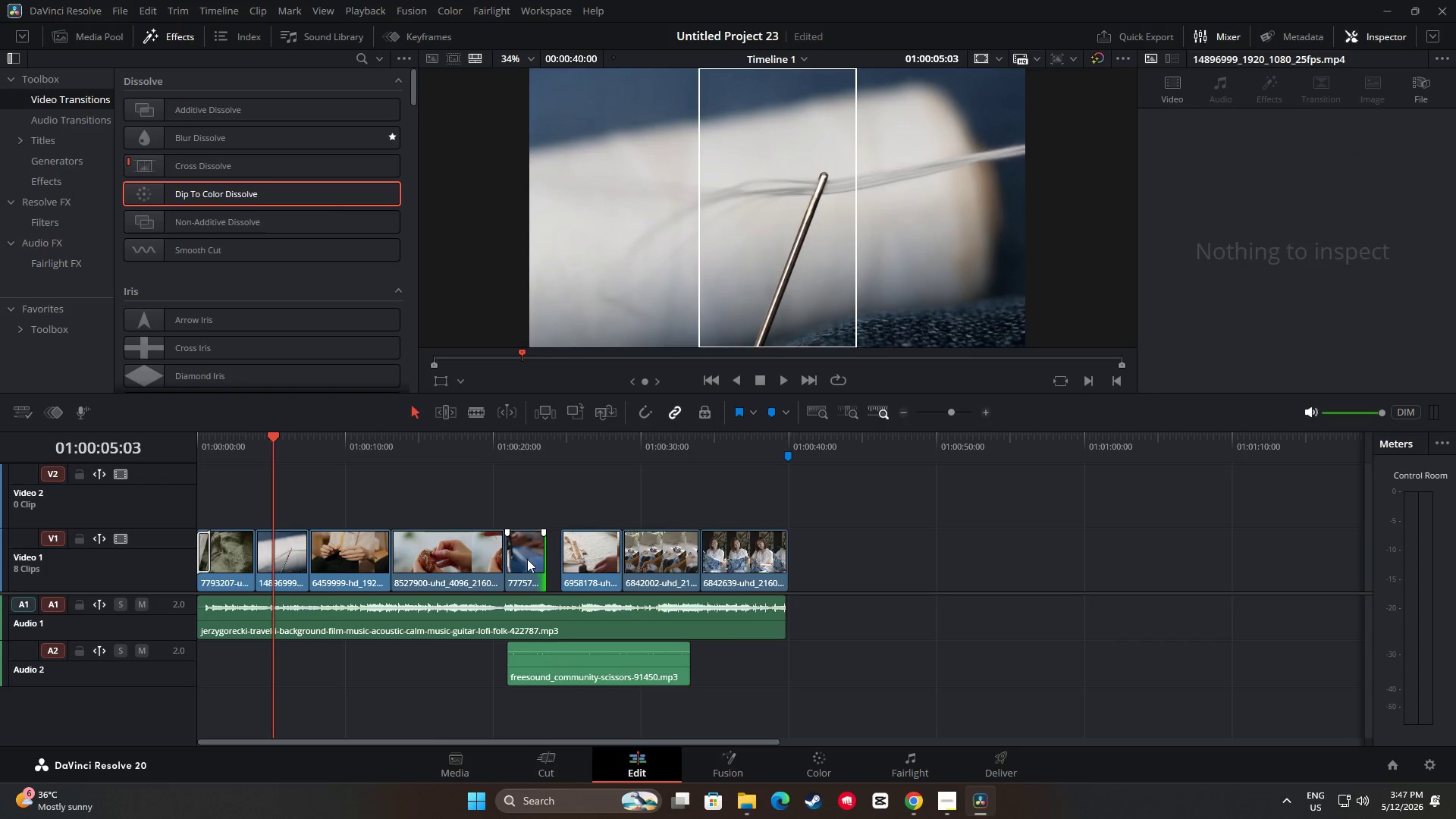 
left_click_drag(start_coordinate=[527, 559], to_coordinate=[541, 561])
 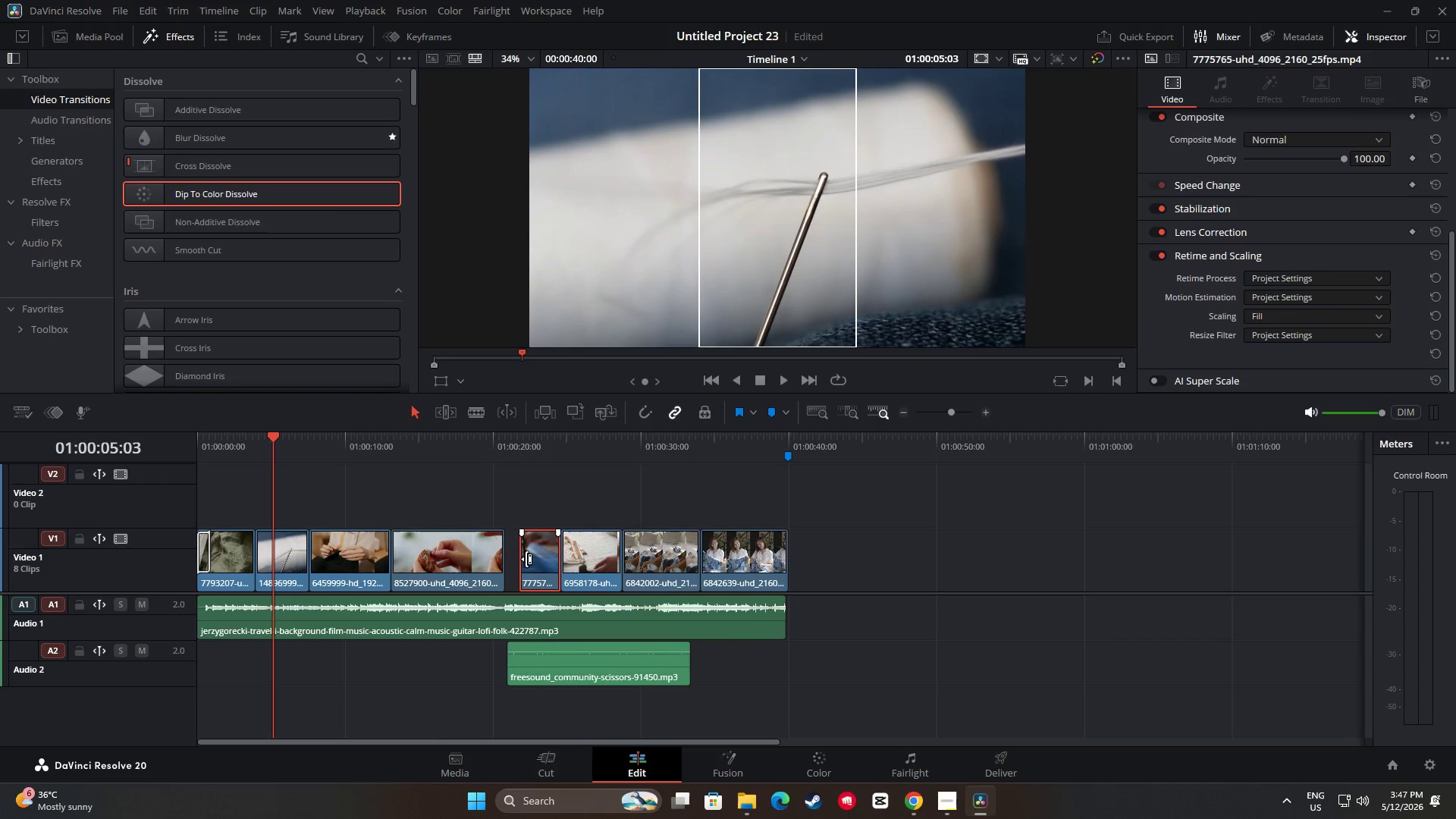 
left_click_drag(start_coordinate=[525, 559], to_coordinate=[510, 559])
 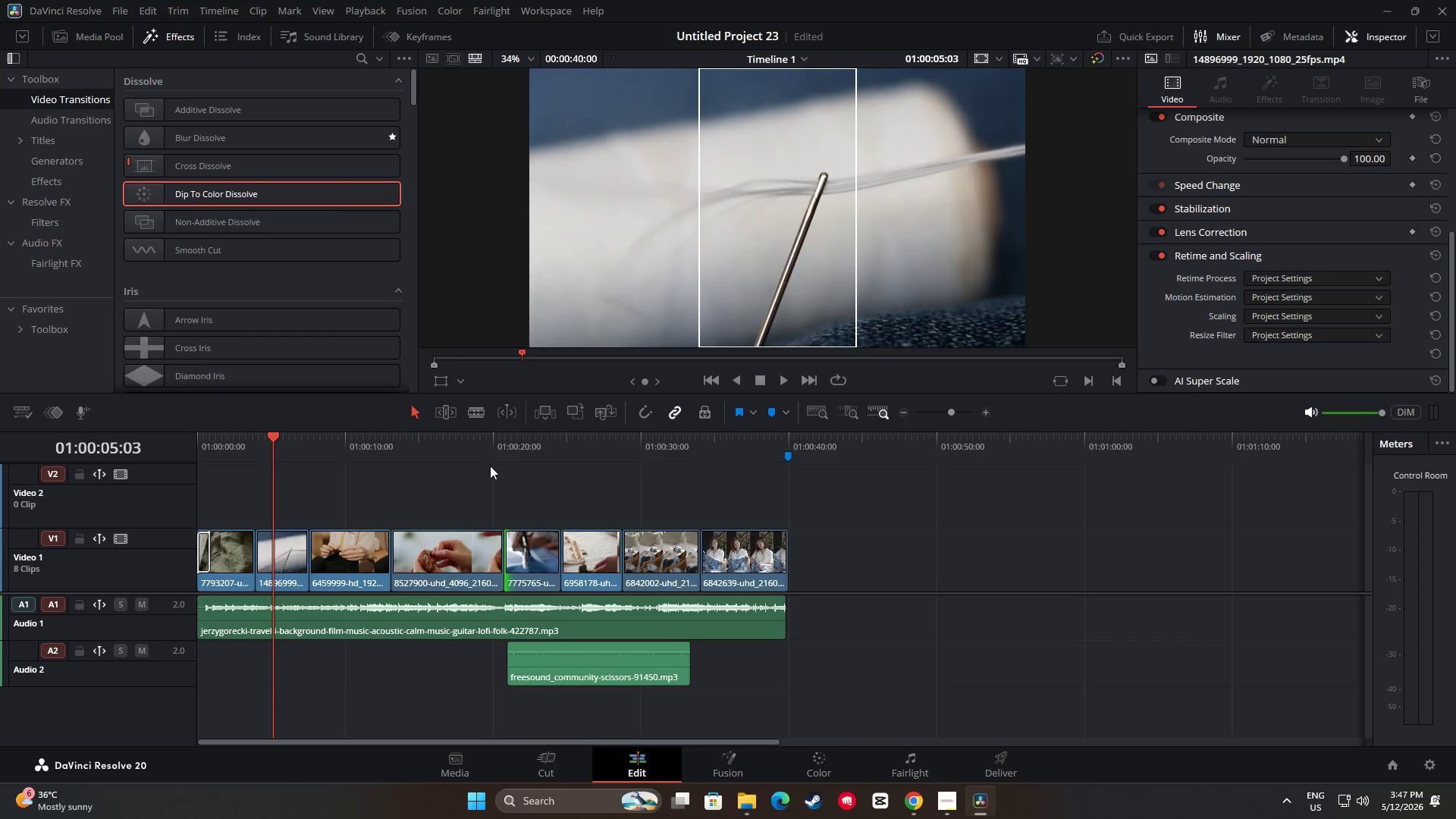 
left_click([489, 457])
 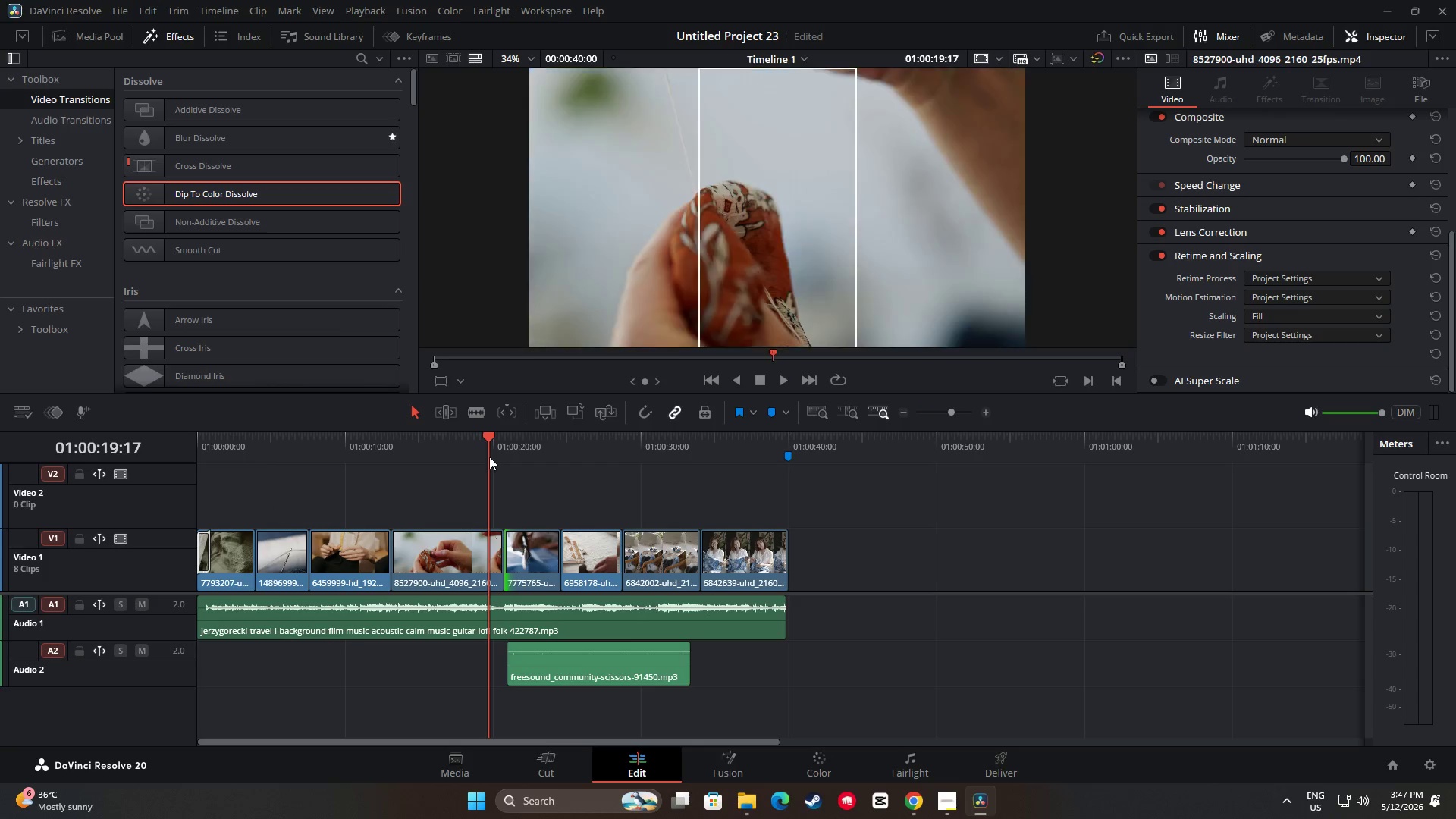 
key(Space)
 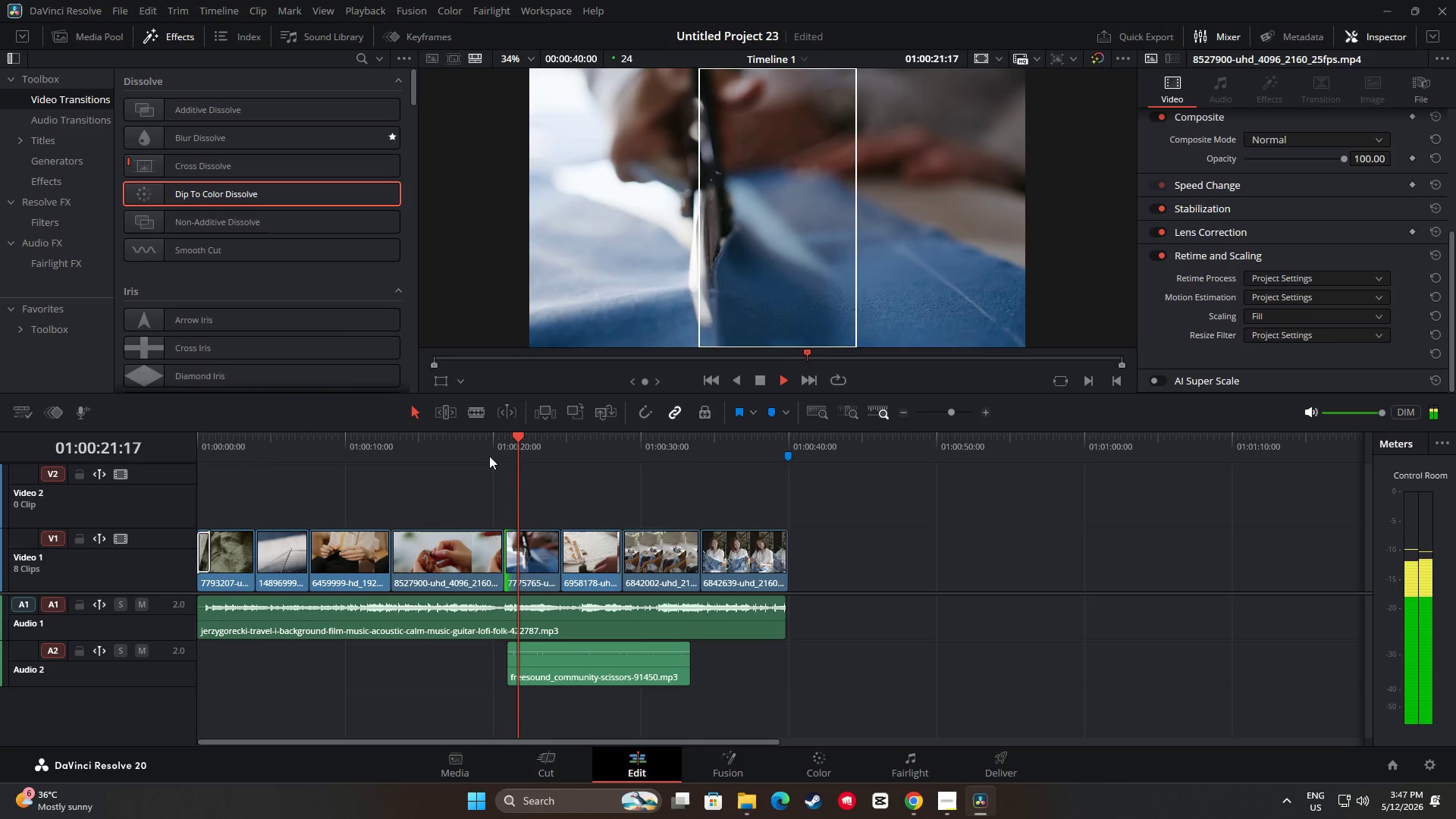 
key(Space)
 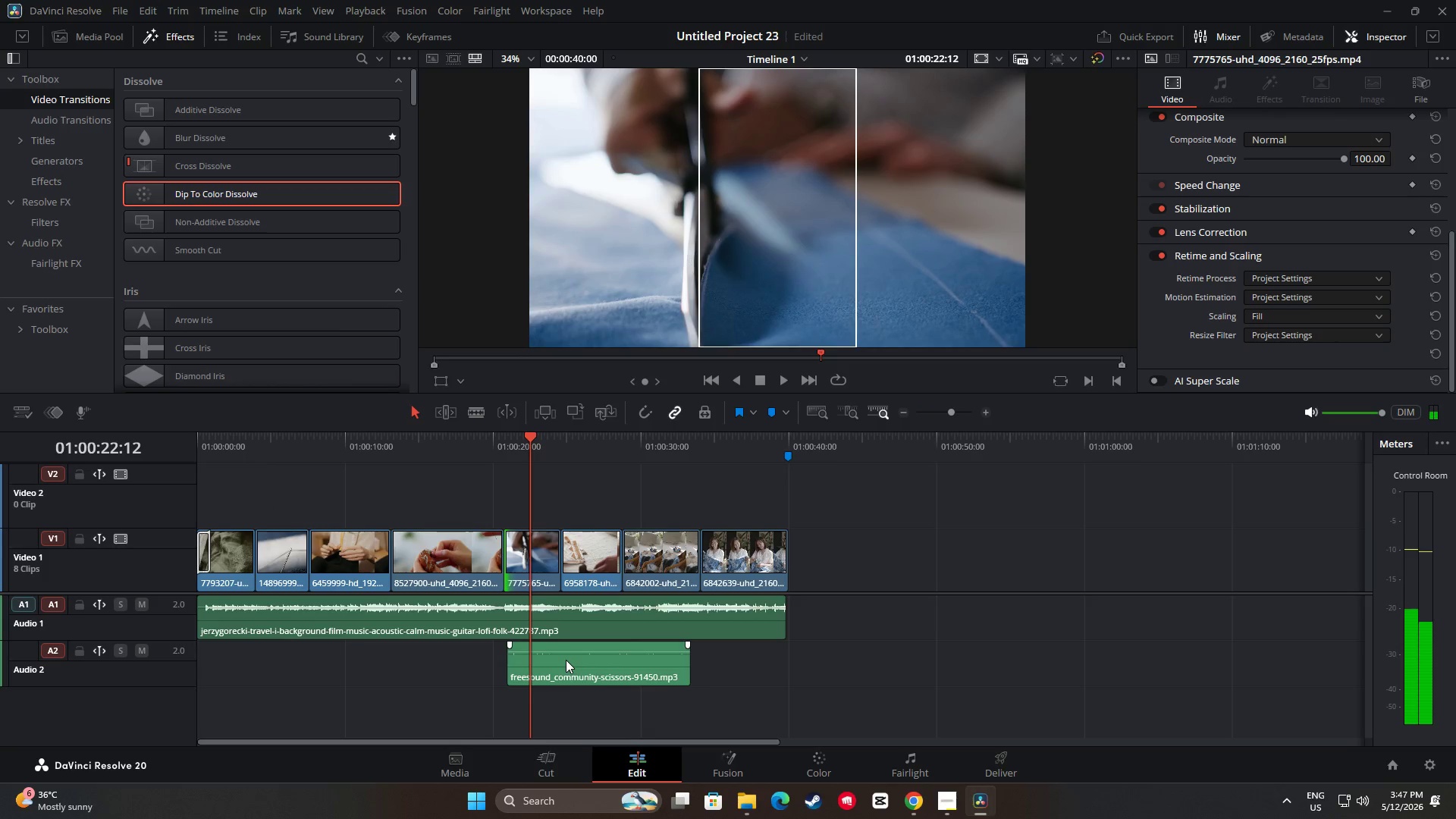 
key(Space)
 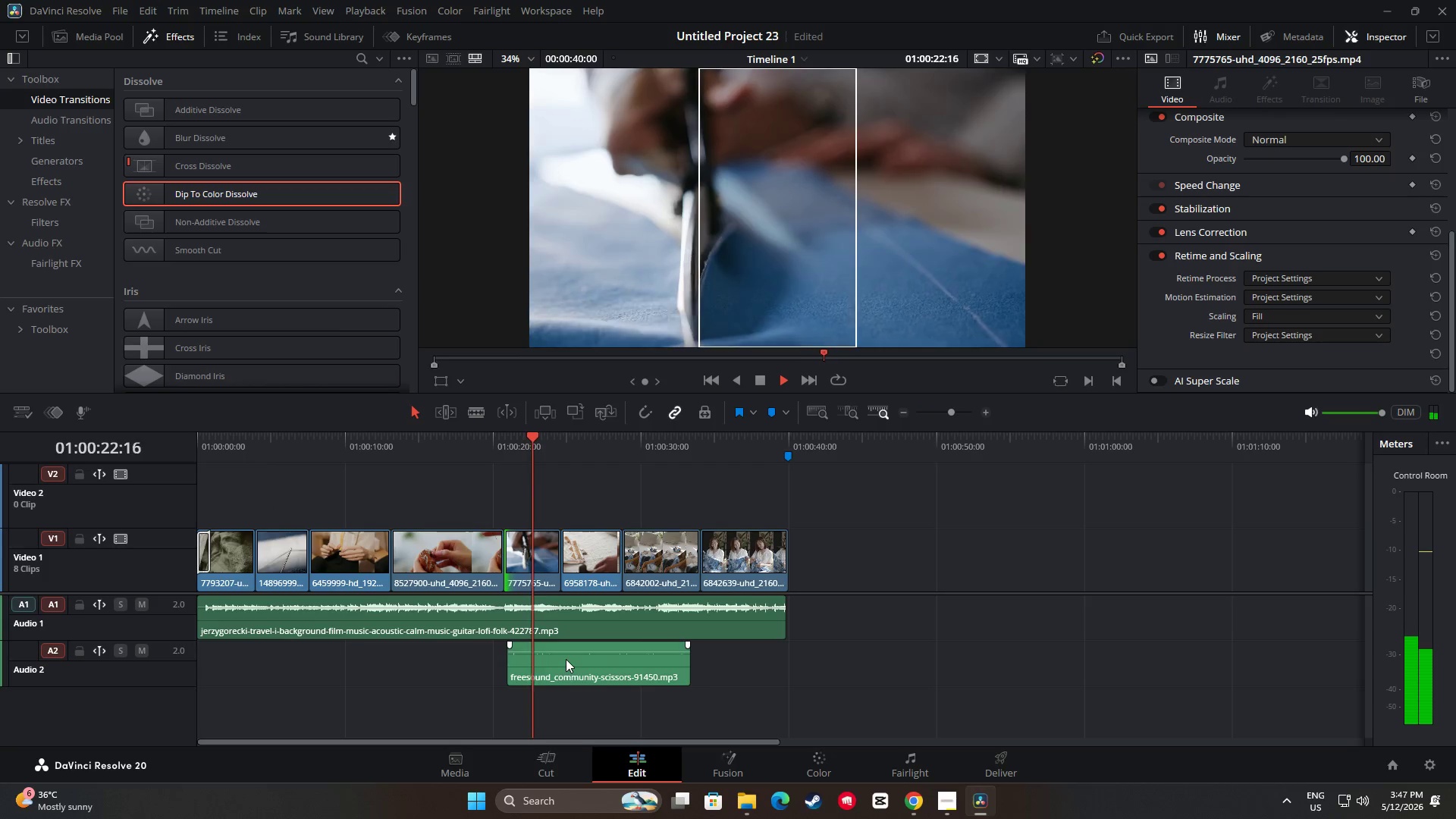 
key(Space)
 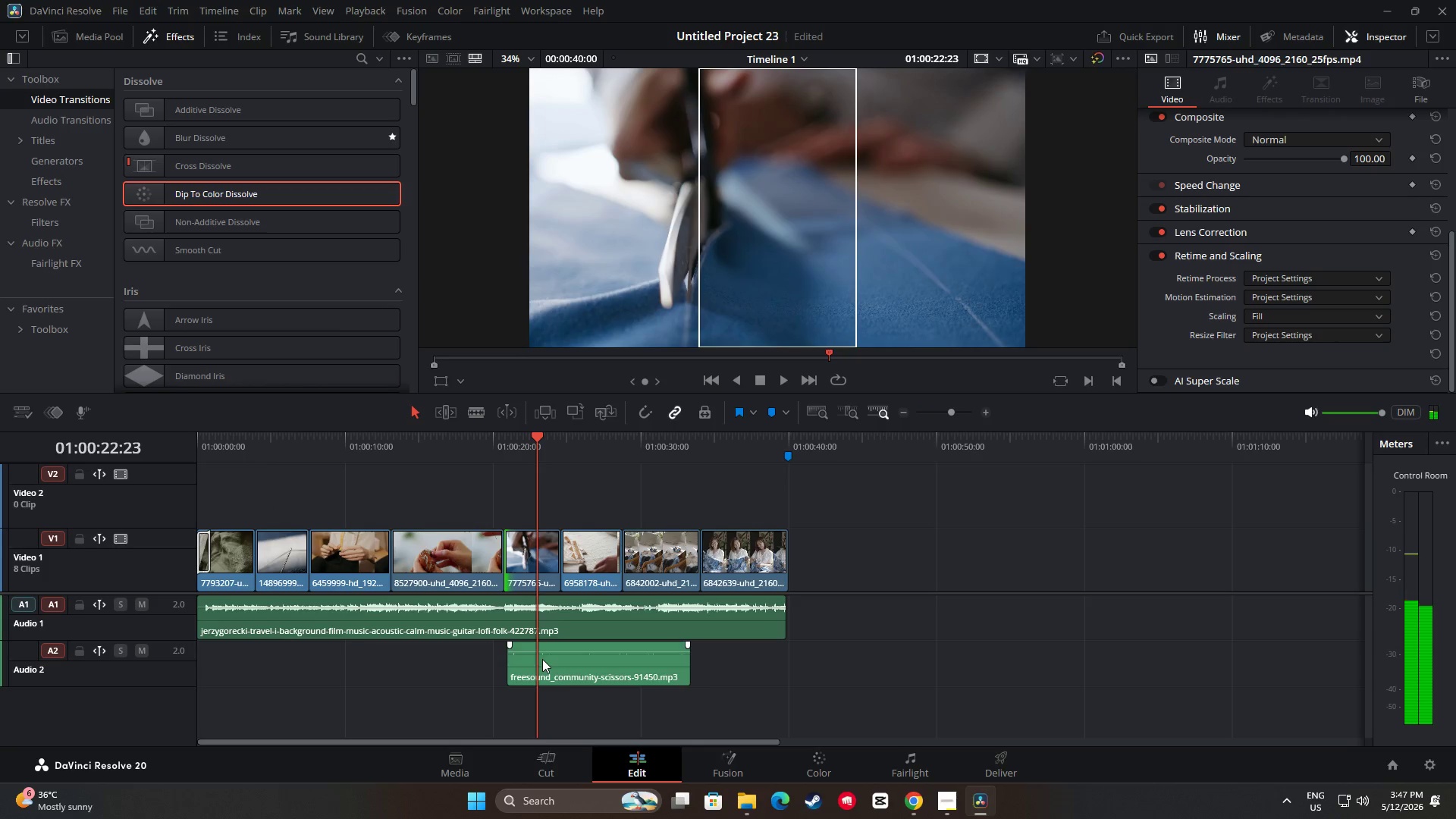 
mouse_move([552, 659])
 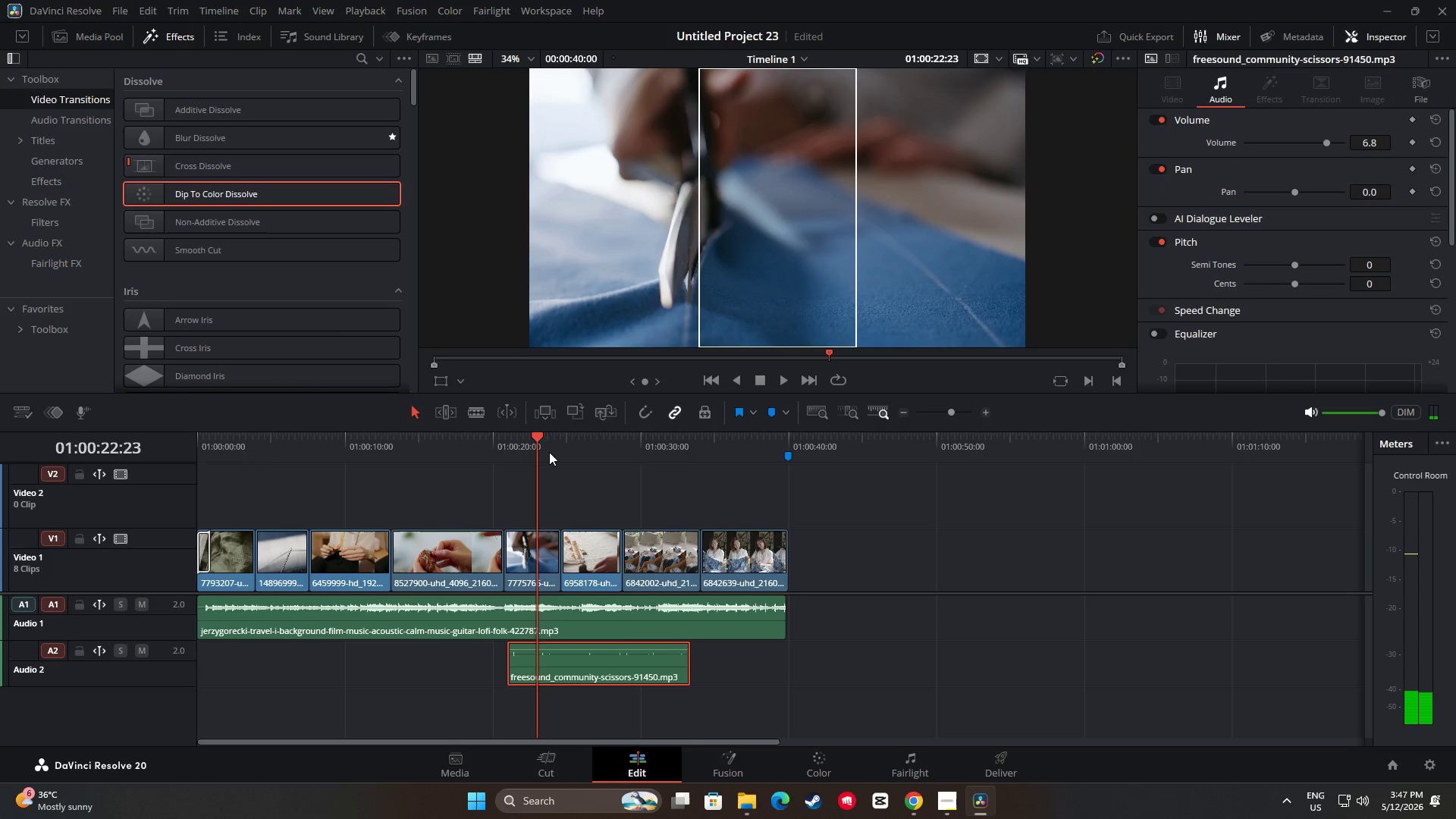 
left_click_drag(start_coordinate=[535, 448], to_coordinate=[496, 447])
 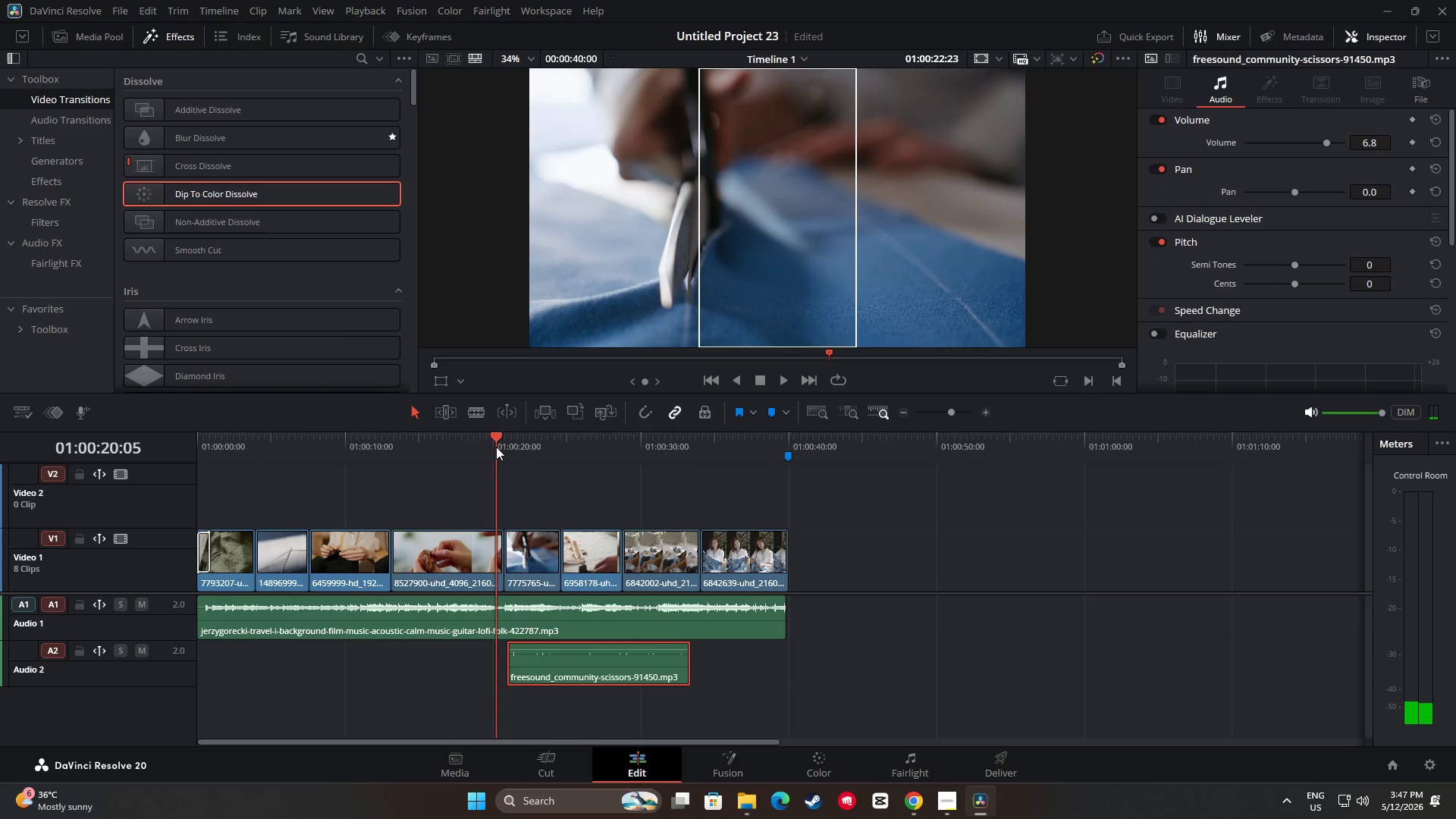 
key(Space)
 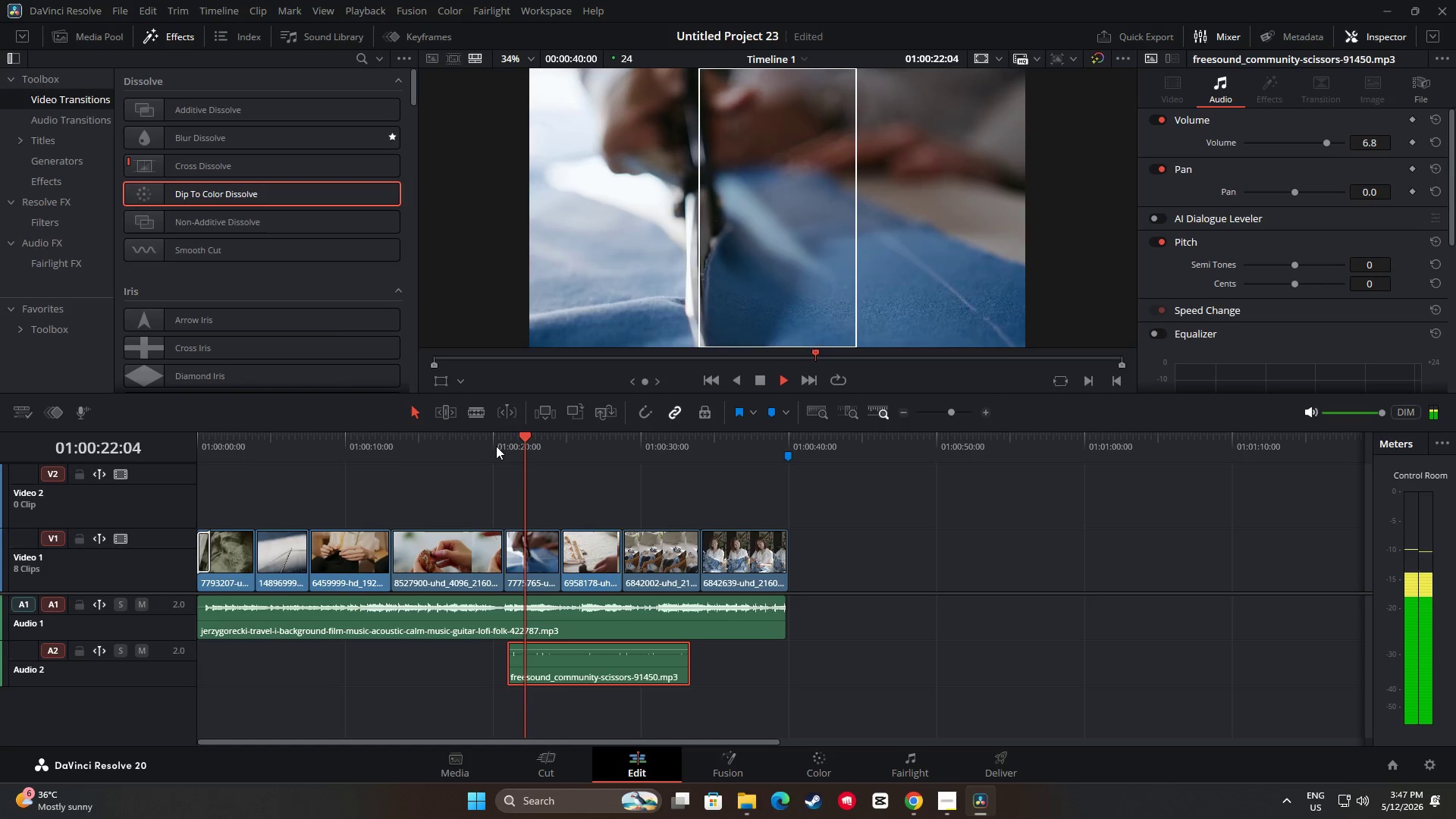 
key(Space)
 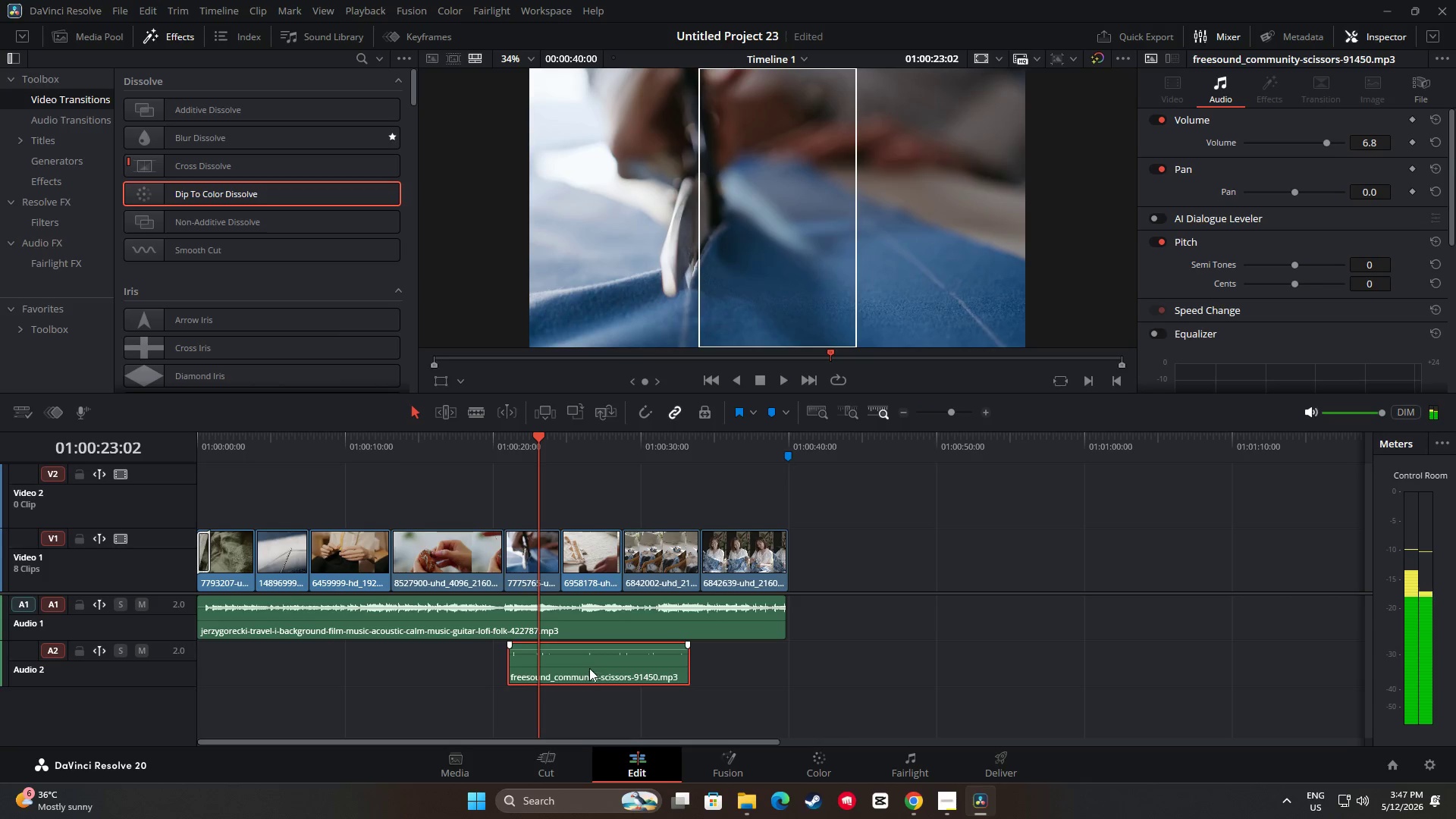 
key(Space)
 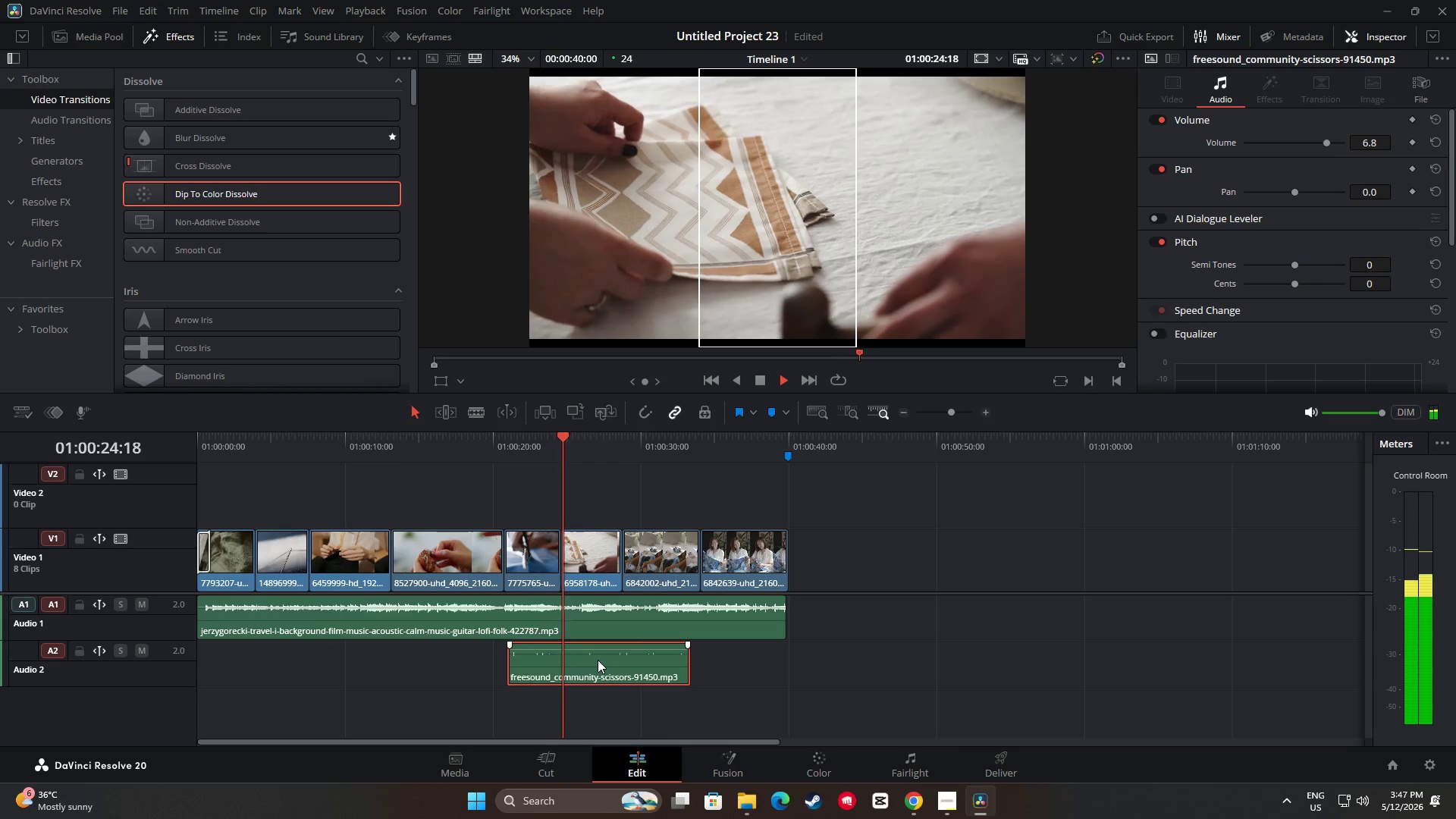 
key(Space)
 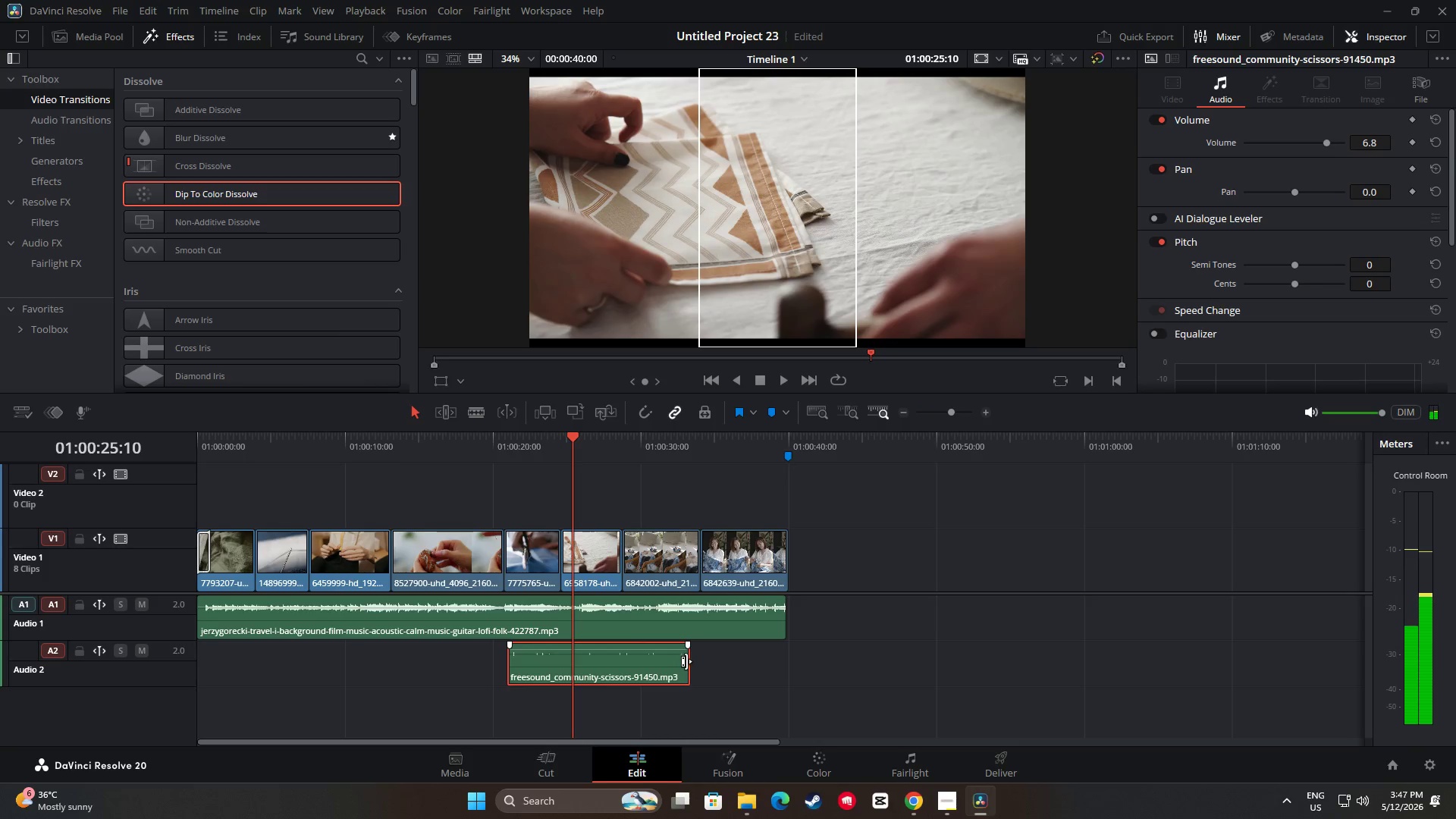 
left_click_drag(start_coordinate=[686, 661], to_coordinate=[524, 657])
 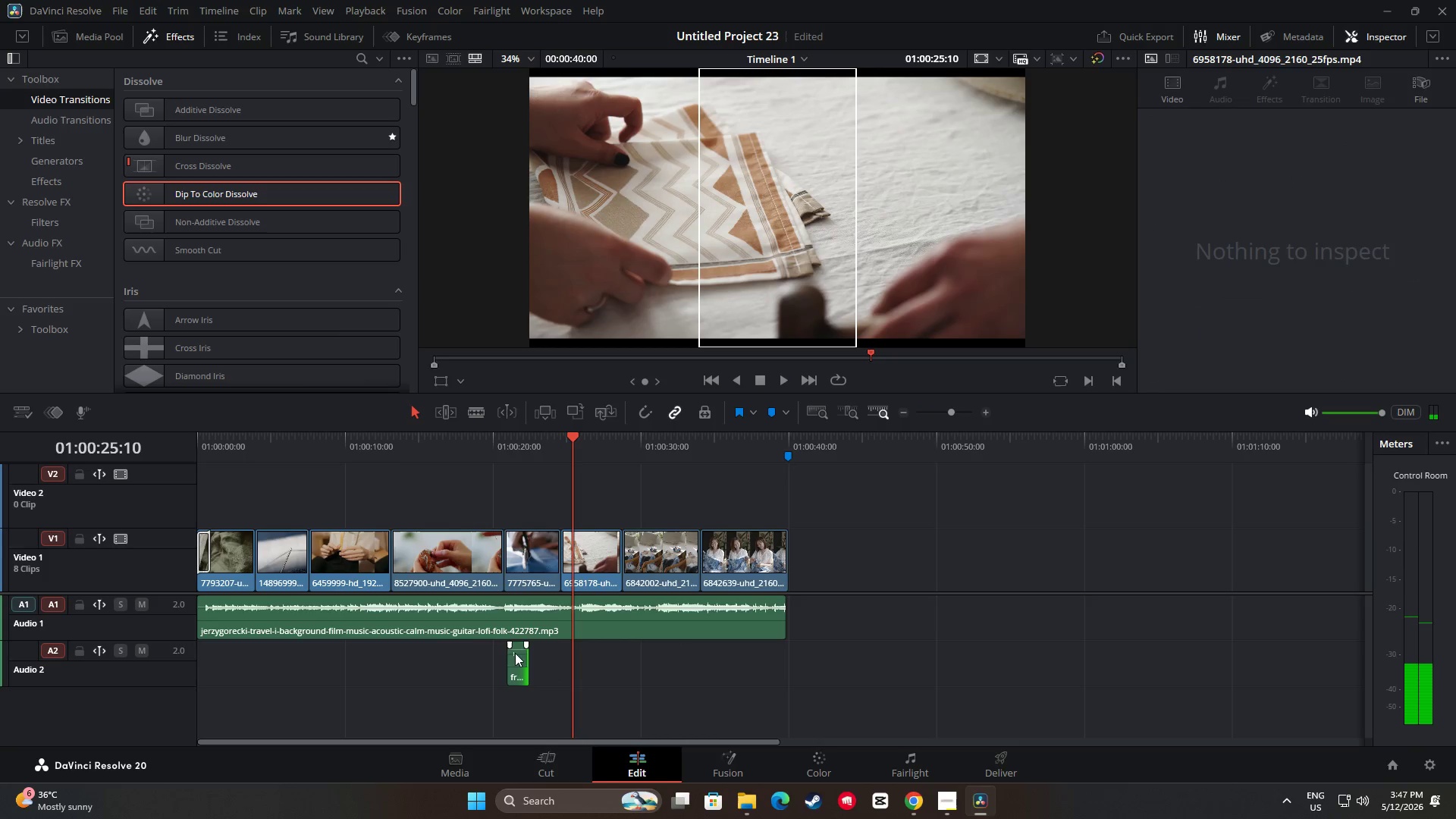 
left_click([520, 651])
 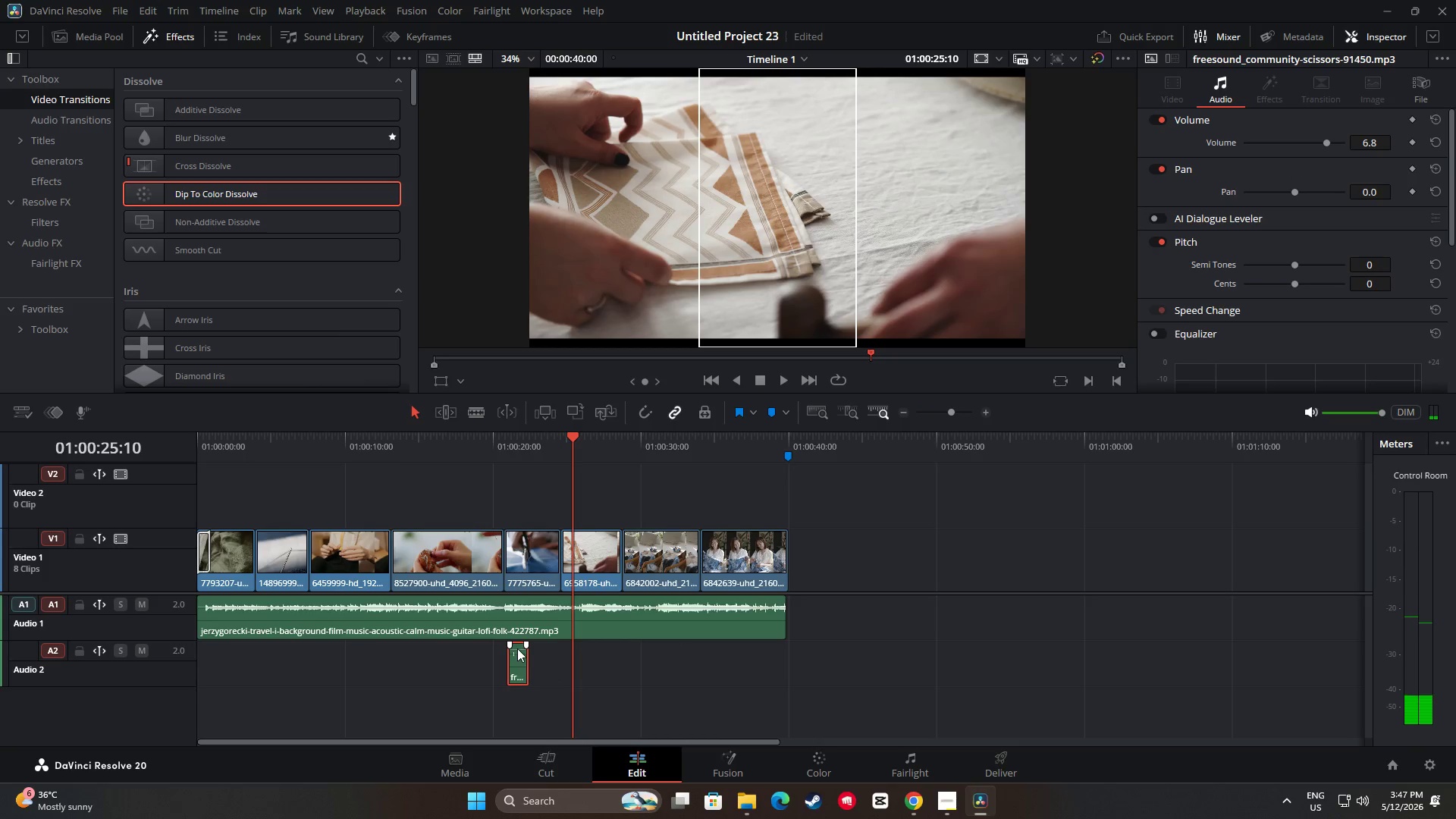 
left_click_drag(start_coordinate=[518, 649], to_coordinate=[519, 645])
 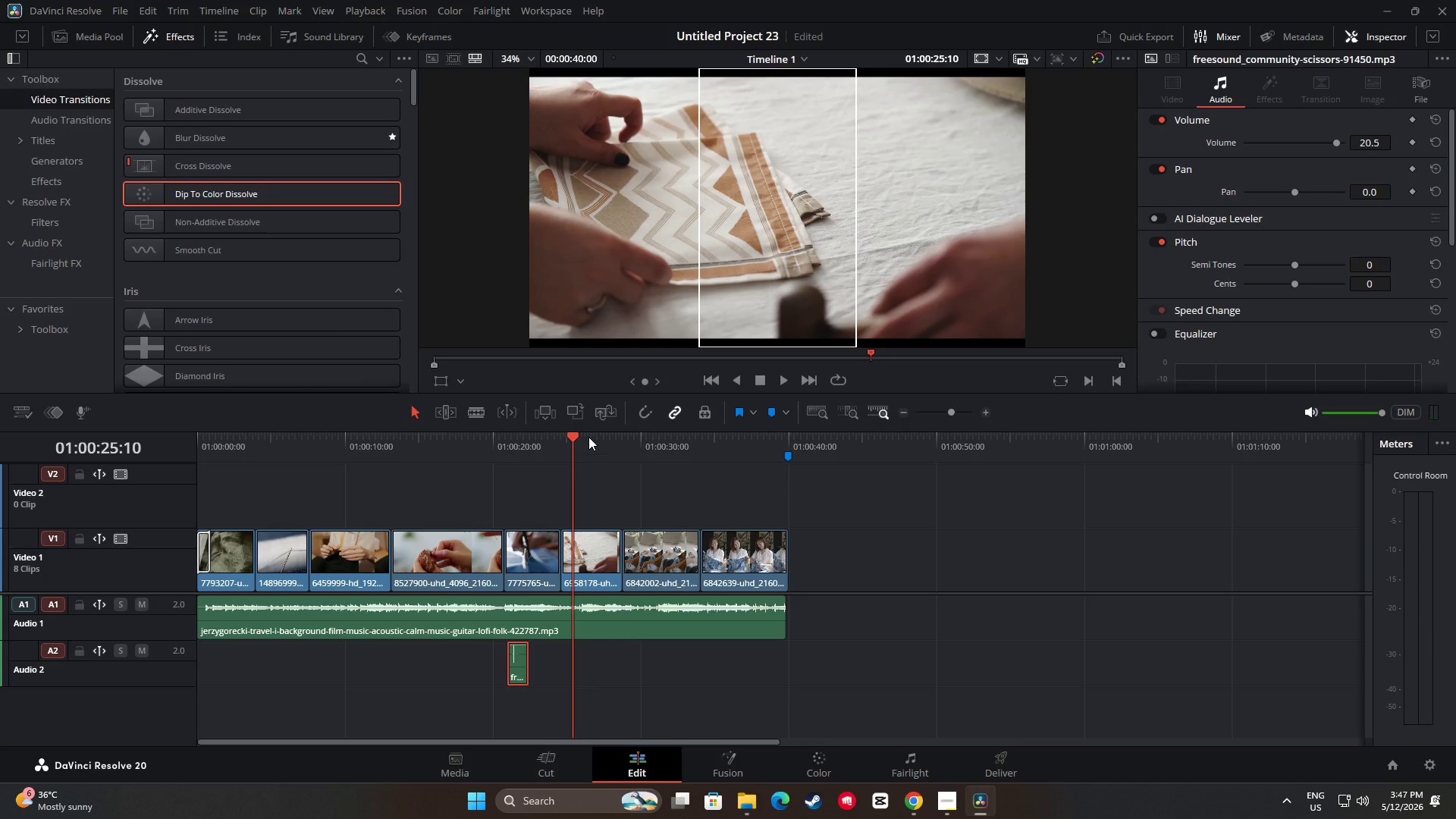 
left_click_drag(start_coordinate=[576, 435], to_coordinate=[497, 443])
 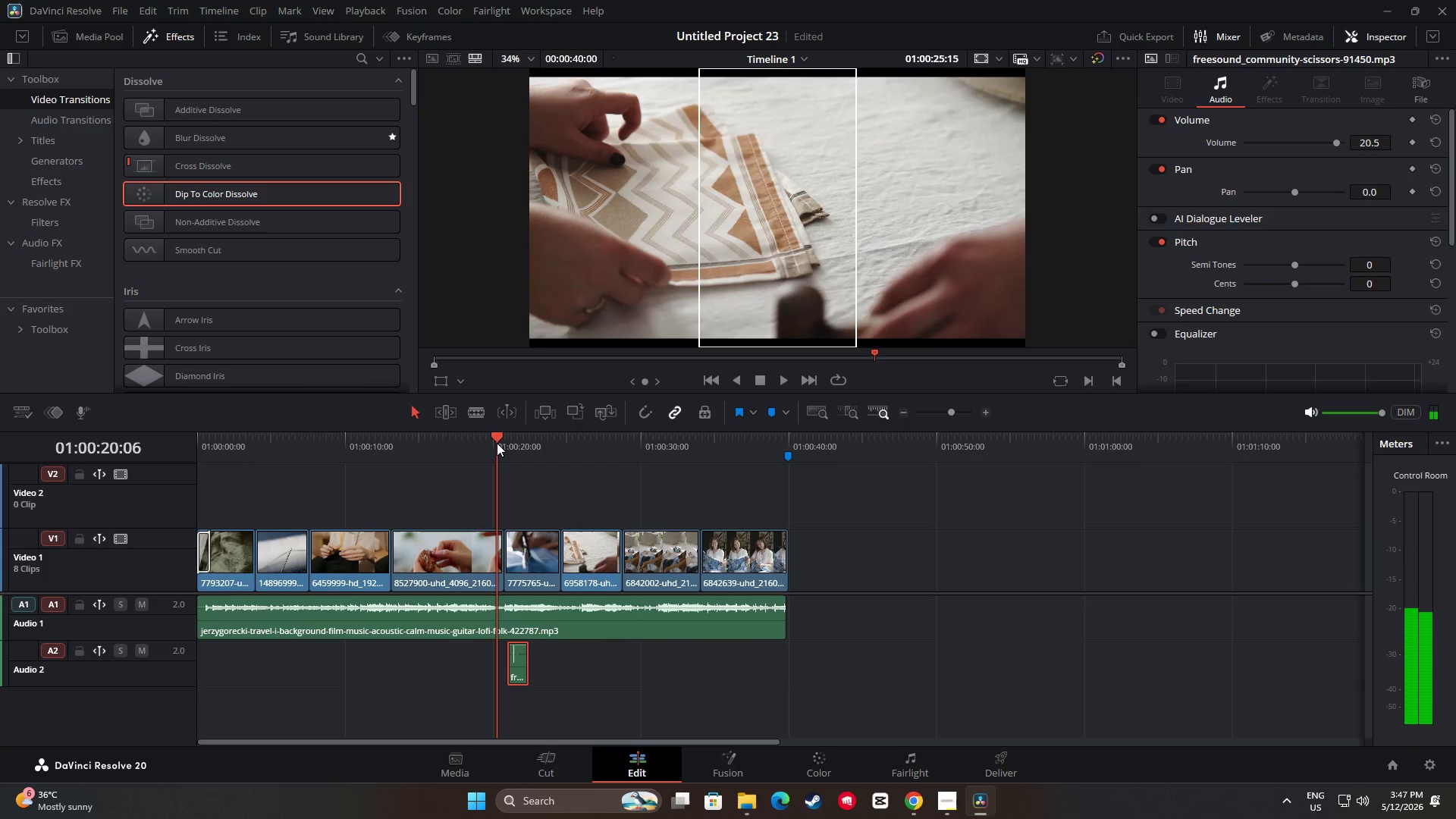 
key(Space)
 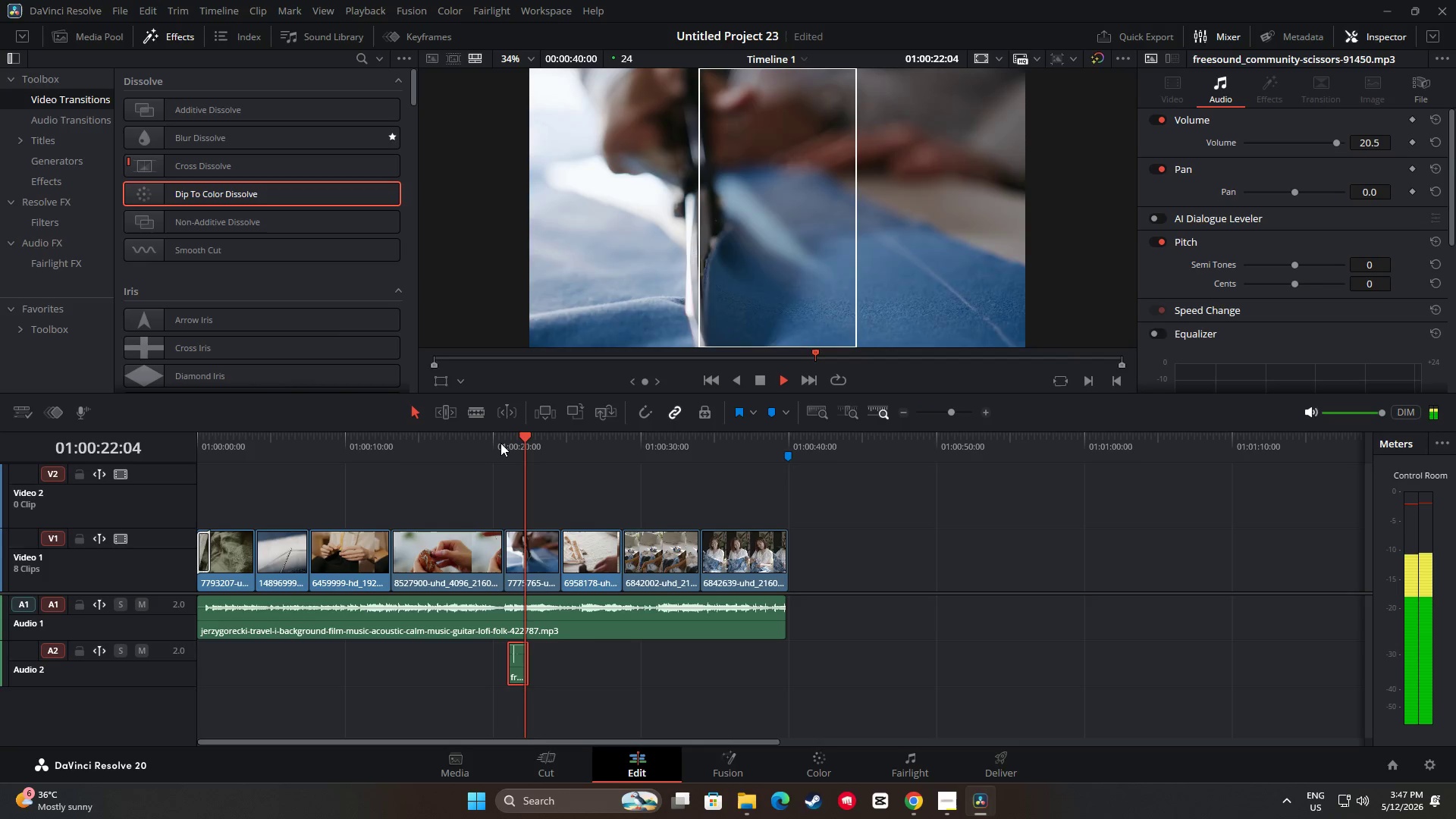 
key(Space)
 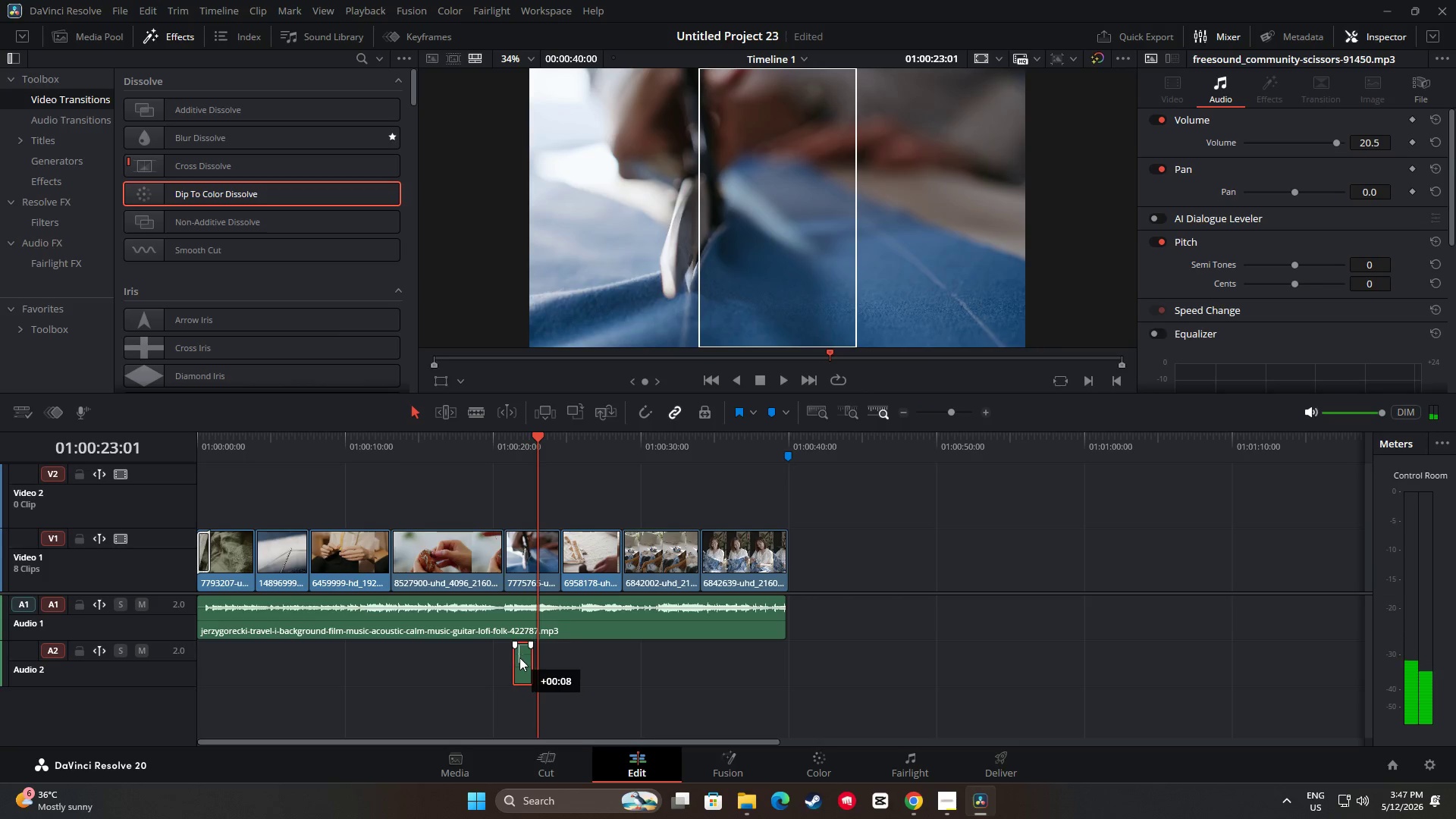 
left_click([514, 657])
 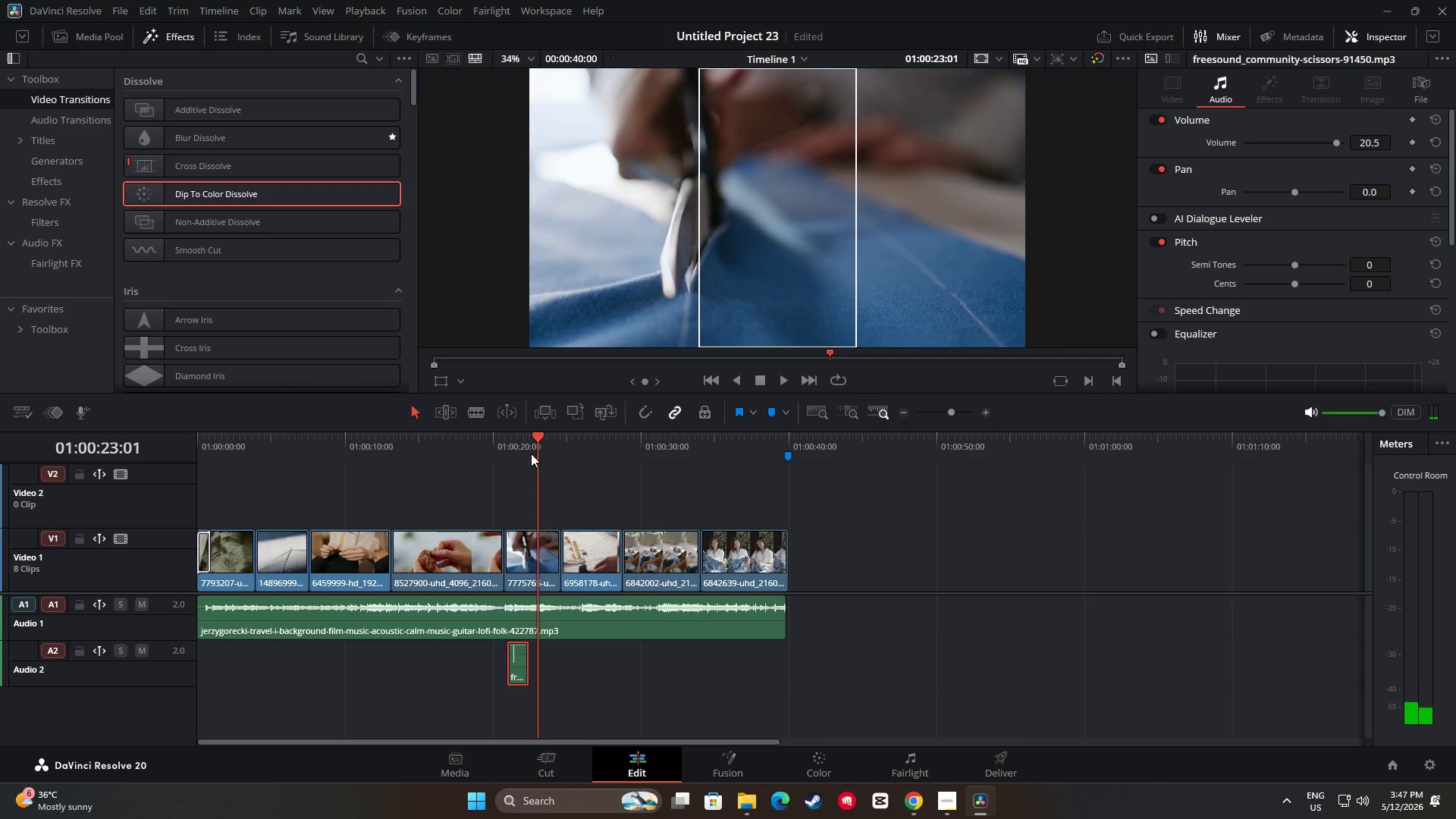 
left_click_drag(start_coordinate=[535, 448], to_coordinate=[496, 441])
 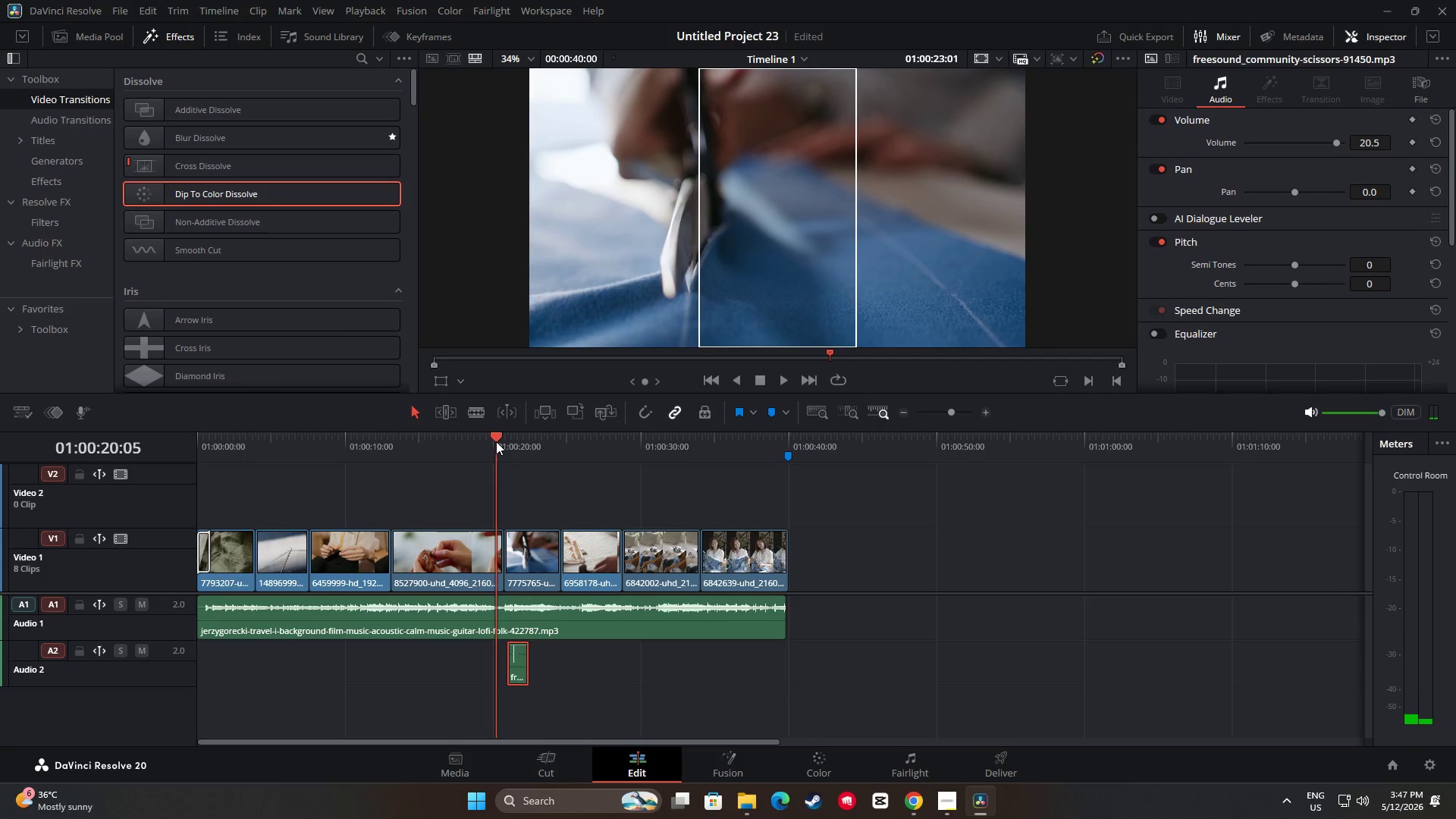 
key(Space)
 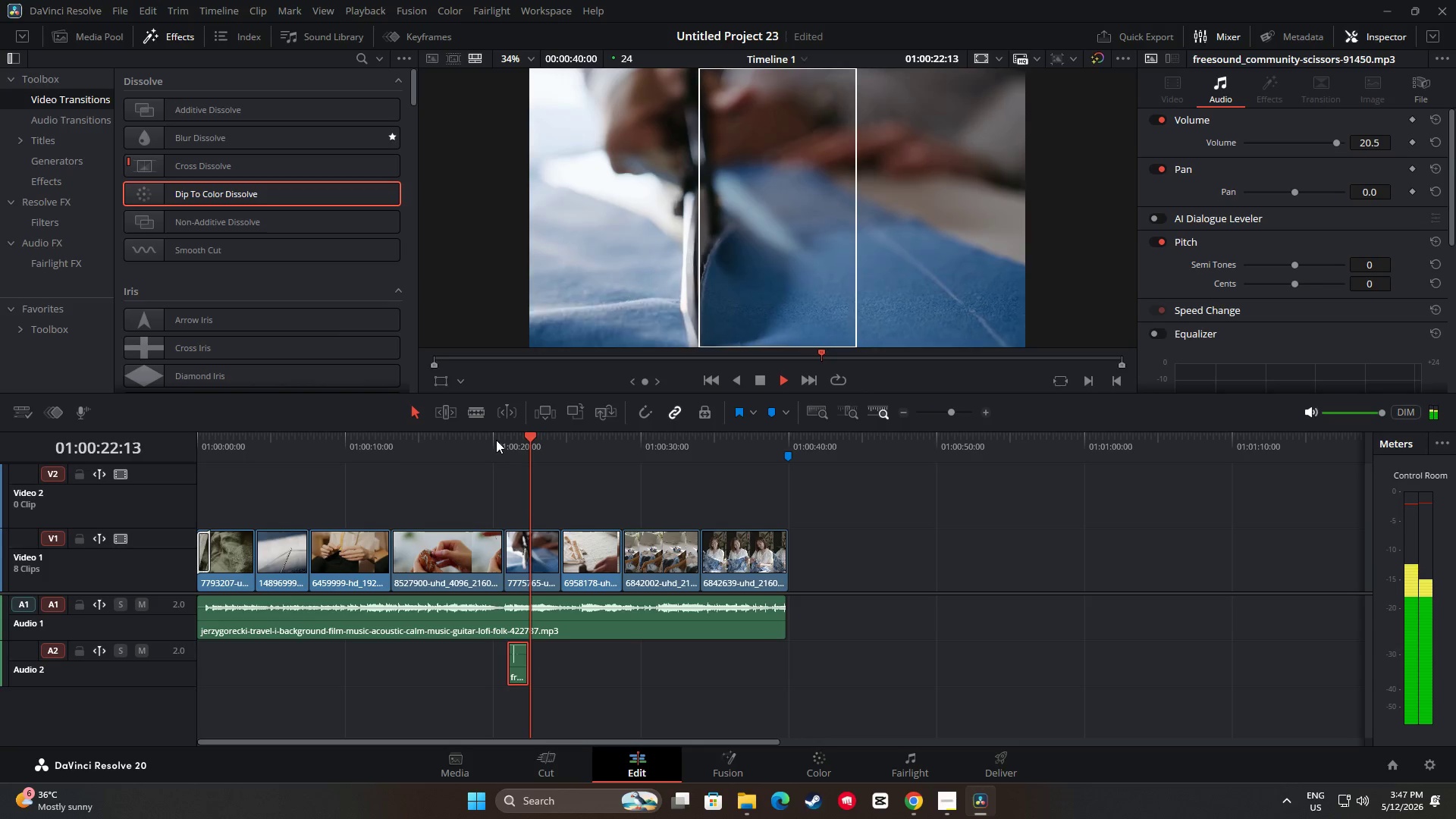 
key(Space)
 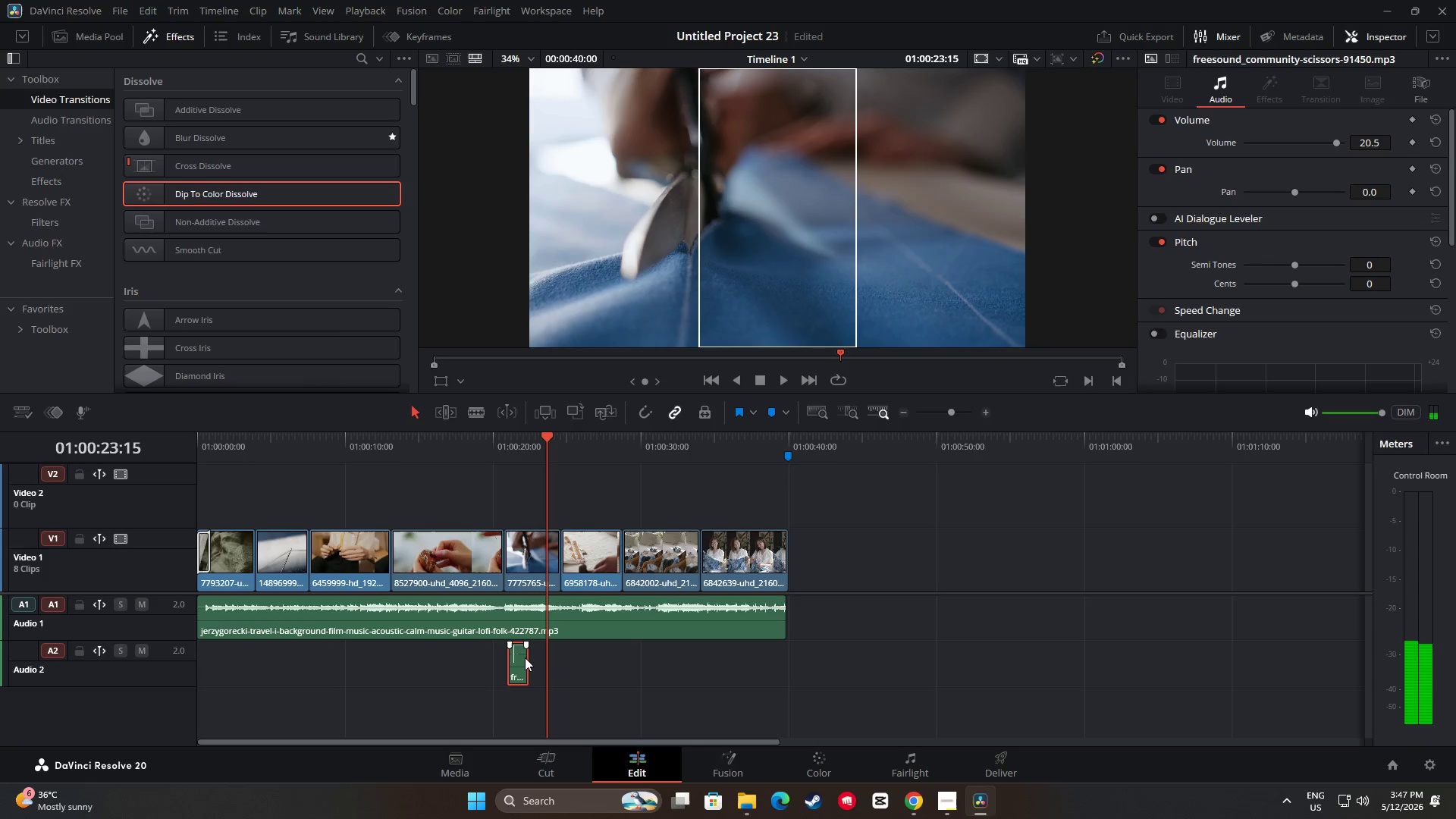 
left_click_drag(start_coordinate=[520, 659], to_coordinate=[525, 659])
 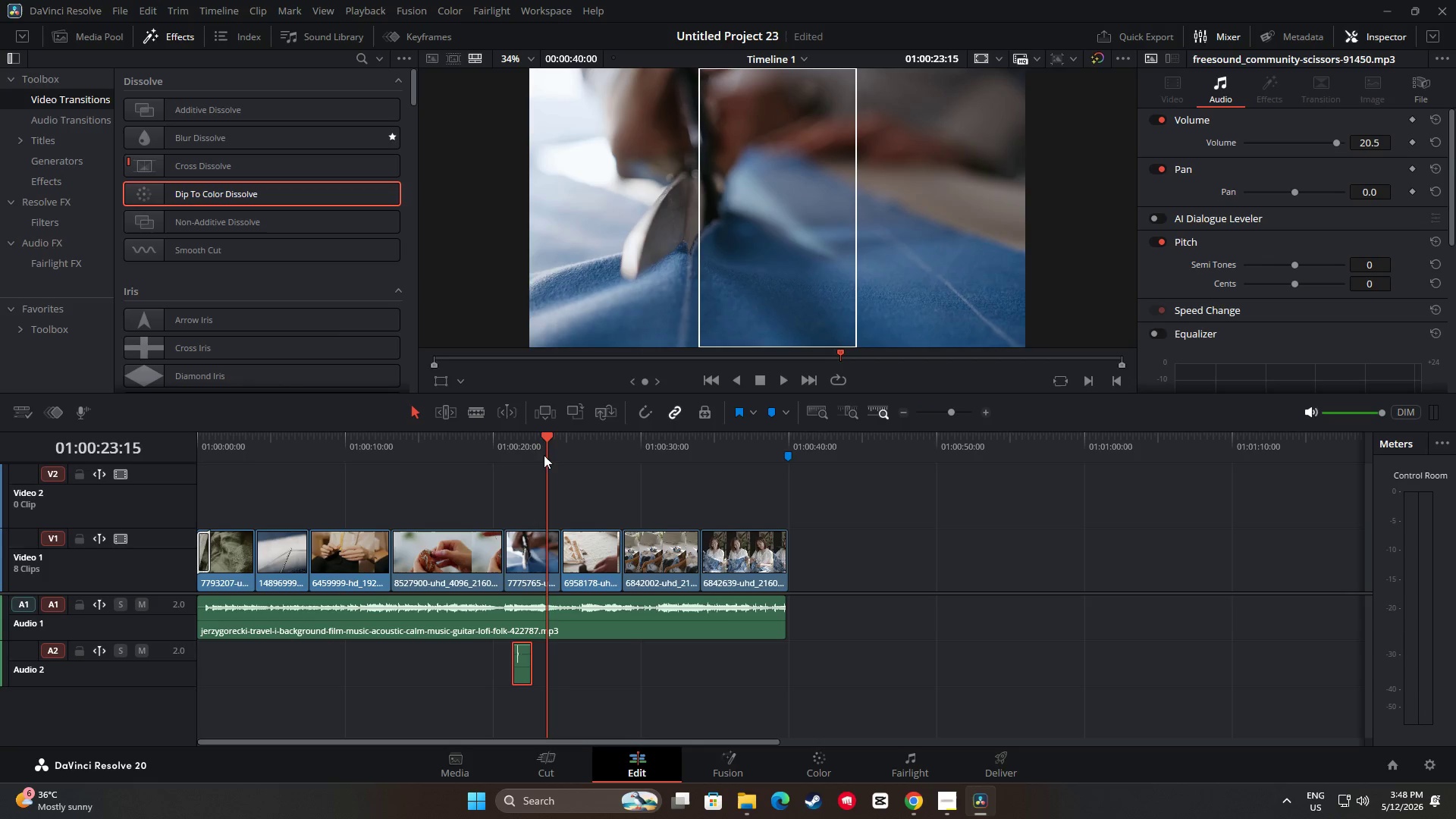 
left_click_drag(start_coordinate=[543, 453], to_coordinate=[495, 447])
 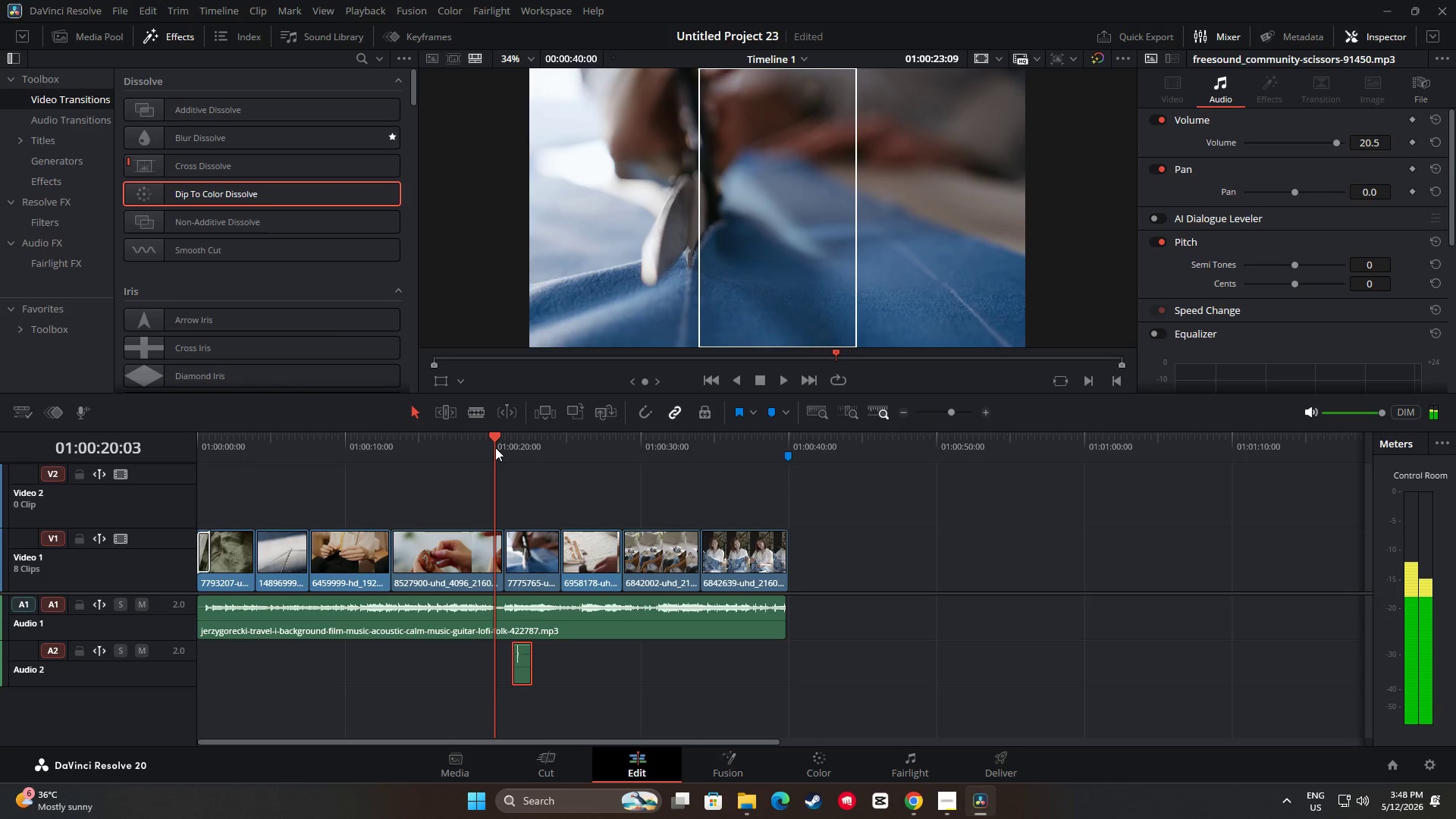 
key(Space)
 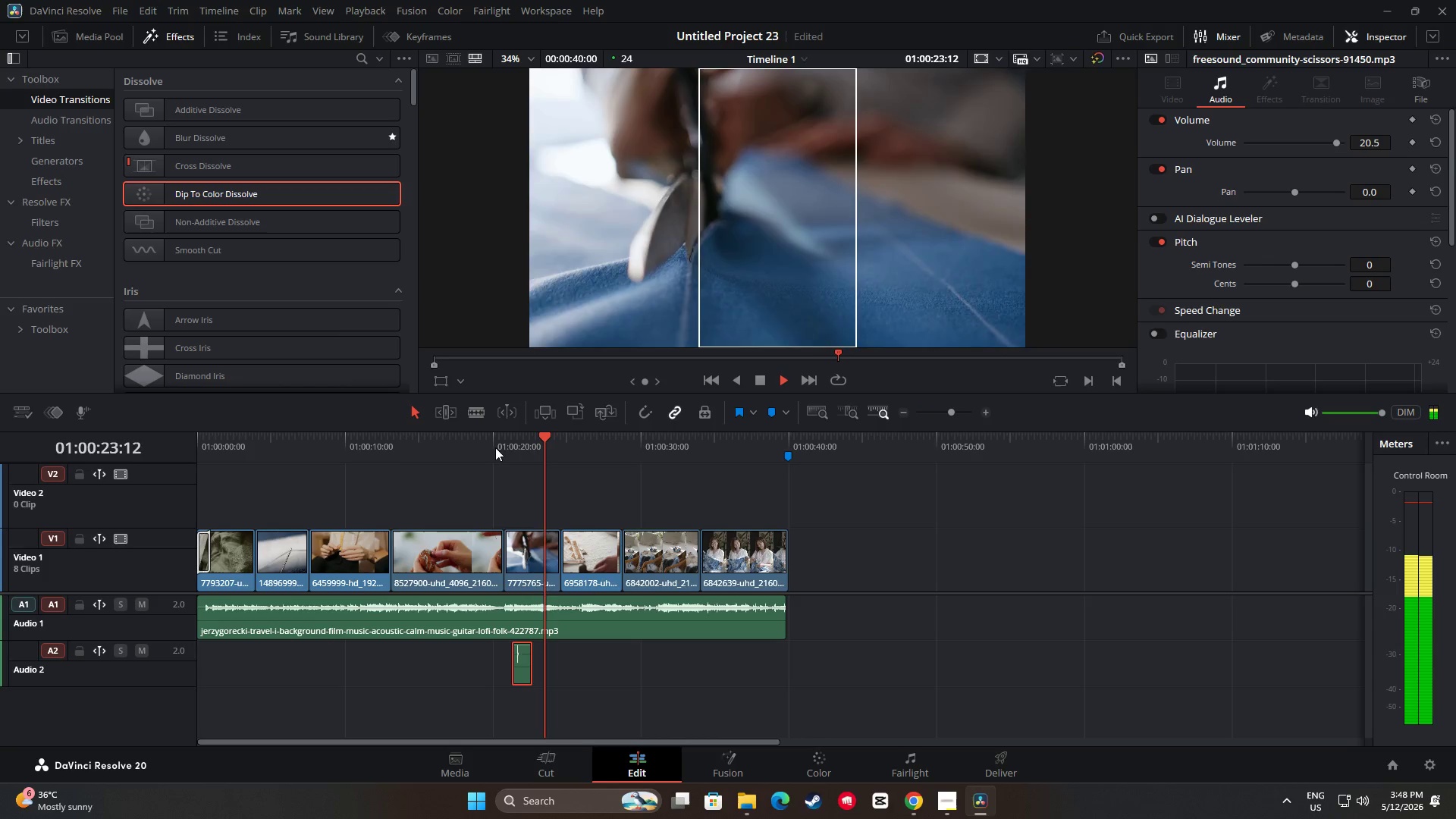 
key(Space)
 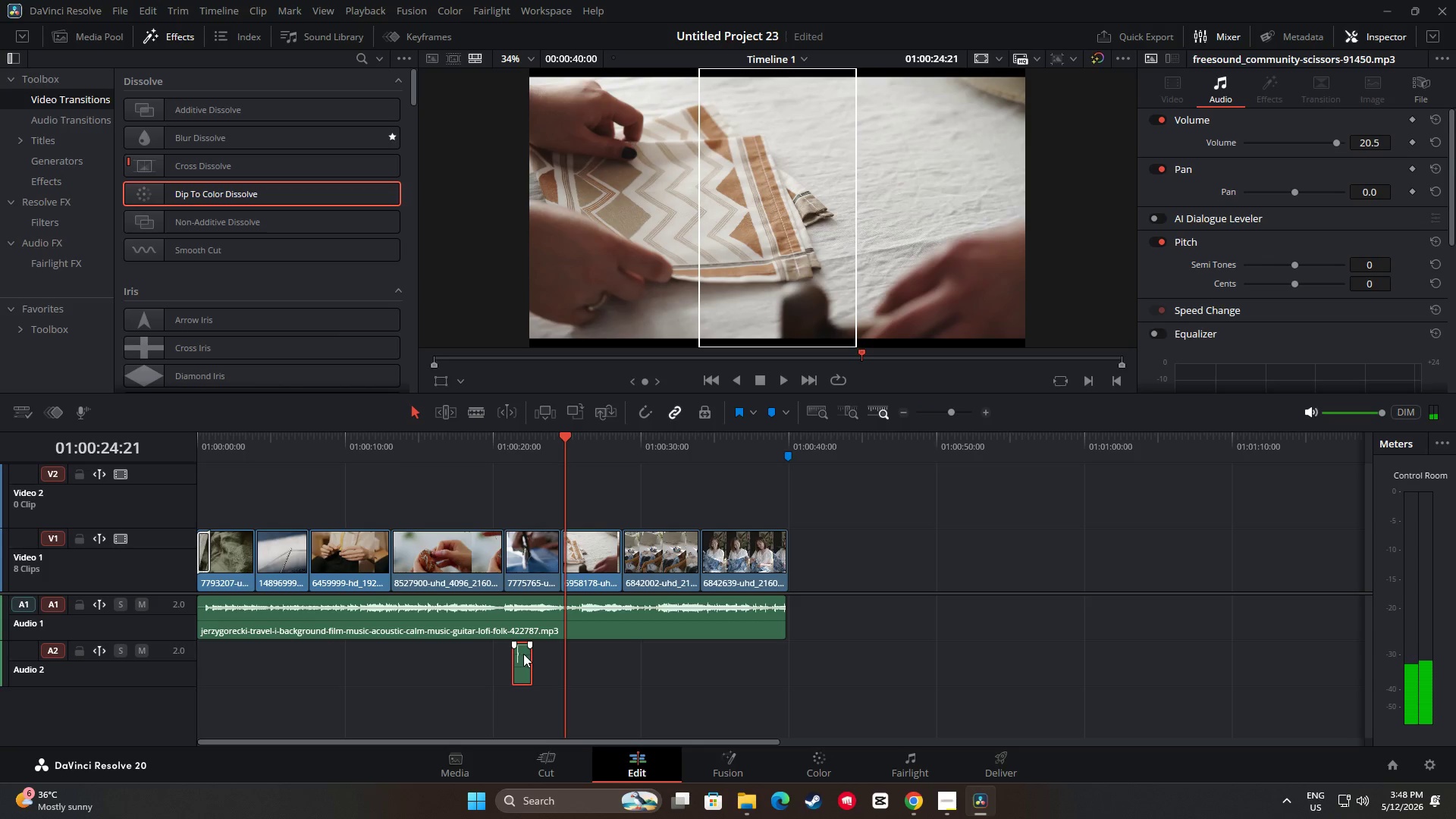 
left_click([523, 654])
 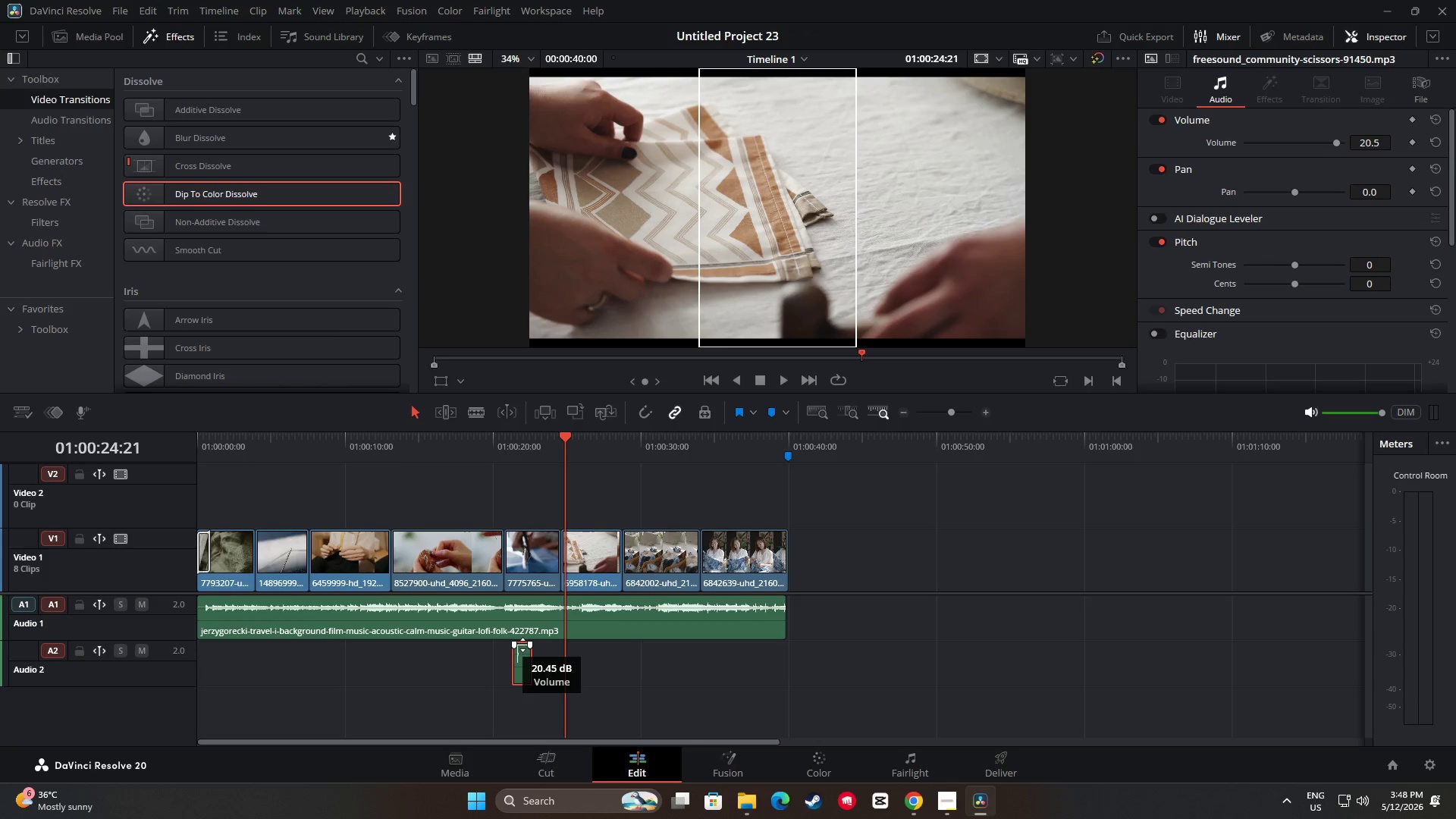 
left_click_drag(start_coordinate=[565, 443], to_coordinate=[504, 438])
 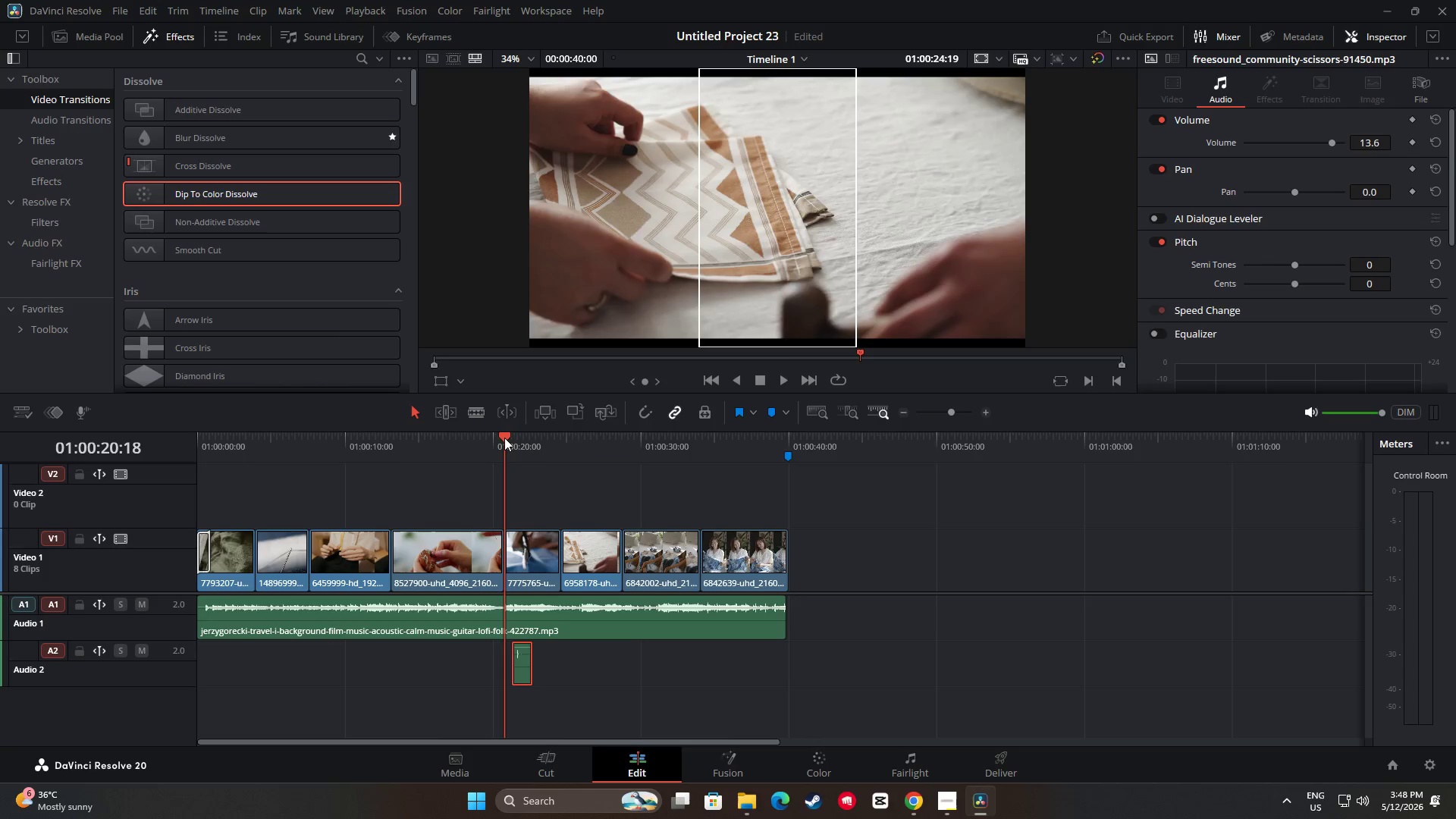 
key(Space)
 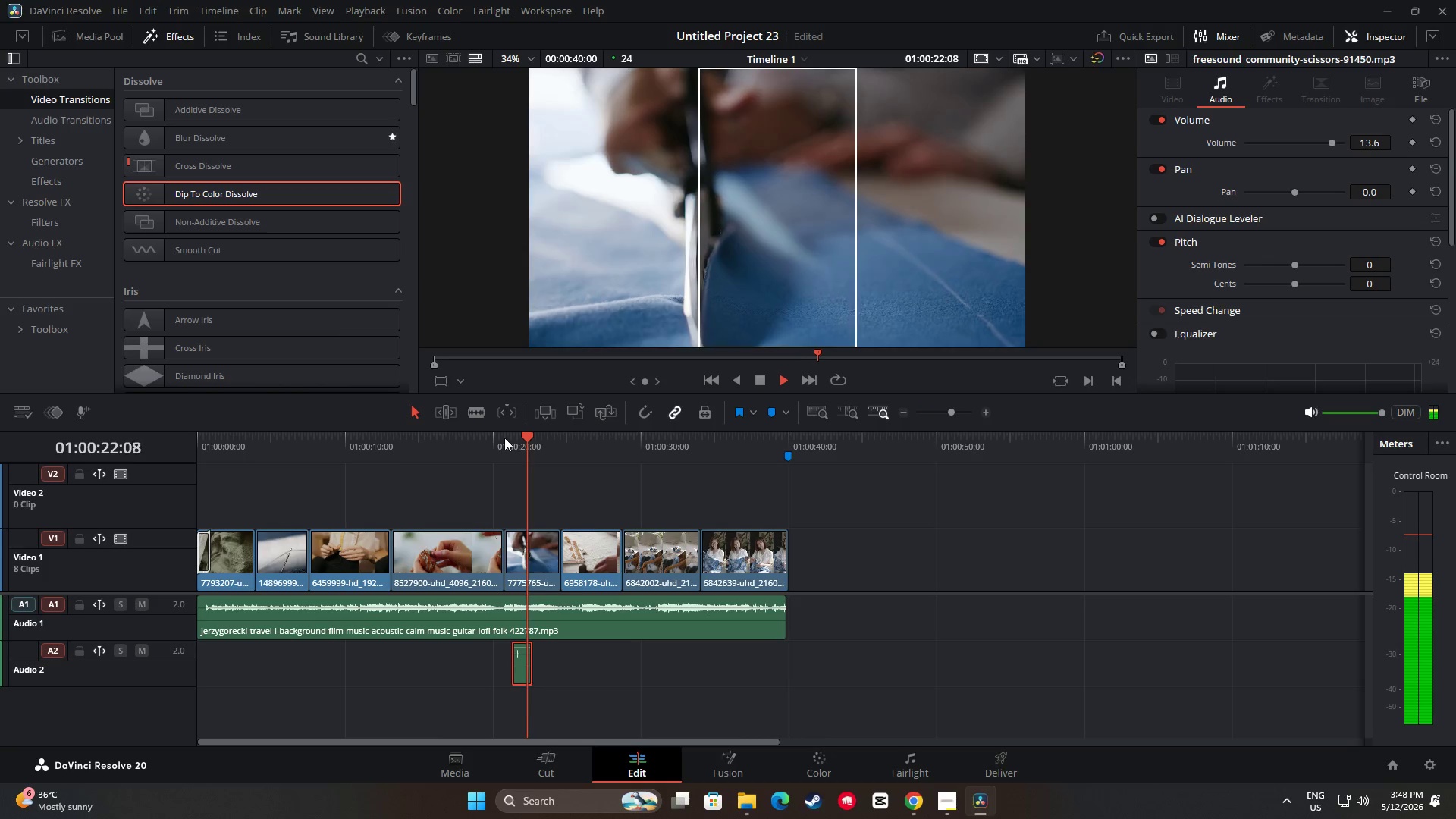 
key(Space)
 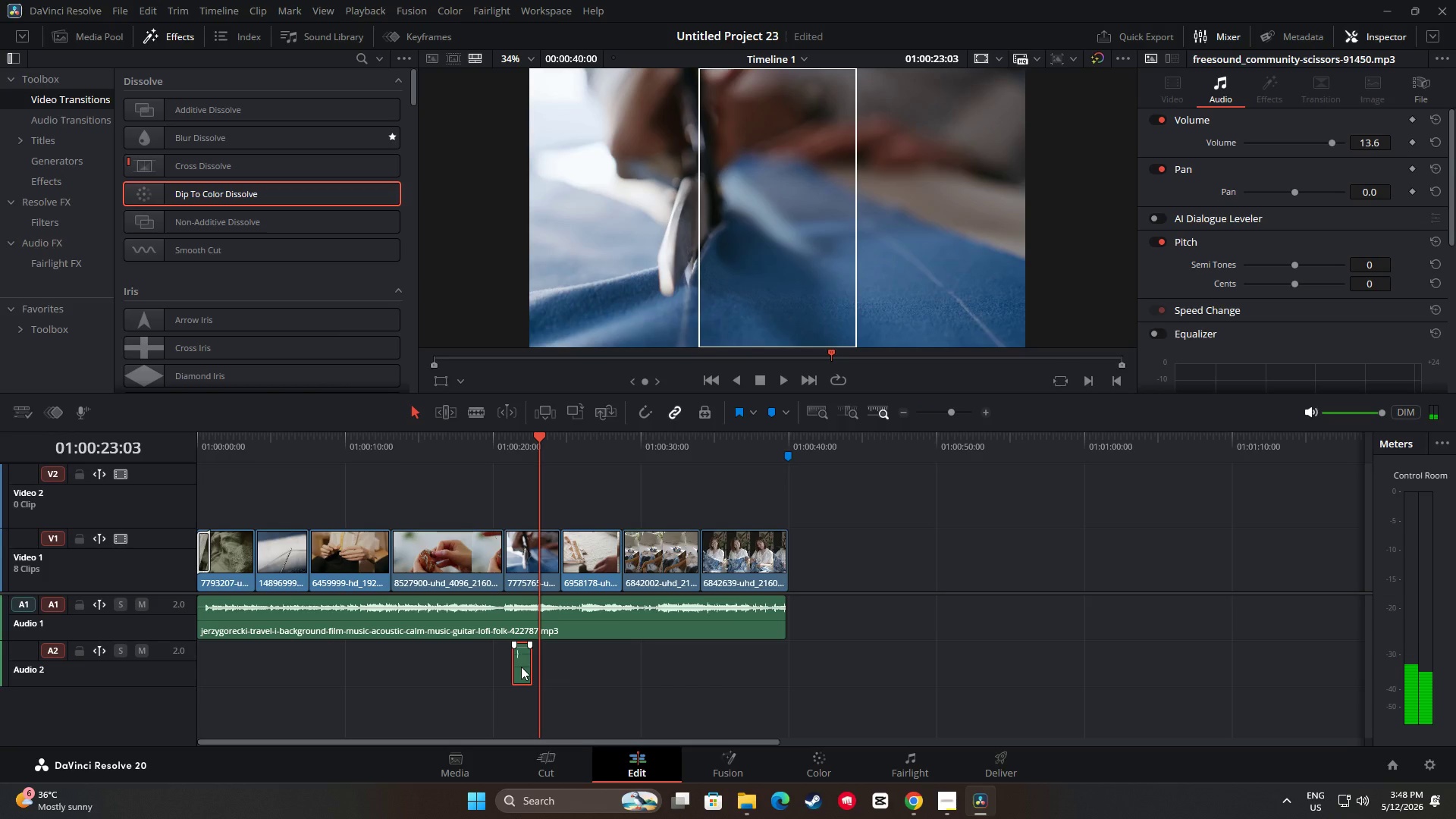 
left_click([915, 795])
 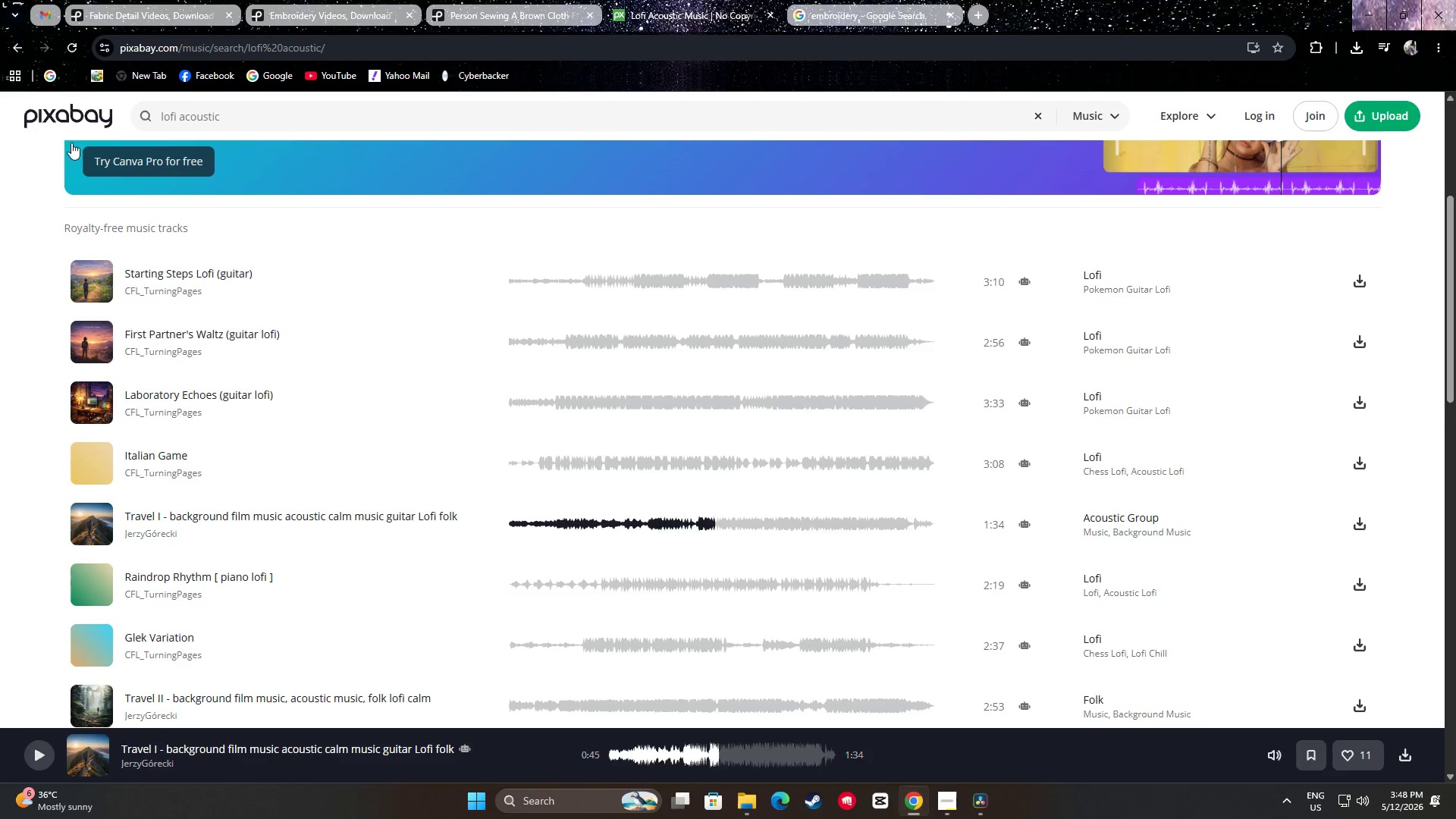 
wait(5.25)
 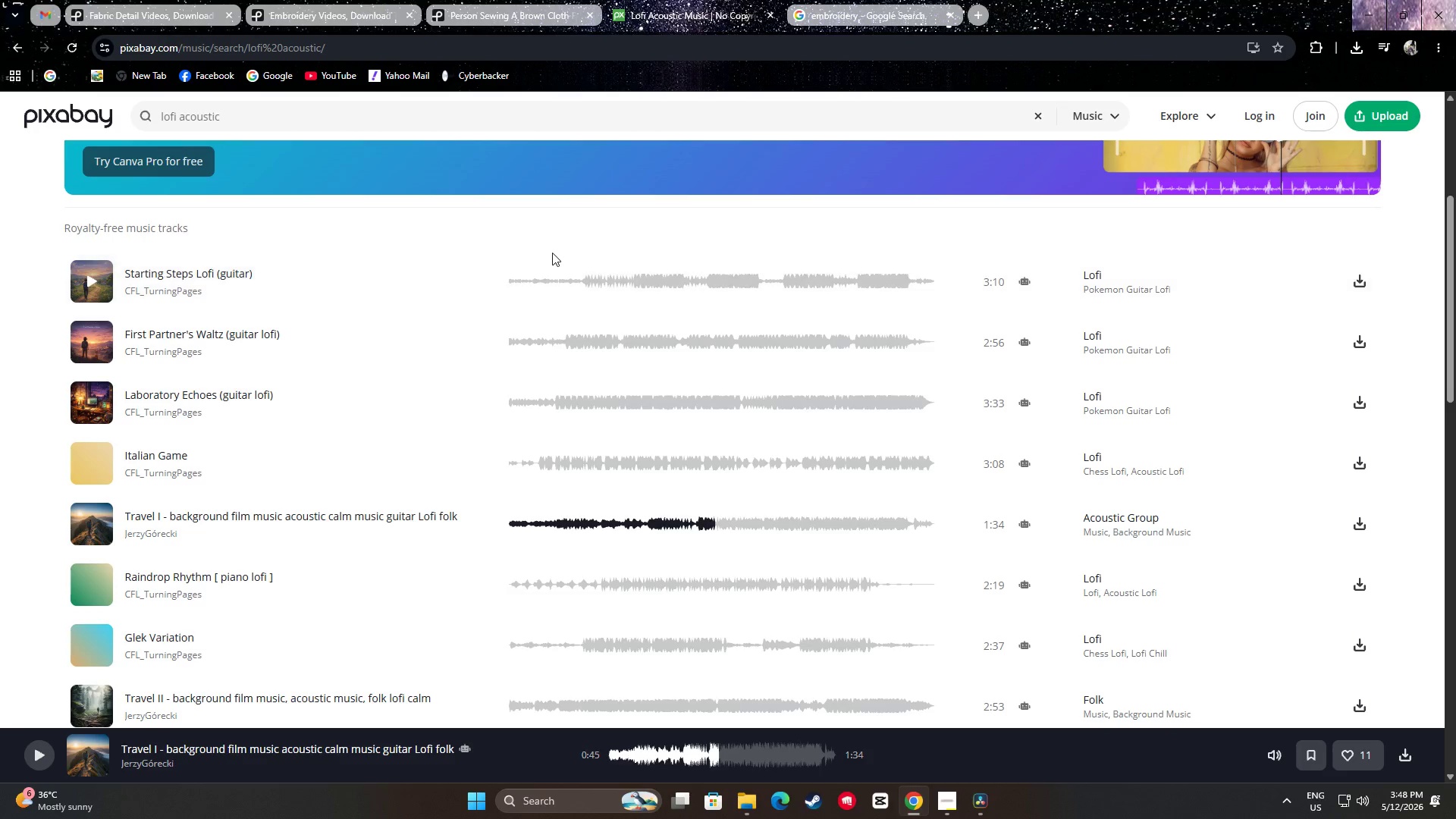 
left_click([18, 37])
 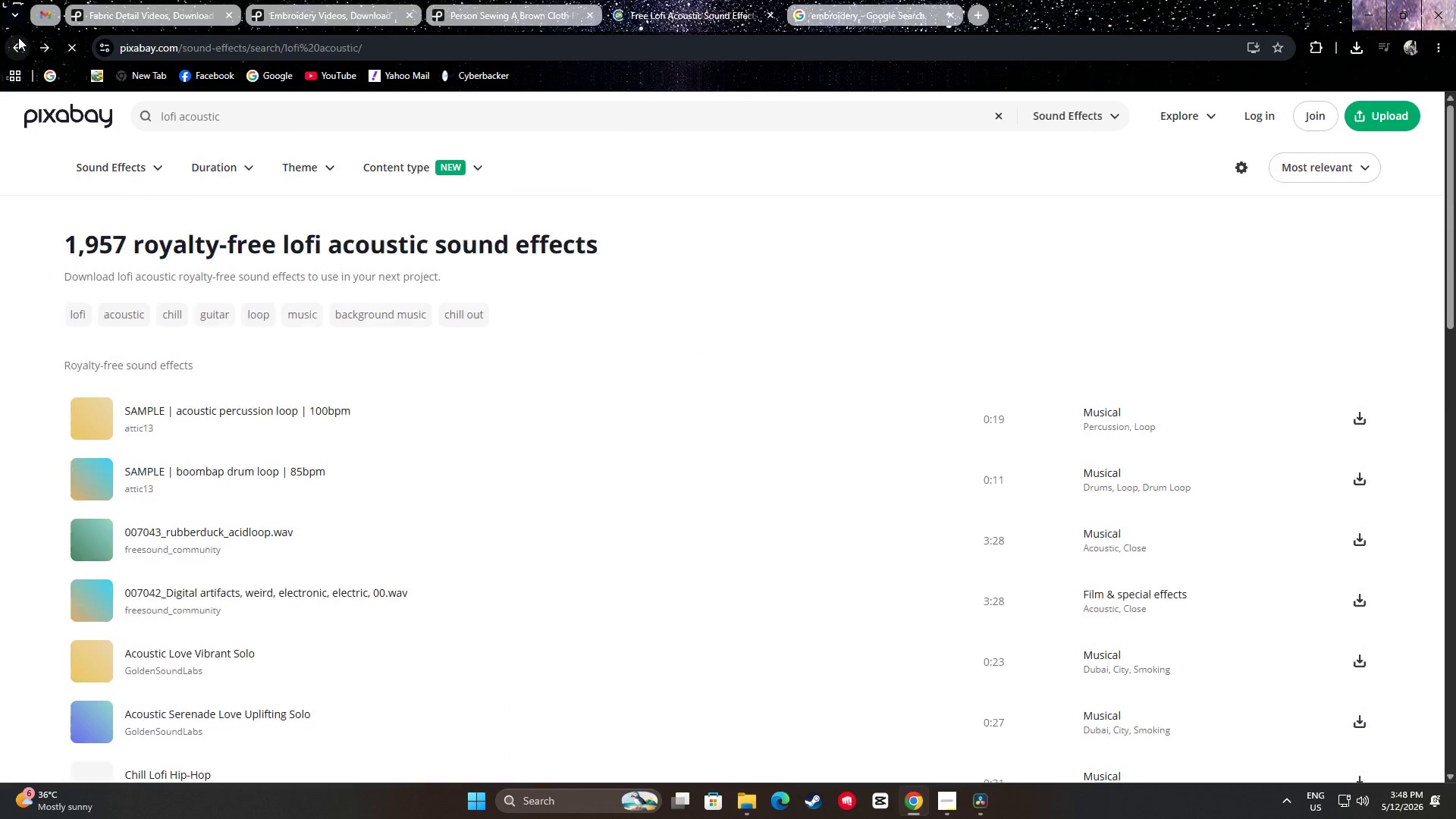 
right_click([18, 37])
 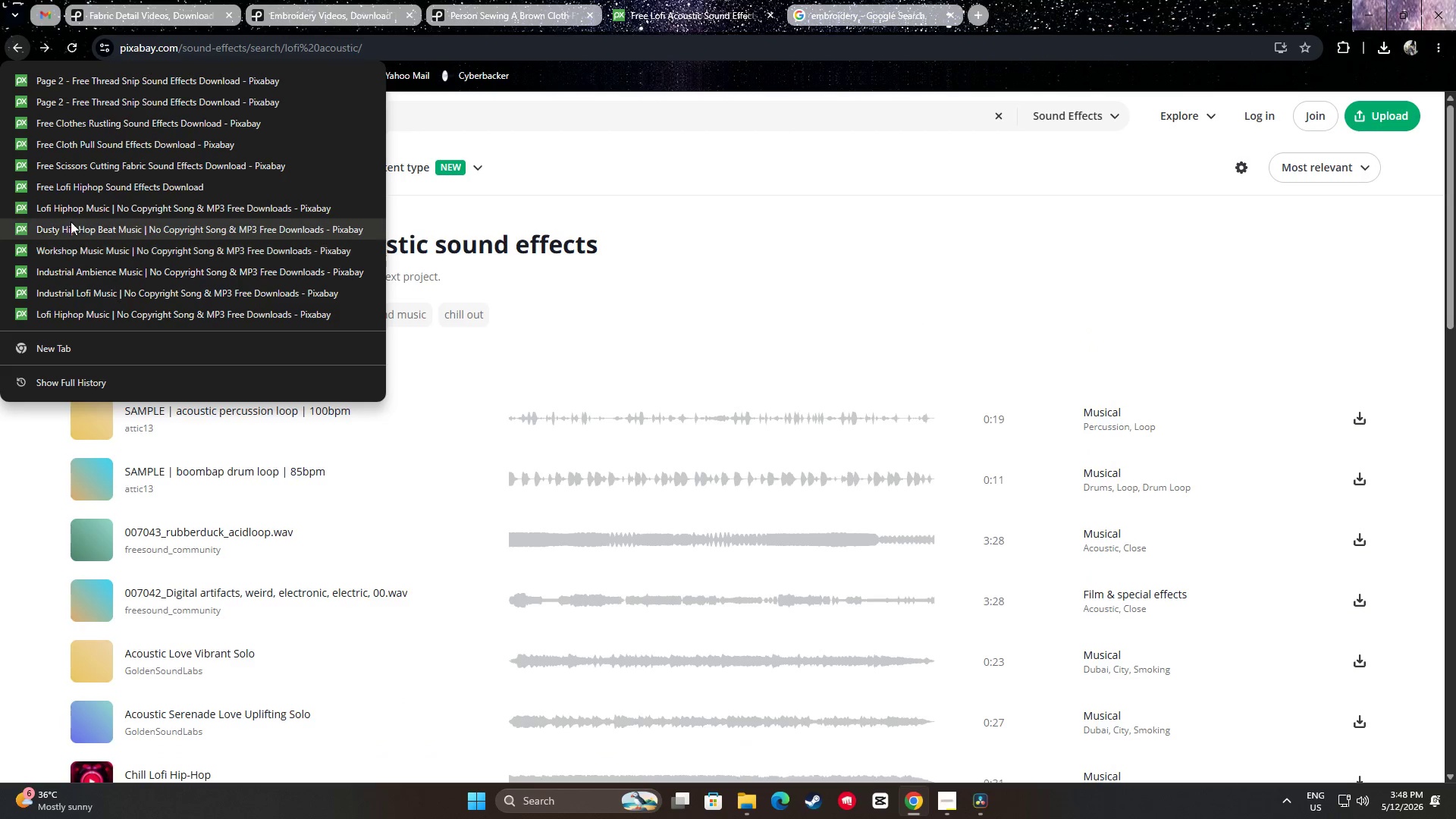 
left_click([62, 167])
 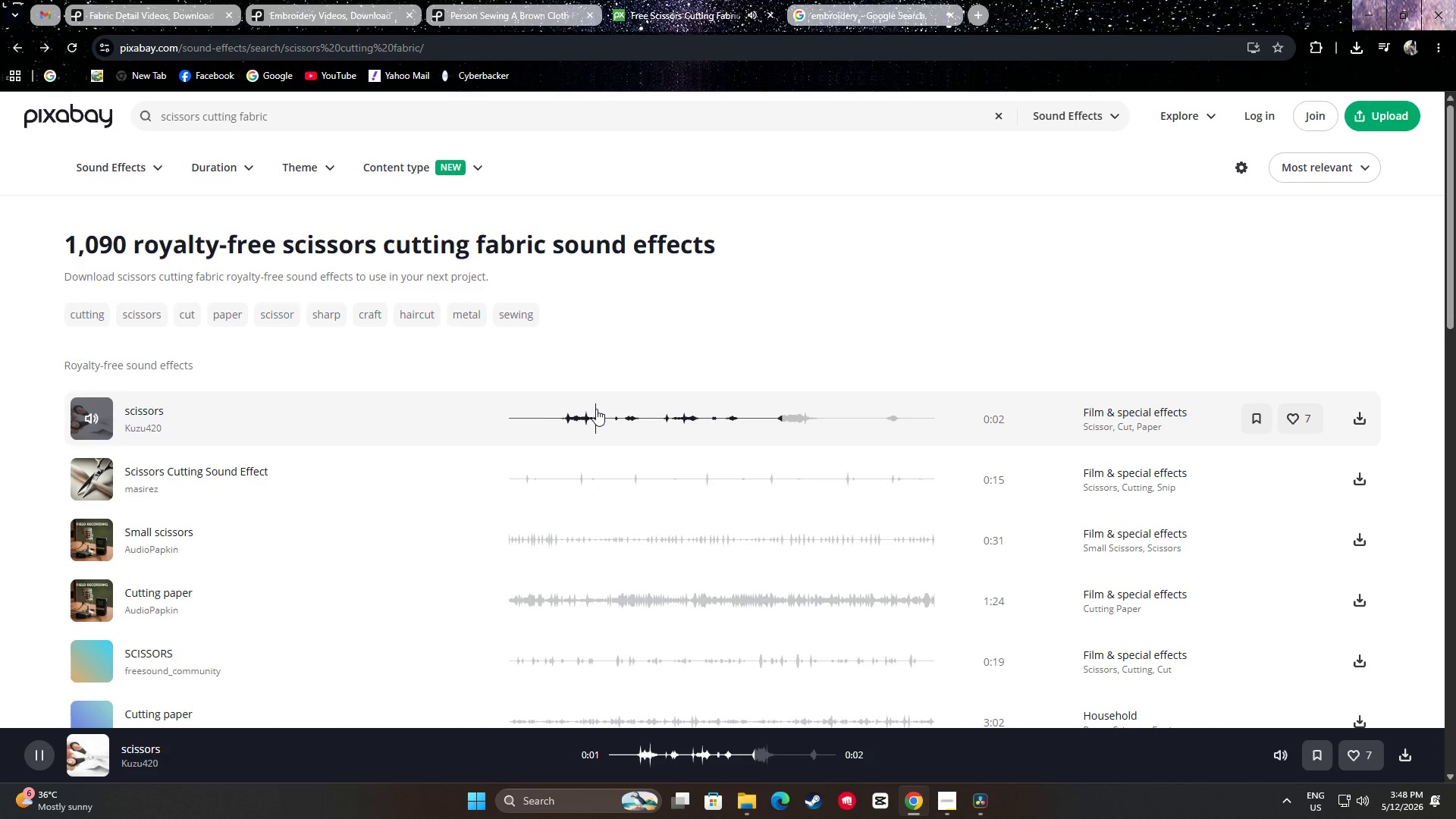 
wait(5.95)
 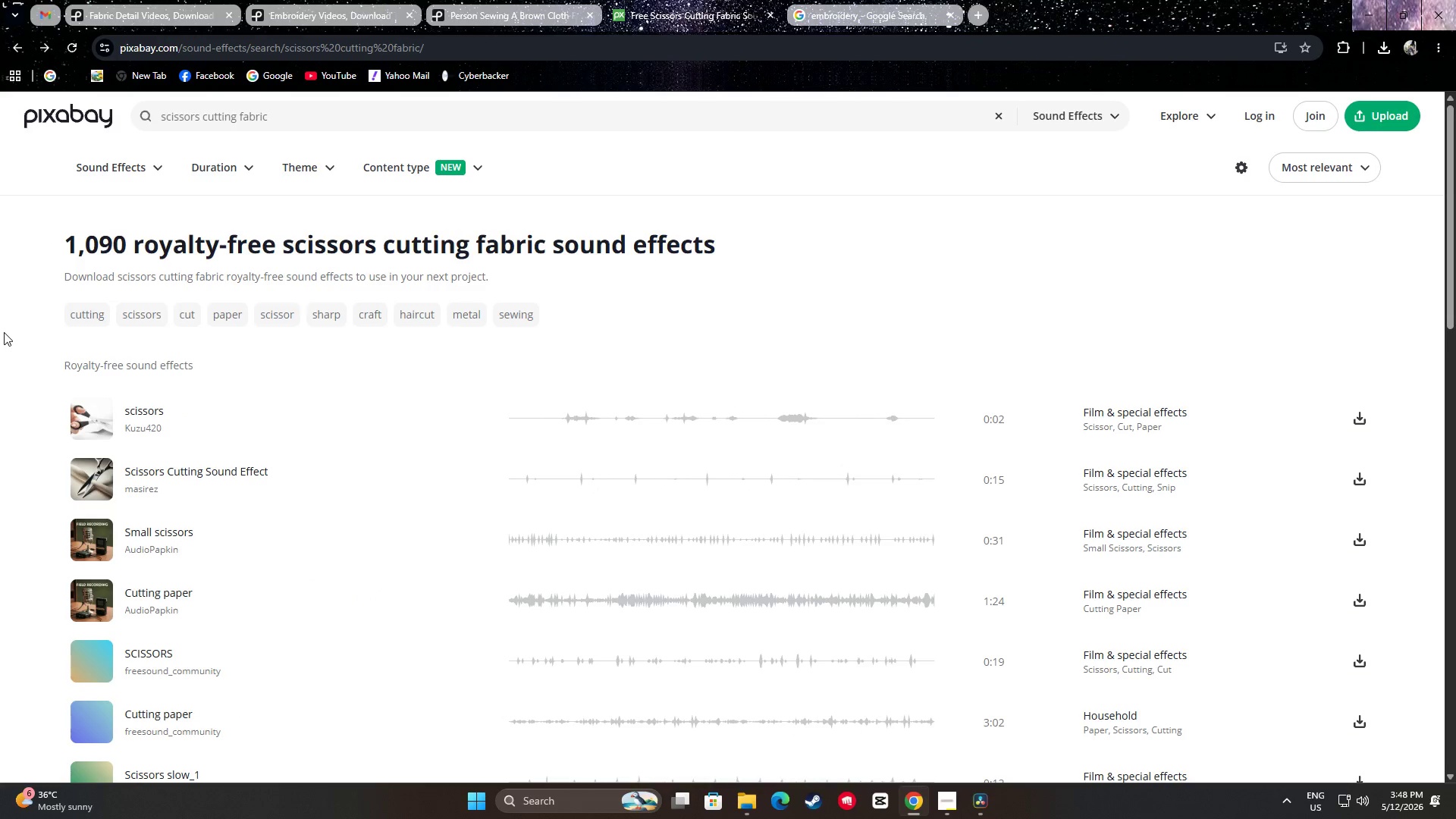 
left_click([549, 408])
 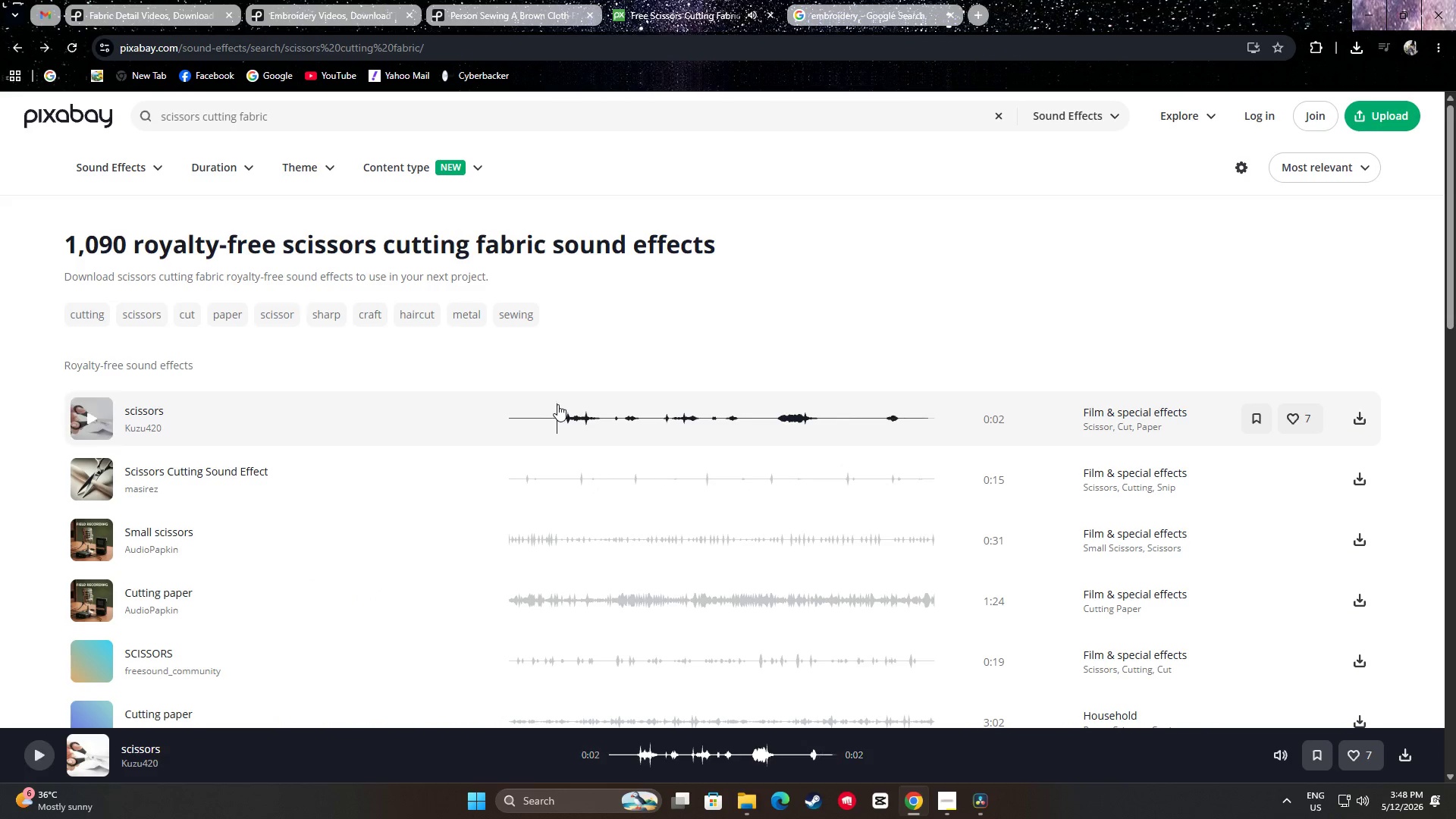 
left_click([1355, 419])
 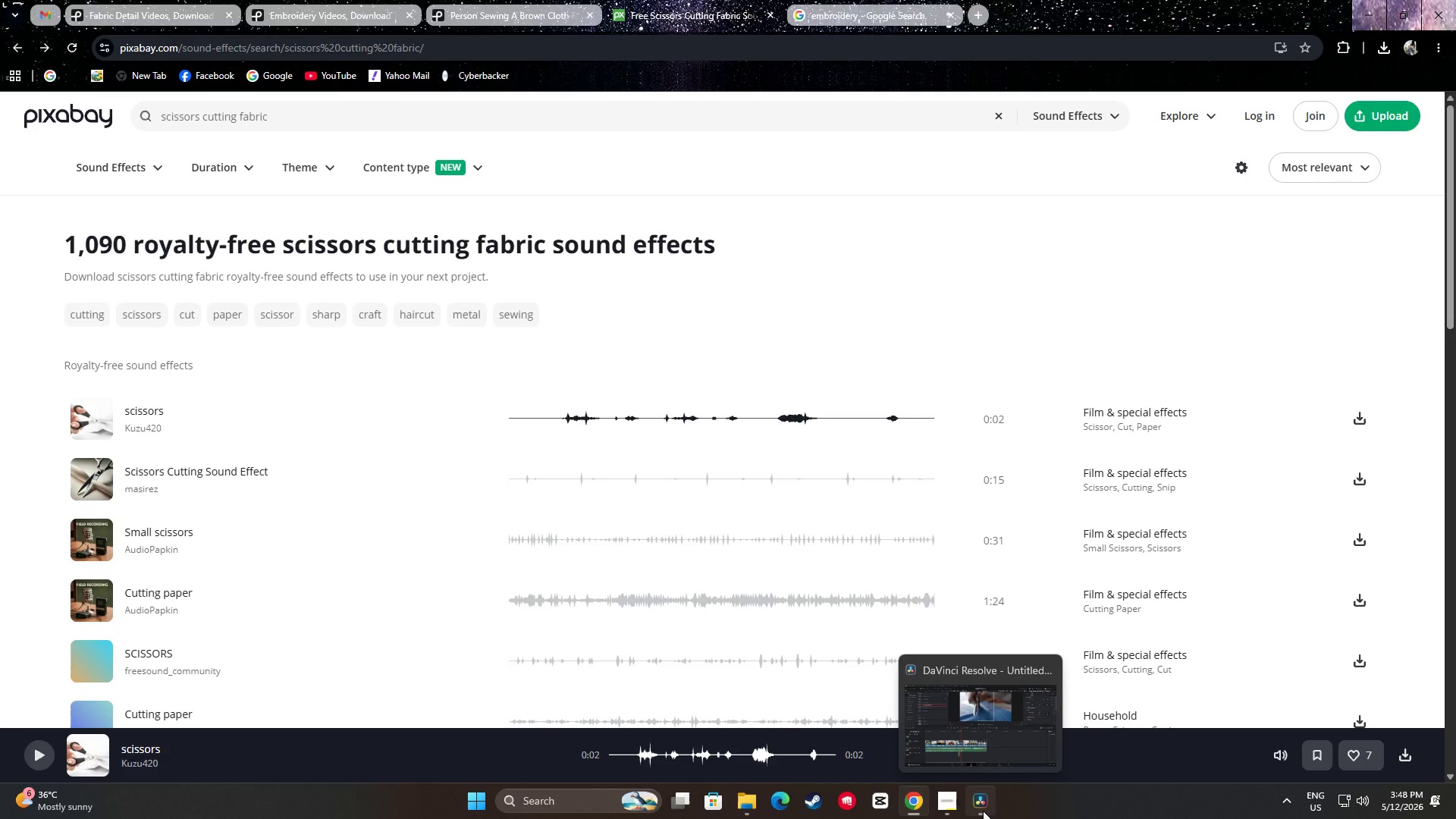 
left_click([983, 811])
 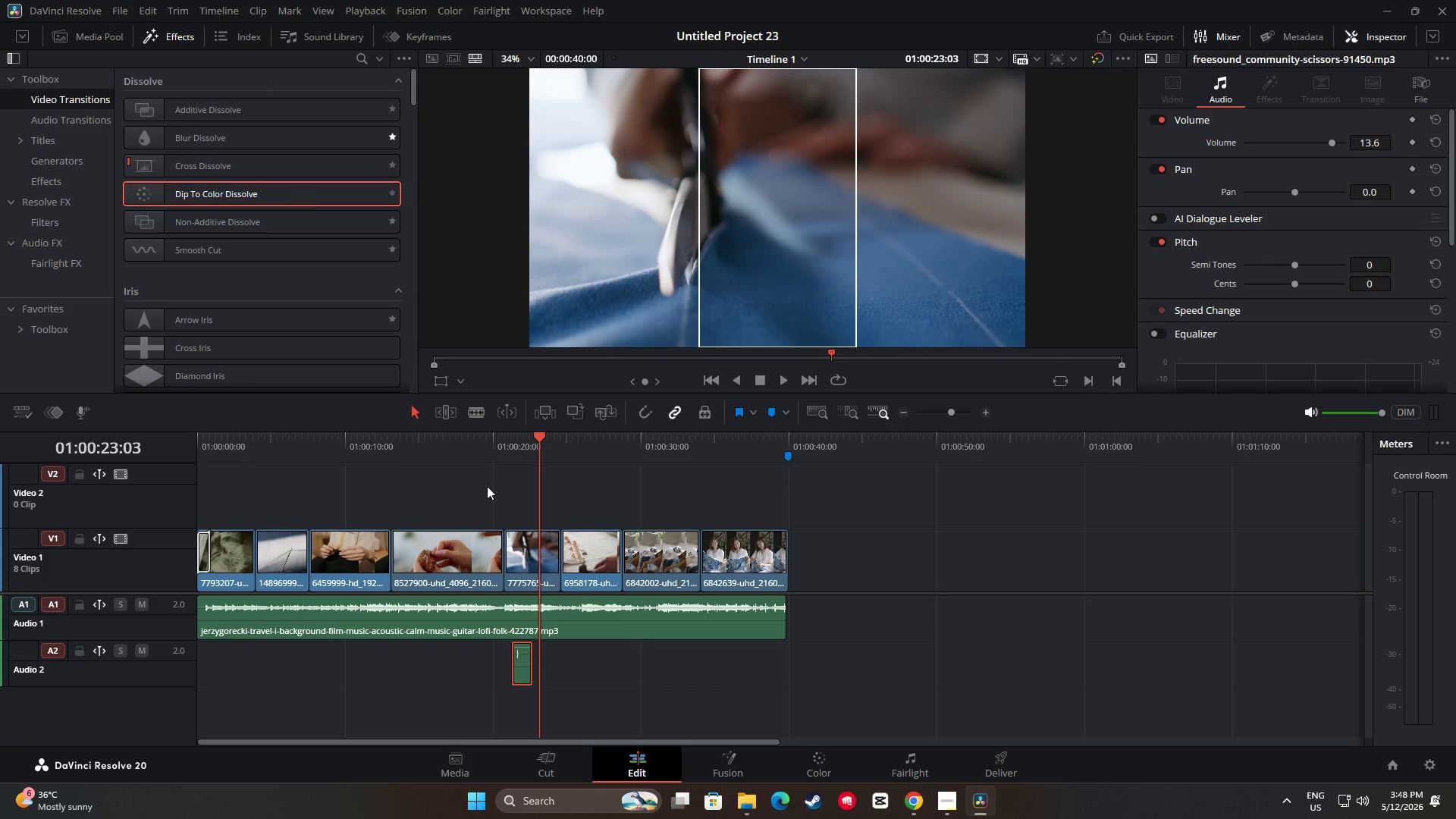 
left_click([519, 670])
 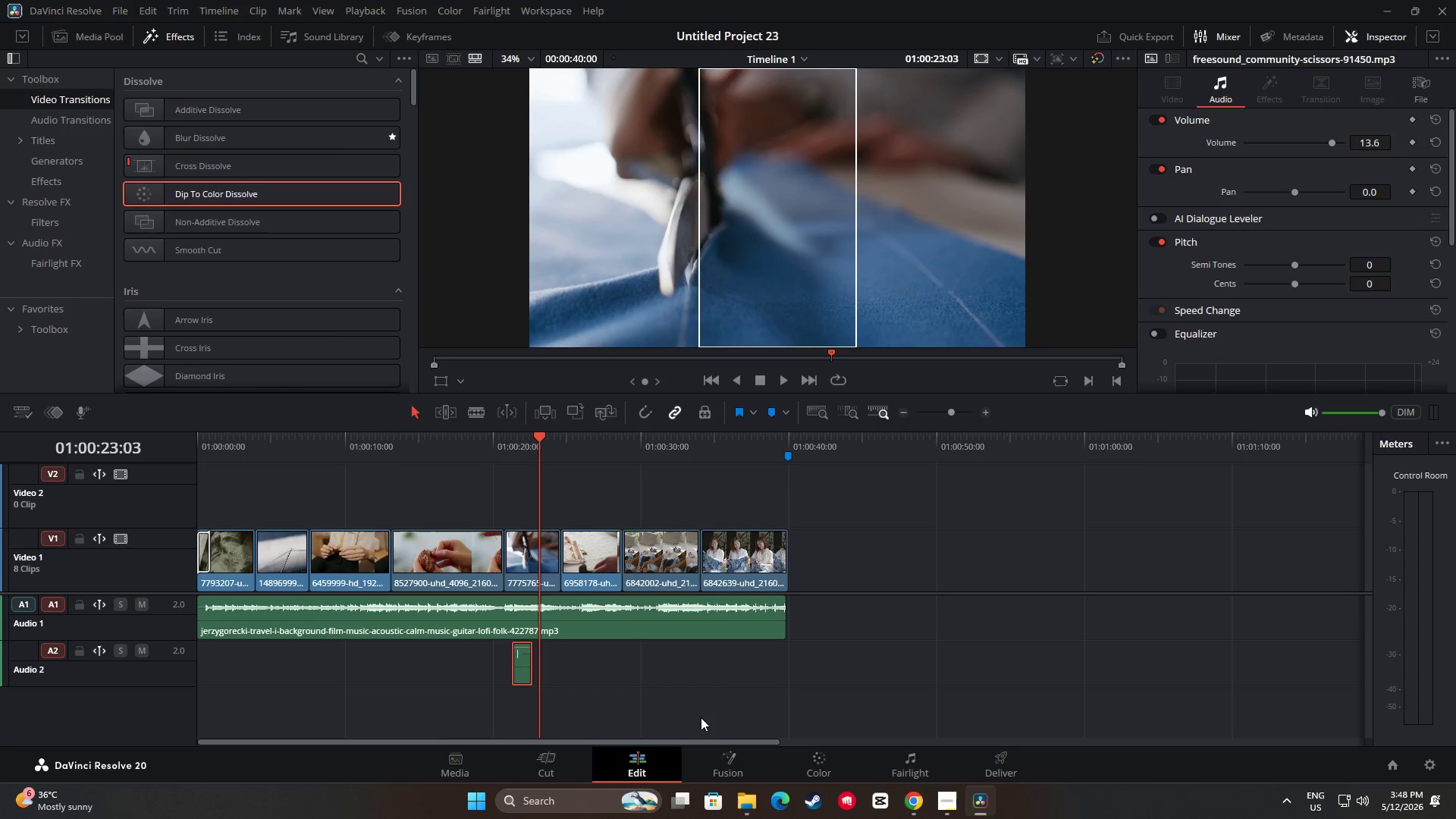 
key(Backspace)
 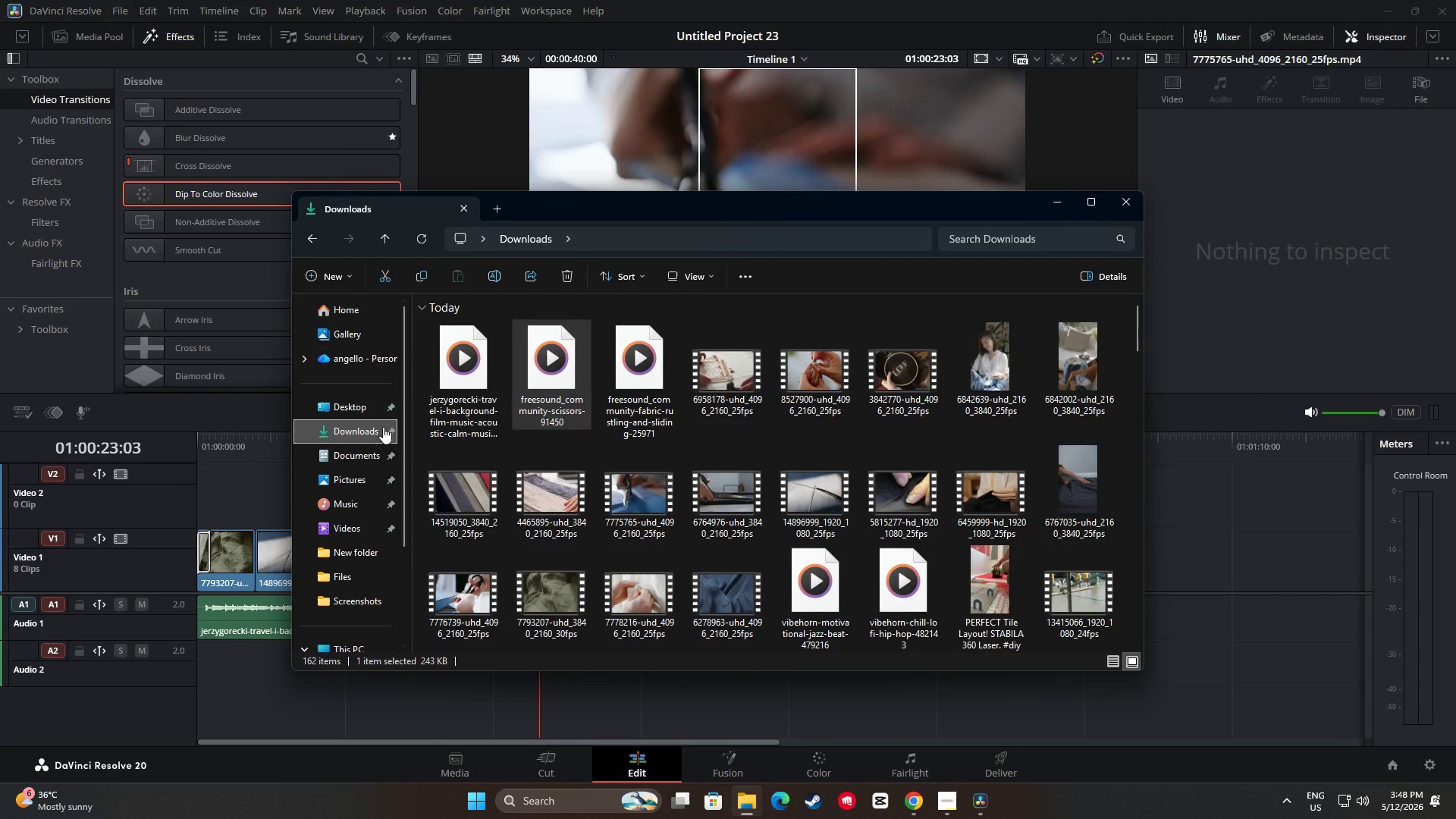 
left_click([362, 425])
 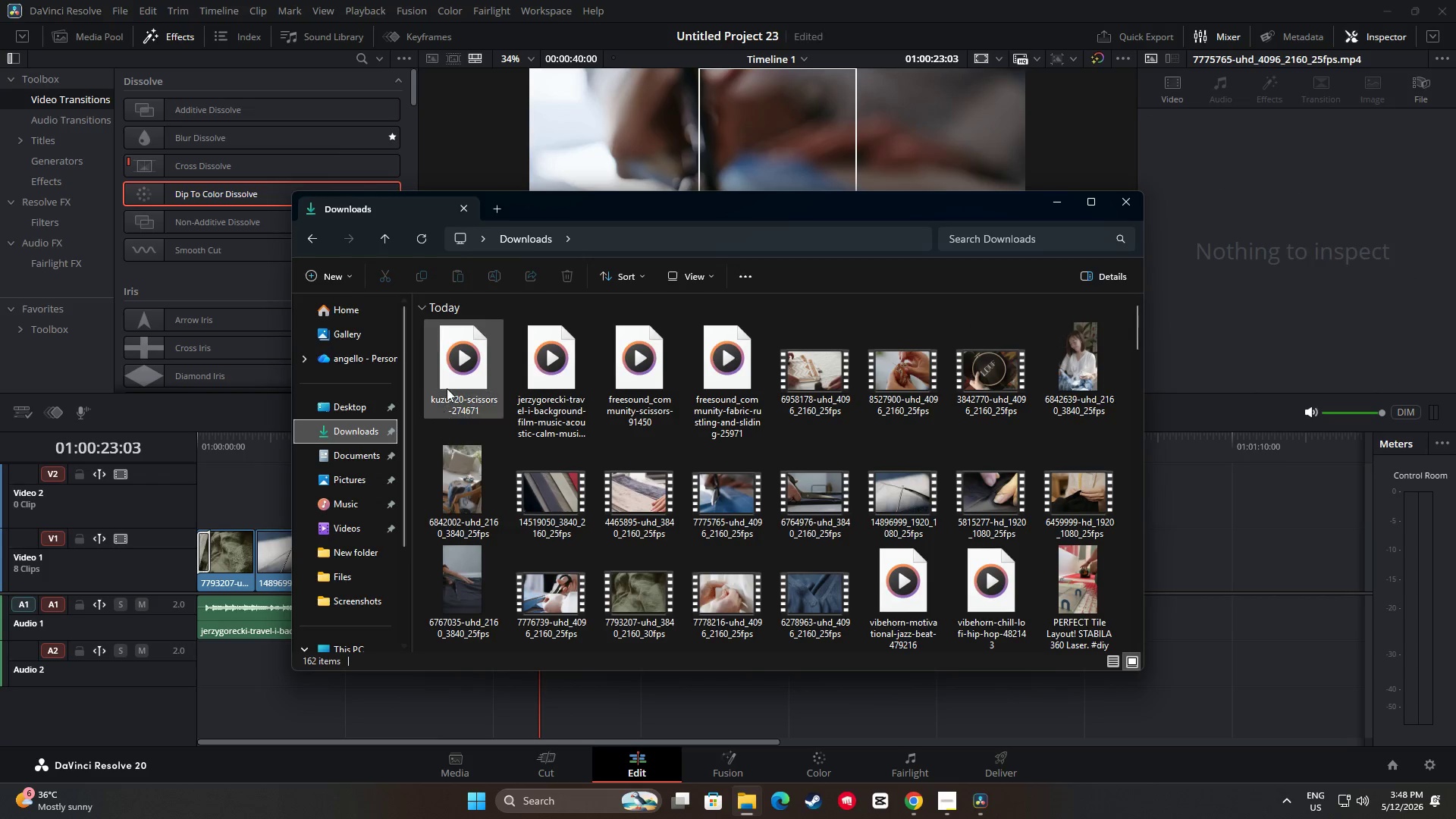 
left_click_drag(start_coordinate=[454, 369], to_coordinate=[276, 673])
 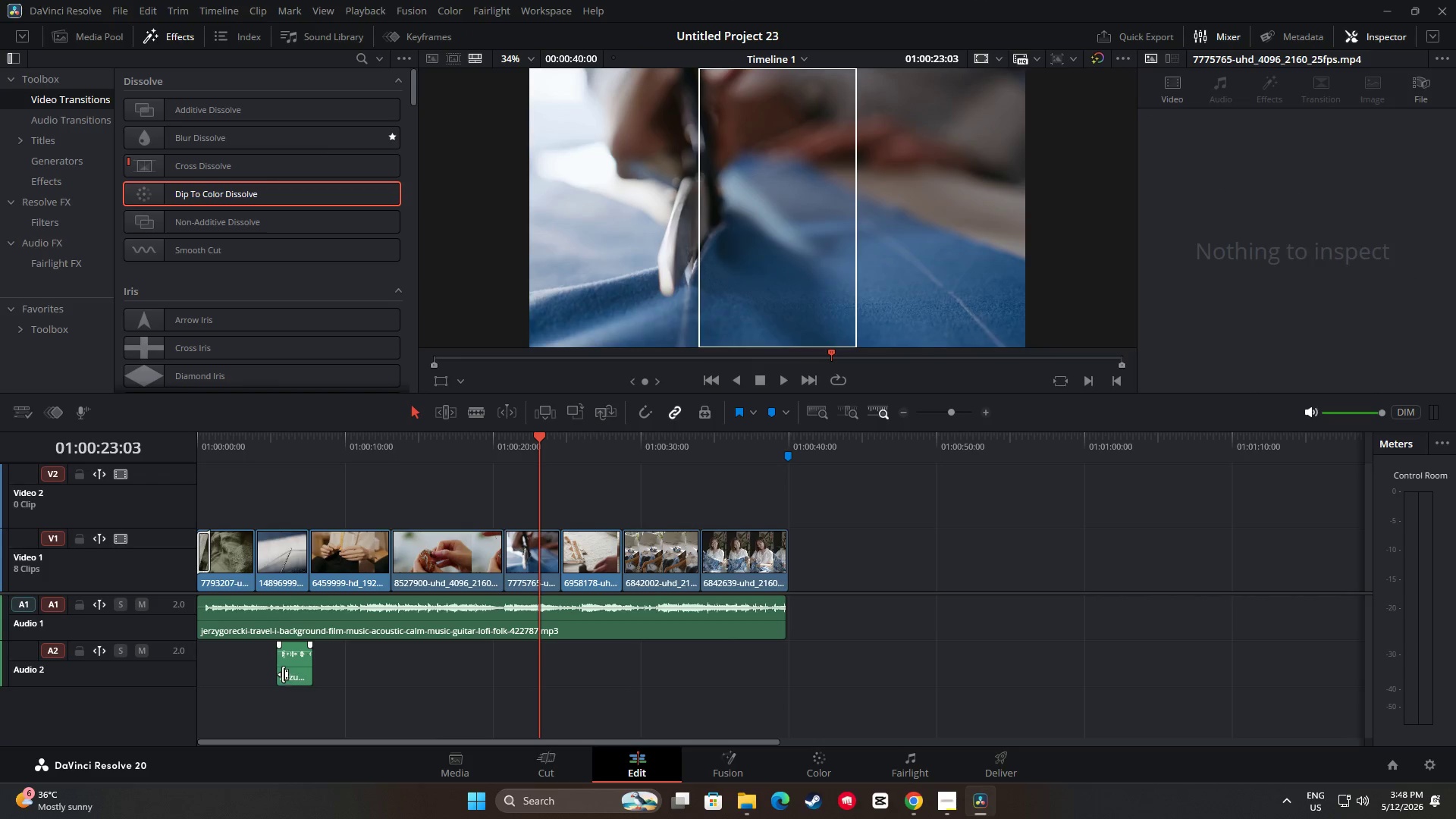 
left_click_drag(start_coordinate=[291, 670], to_coordinate=[526, 668])
 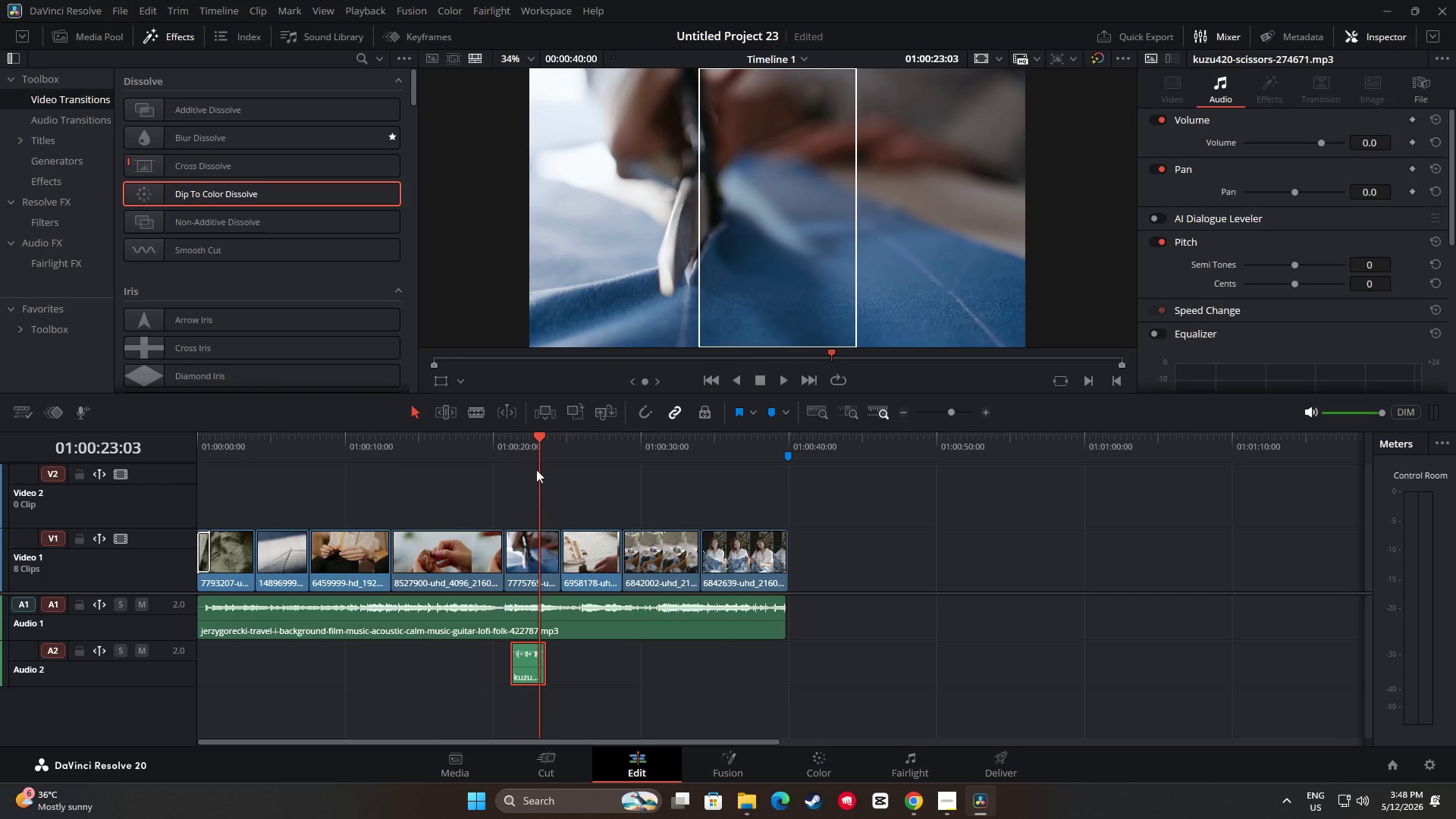 
left_click_drag(start_coordinate=[538, 444], to_coordinate=[501, 444])
 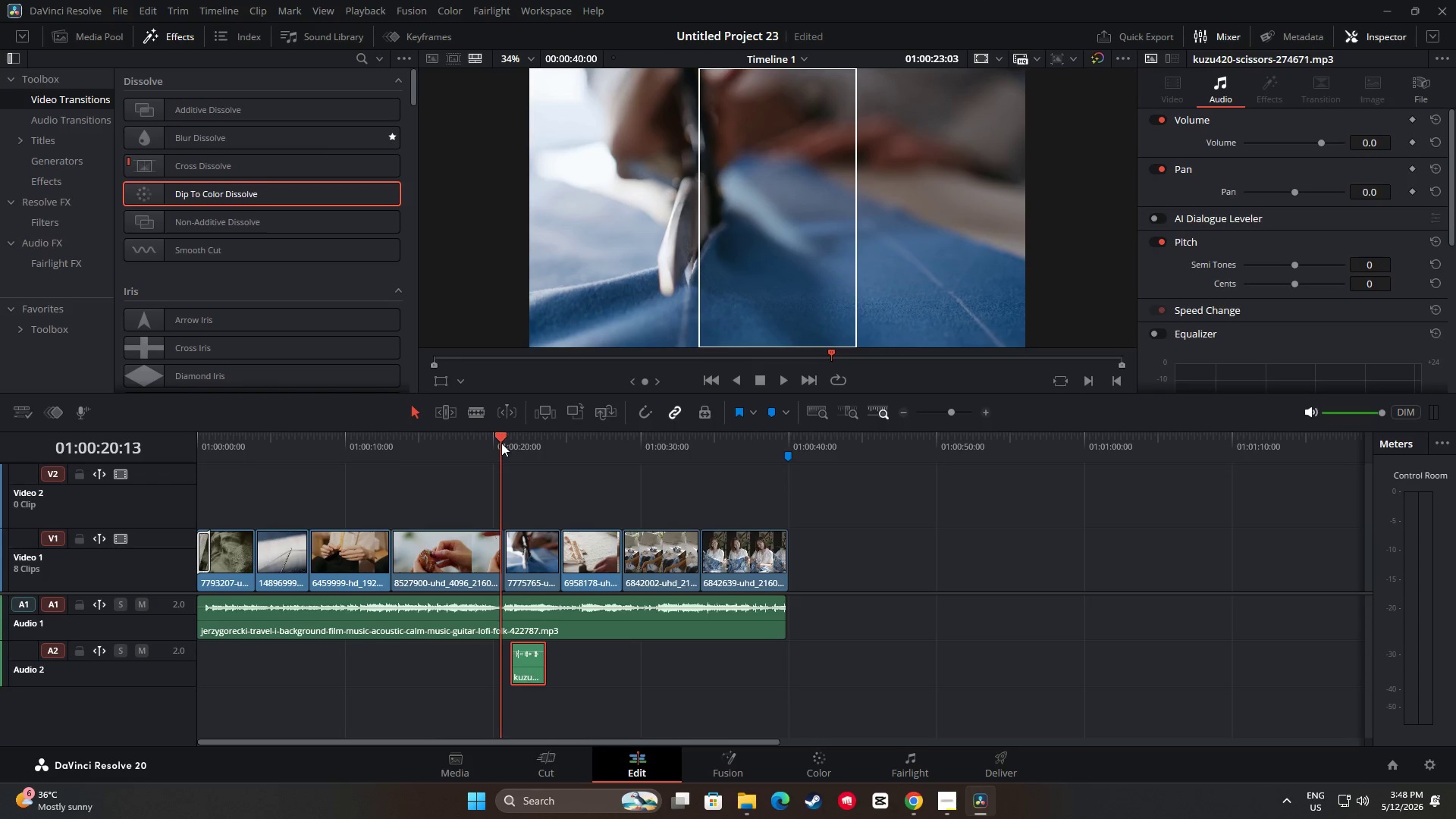 
key(Space)
 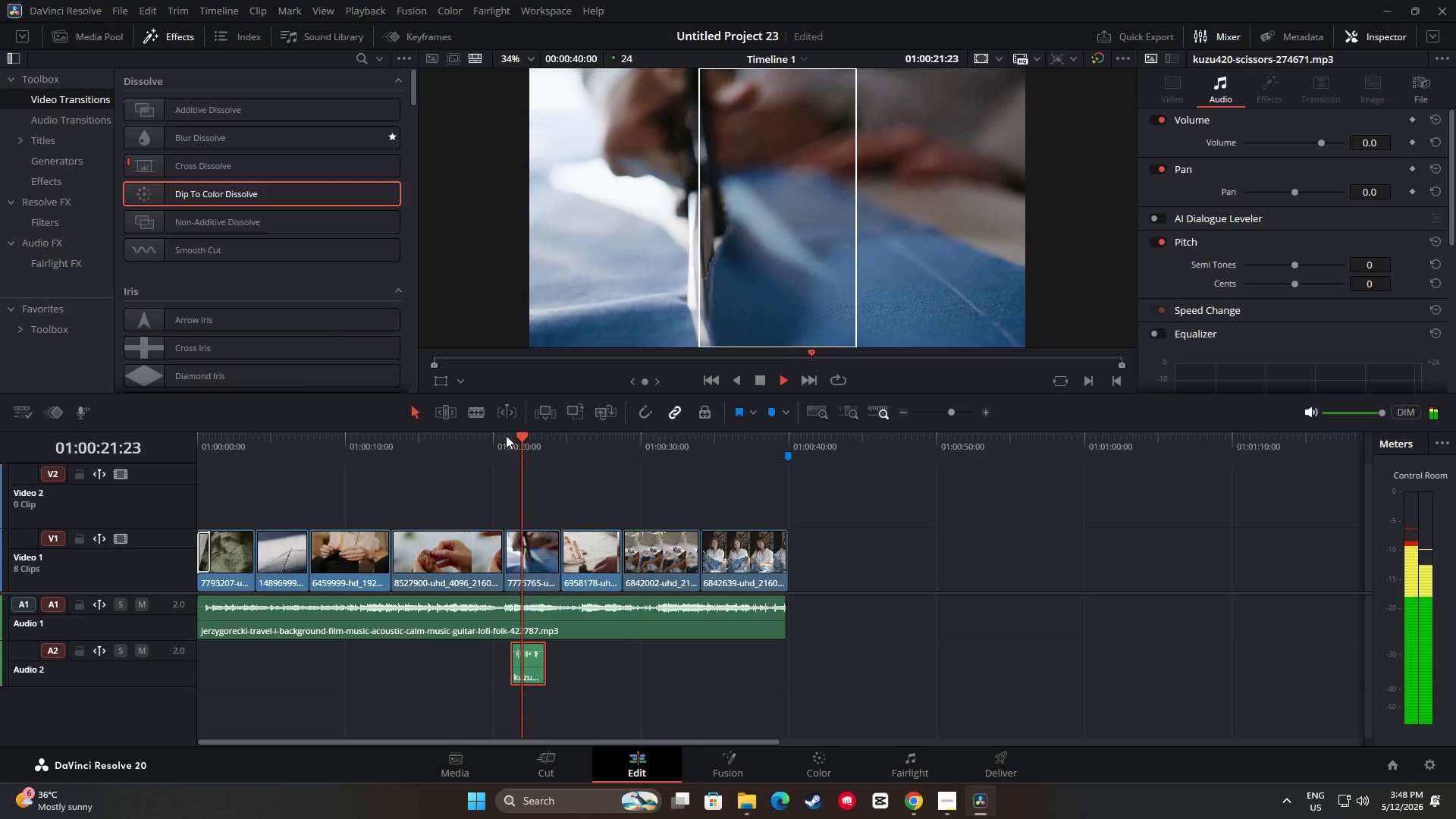 
key(Space)
 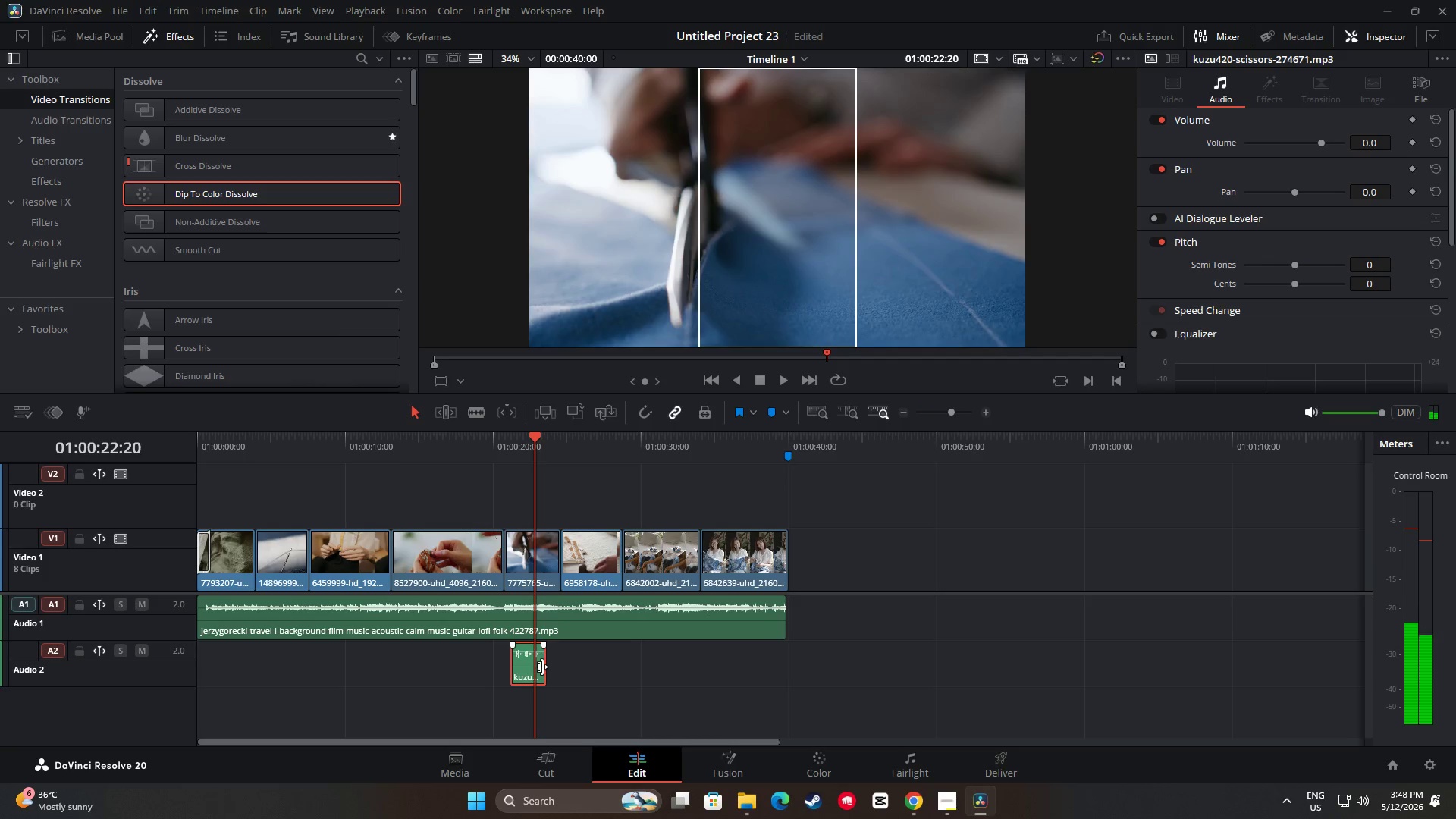 
left_click_drag(start_coordinate=[544, 666], to_coordinate=[522, 668])
 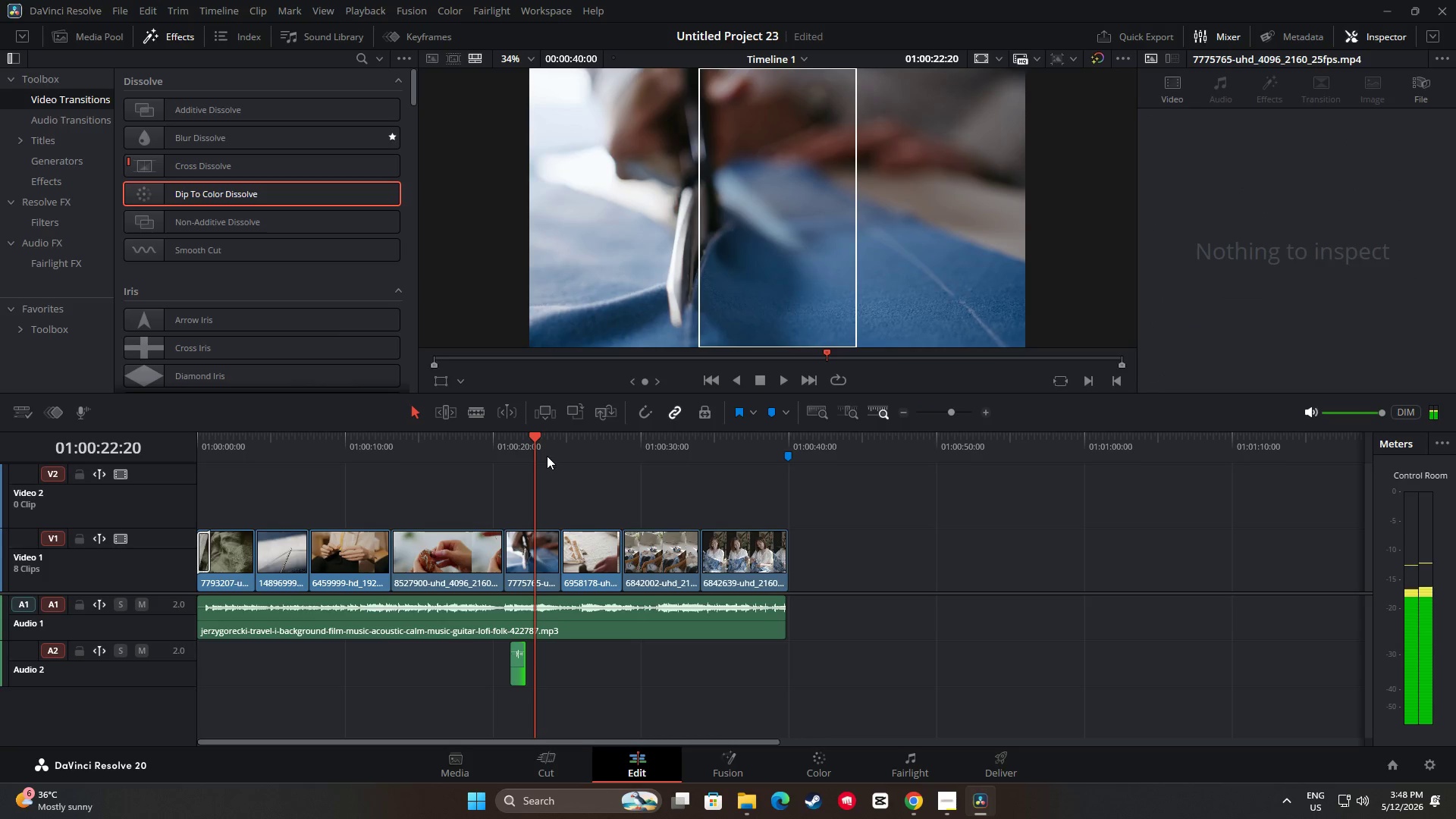 
left_click_drag(start_coordinate=[535, 439], to_coordinate=[504, 441])
 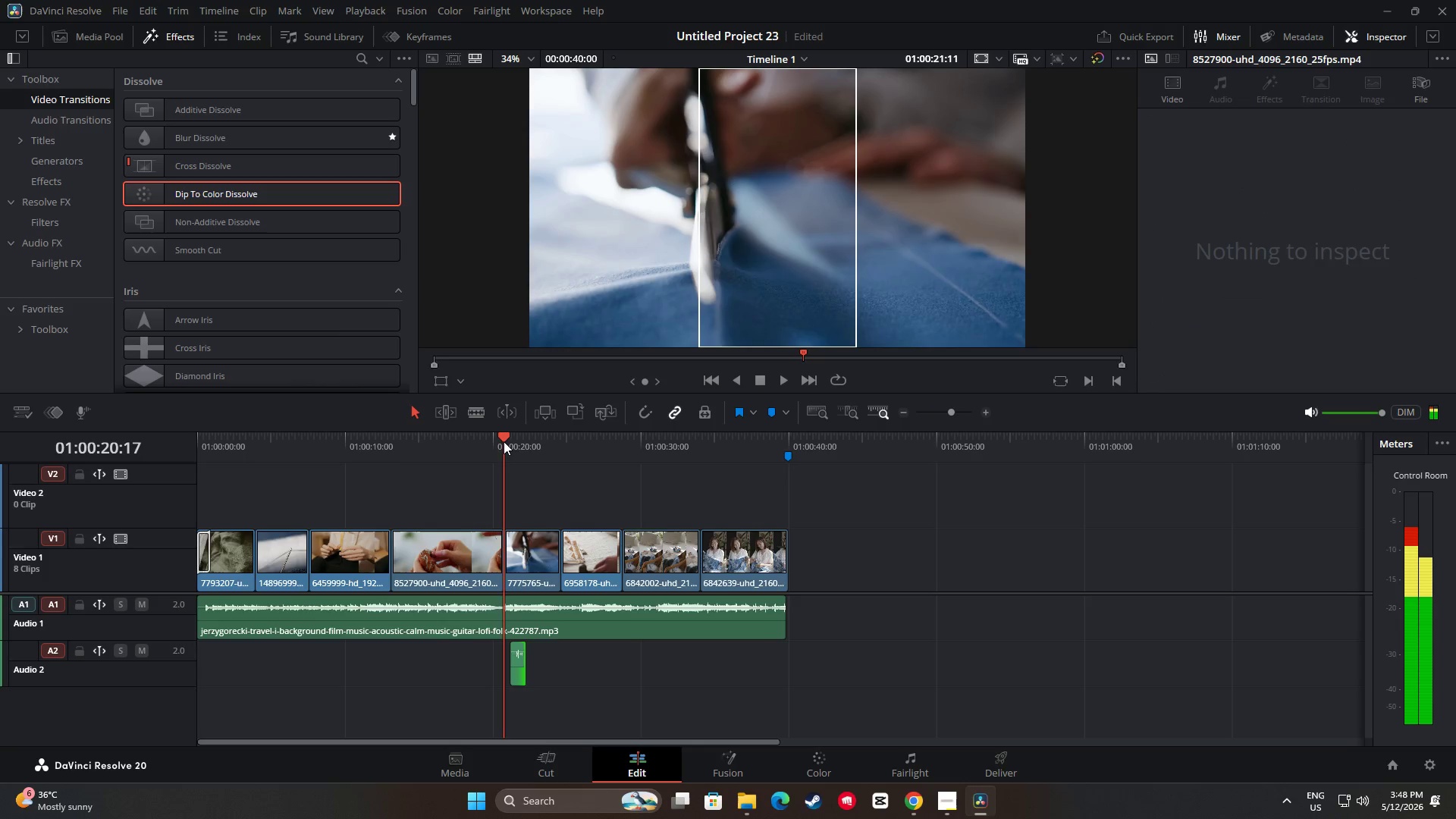 
key(Space)
 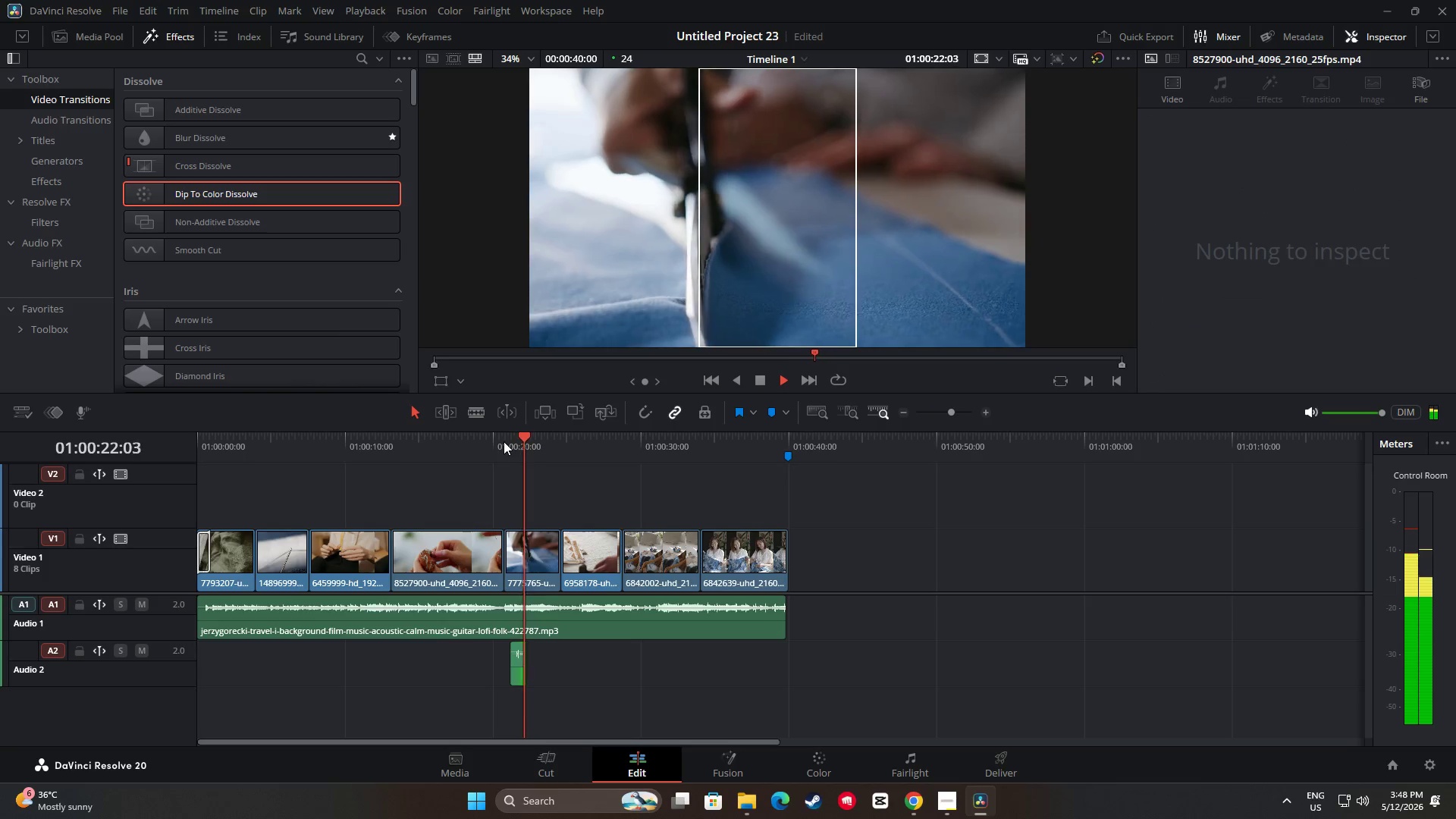 
key(Space)
 